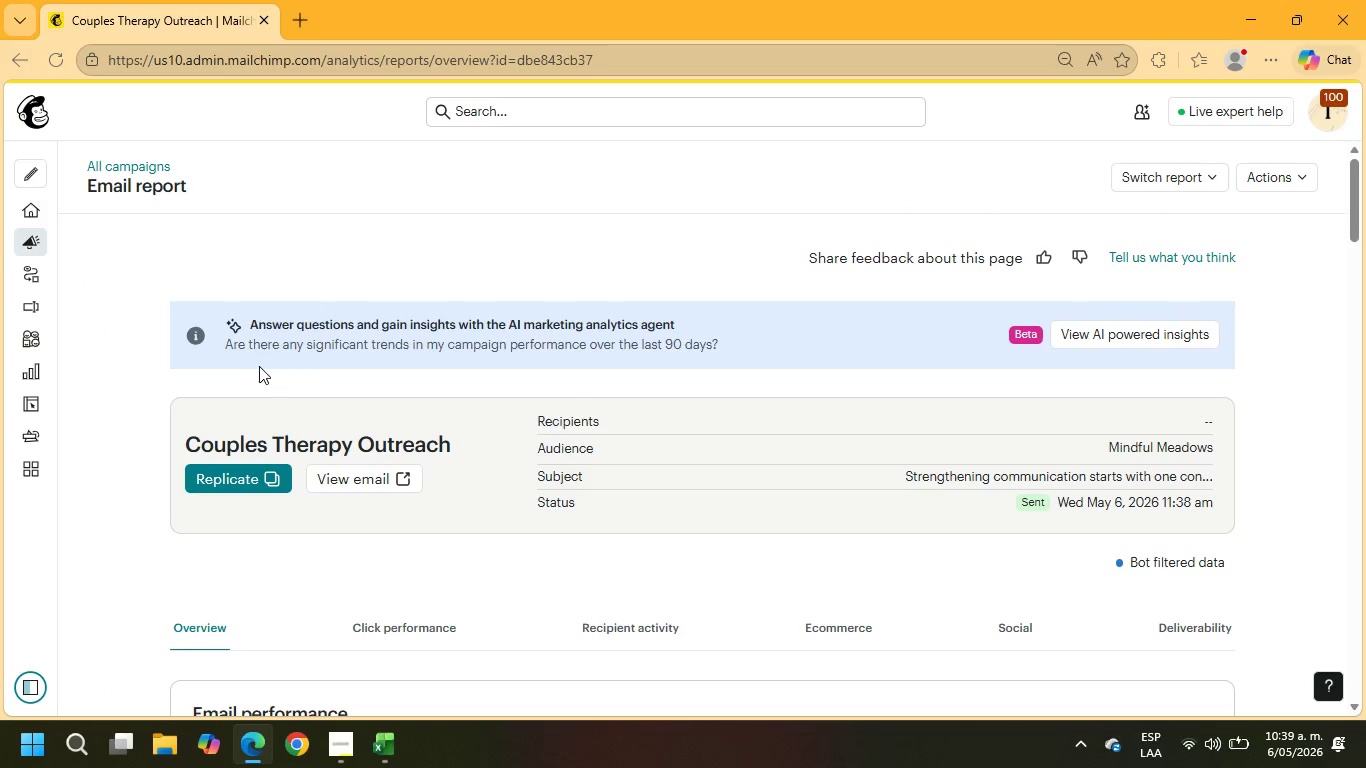 
scroll: coordinate [694, 427], scroll_direction: down, amount: 16.0
 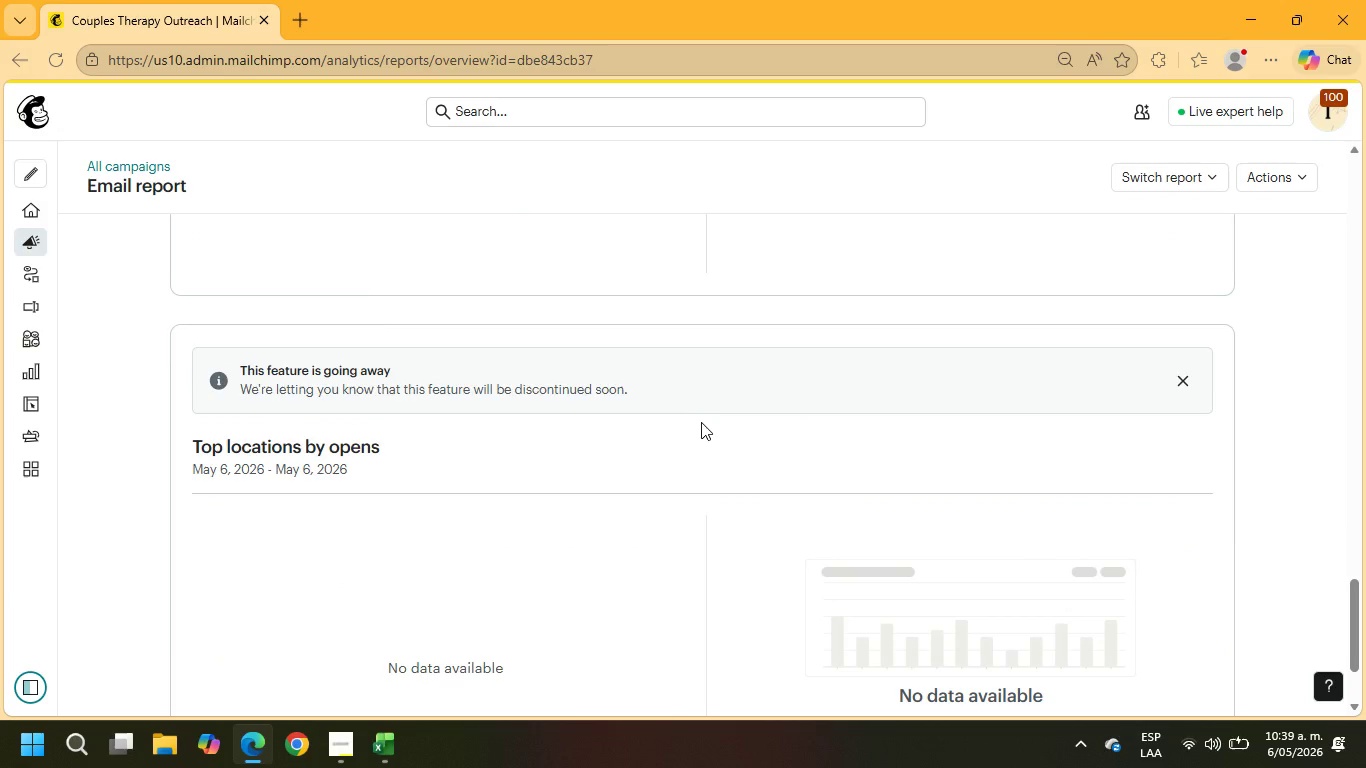 
scroll: coordinate [709, 401], scroll_direction: down, amount: 3.0
 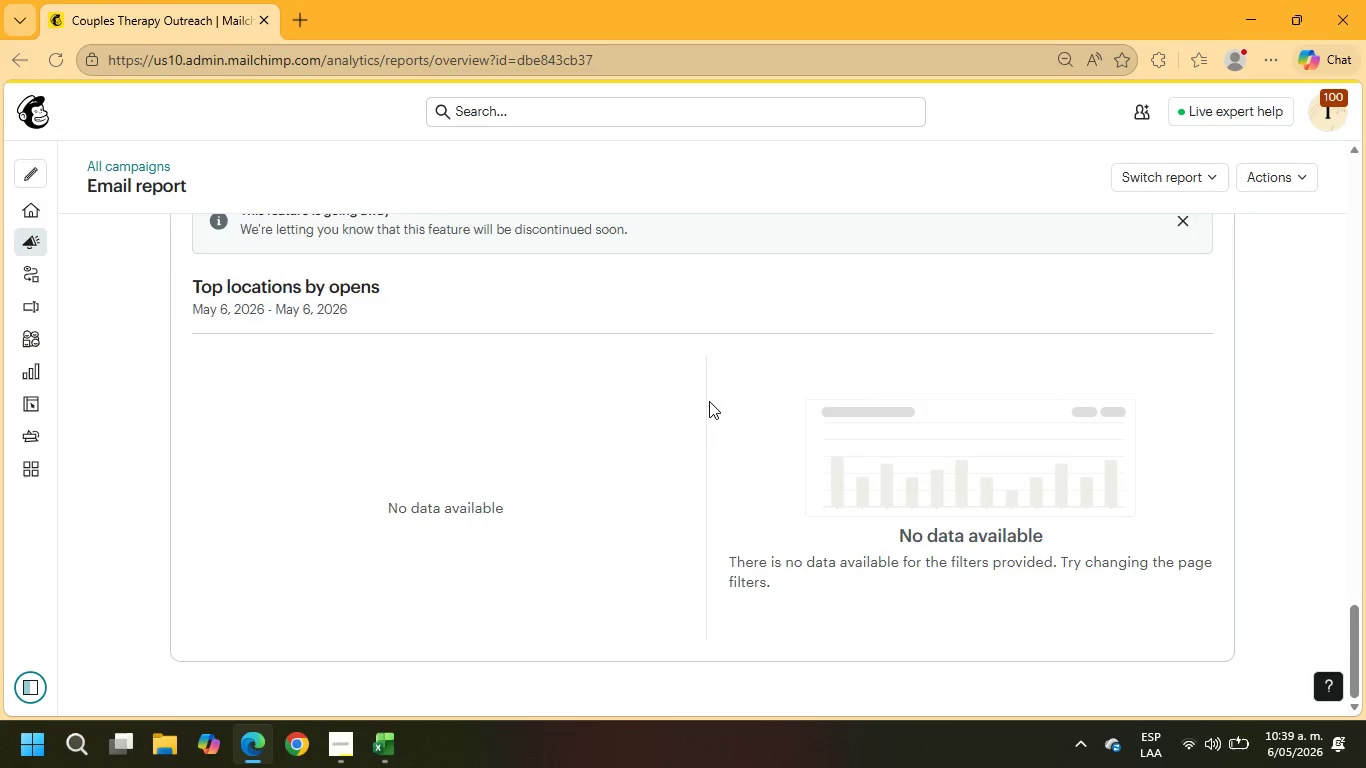 
scroll: coordinate [710, 400], scroll_direction: up, amount: 32.0
 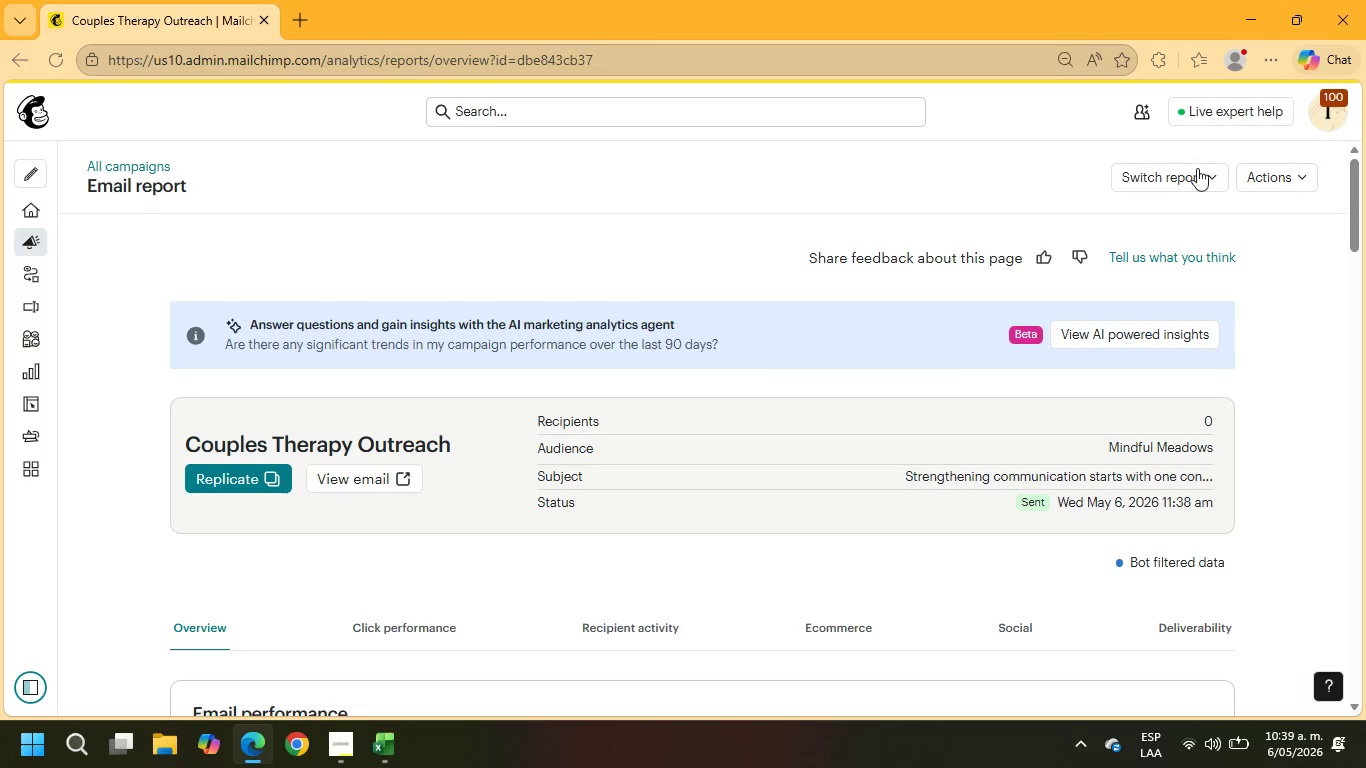 
left_click([1197, 172])
 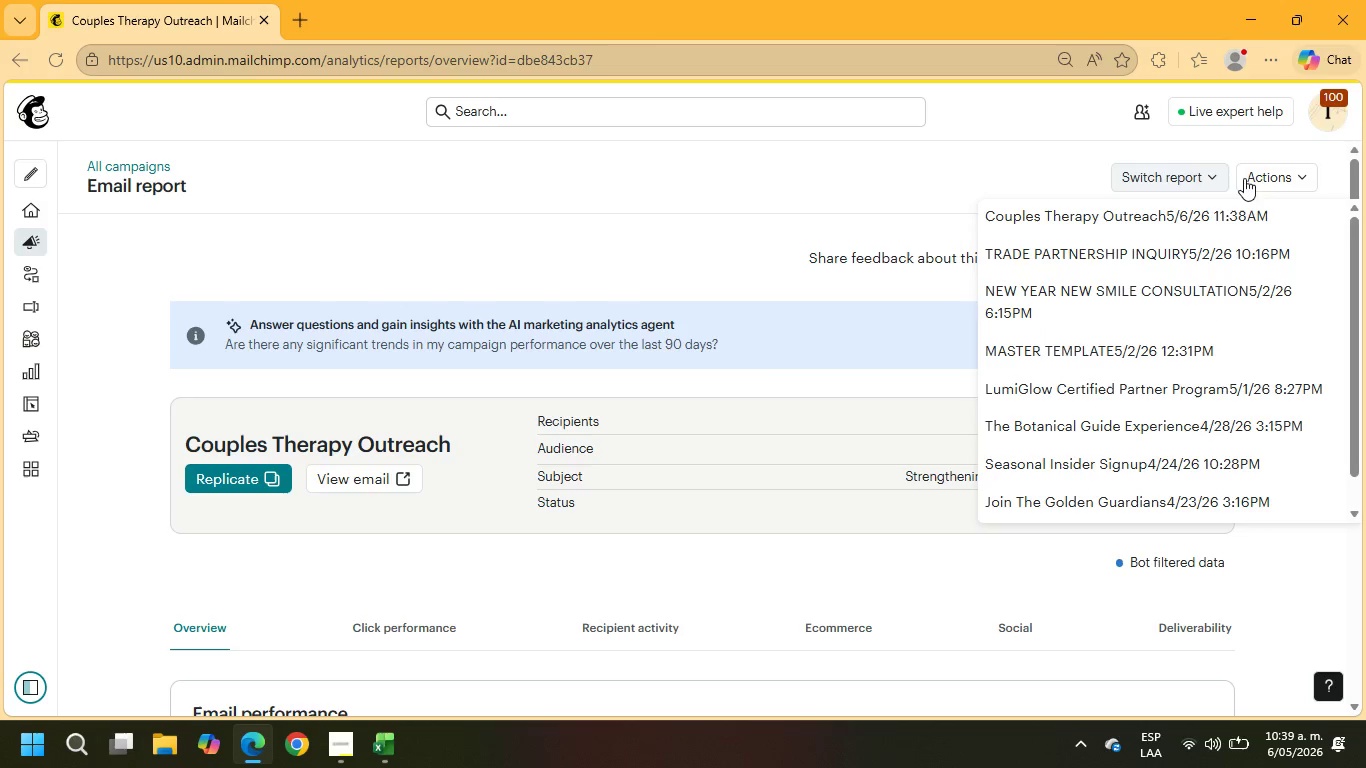 
left_click([1308, 184])
 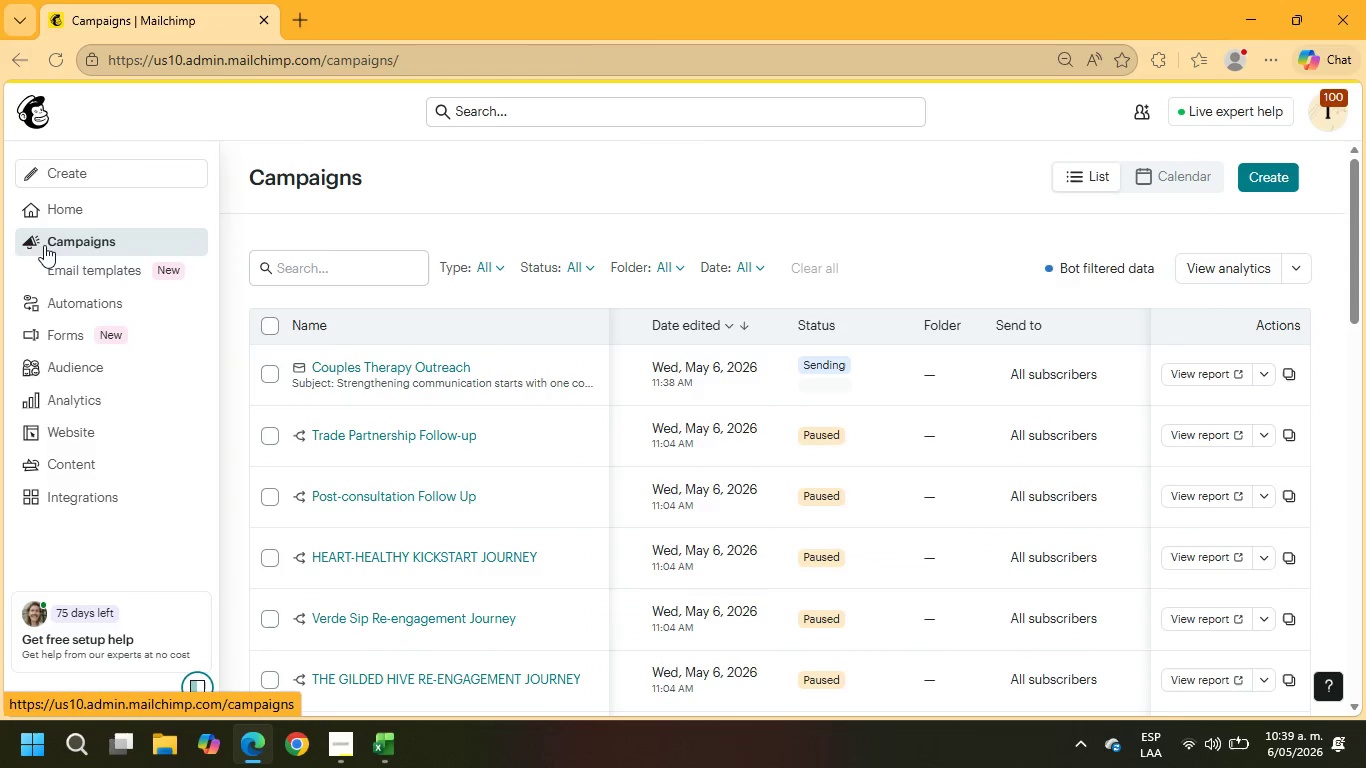 
wait(11.13)
 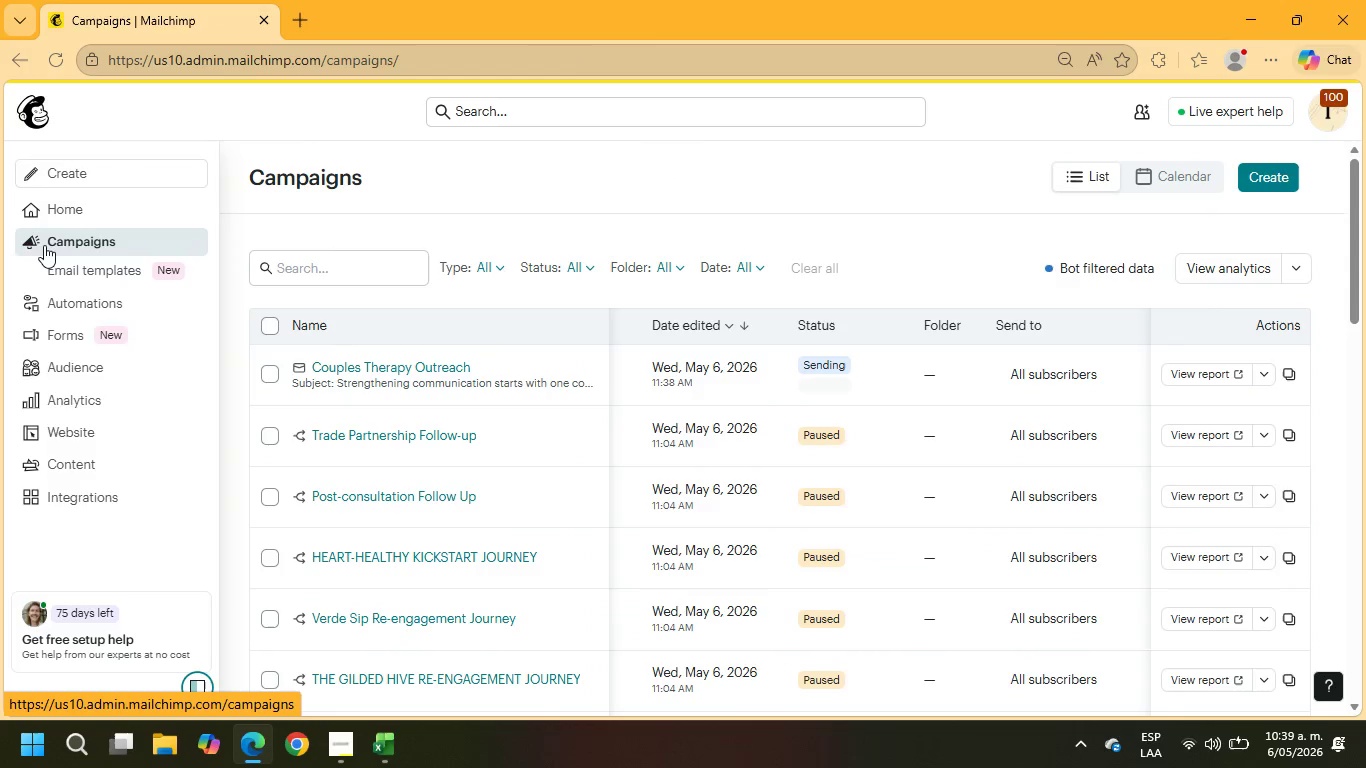 
mouse_move([1254, 395])
 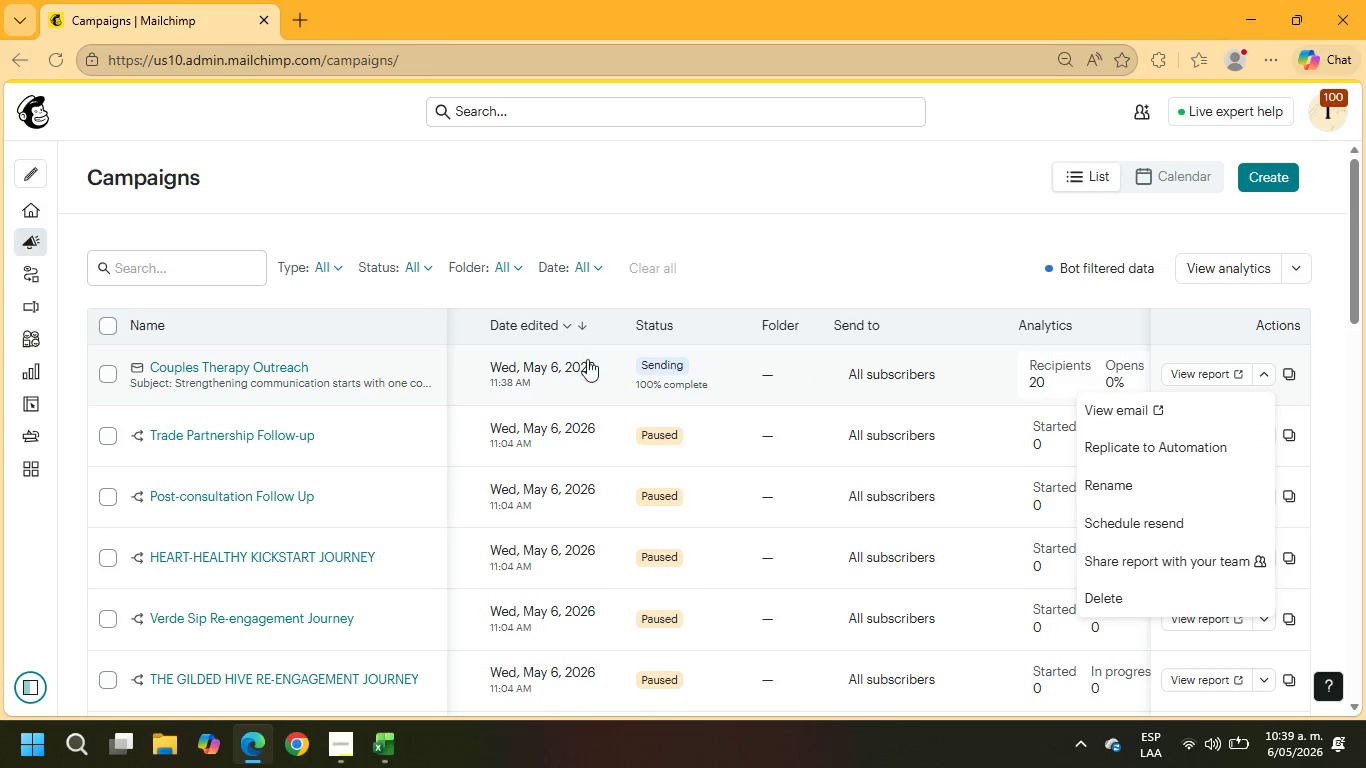 
left_click([106, 370])
 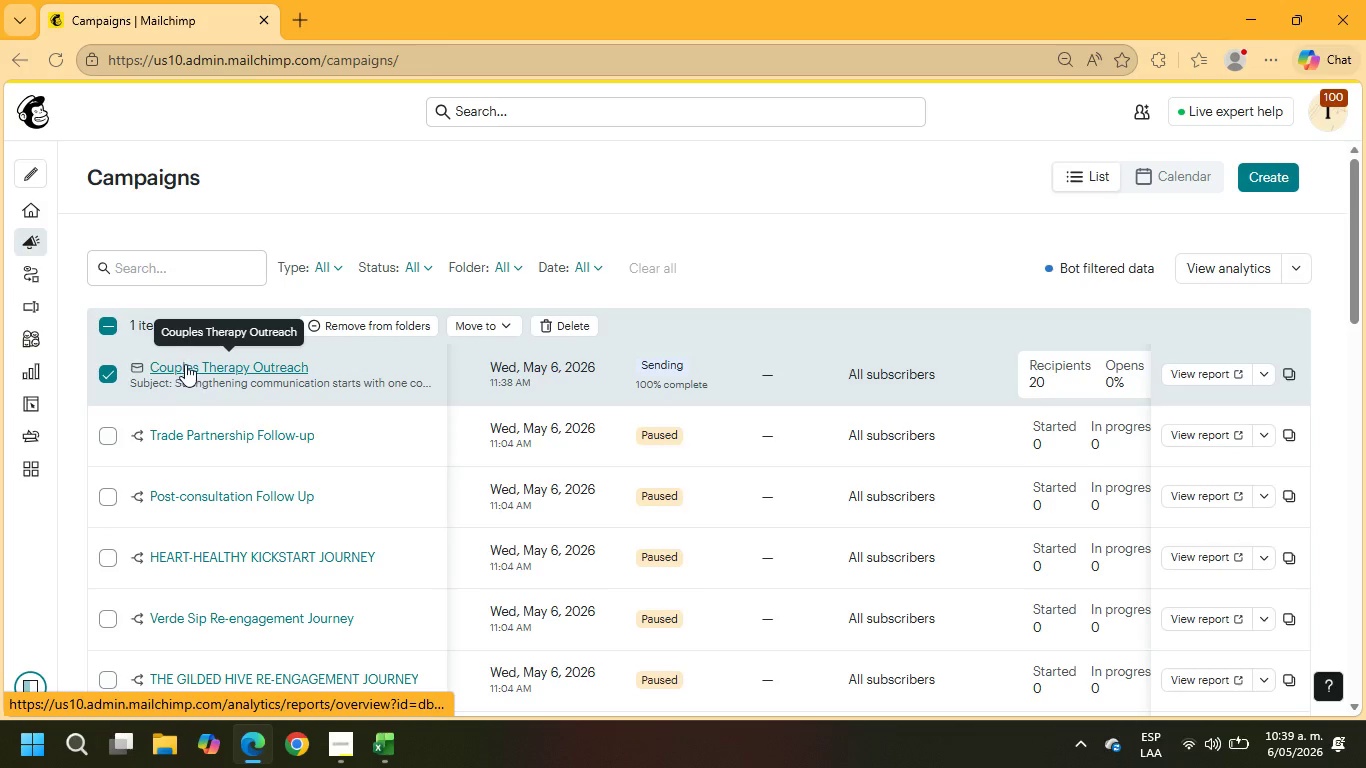 
left_click([190, 364])
 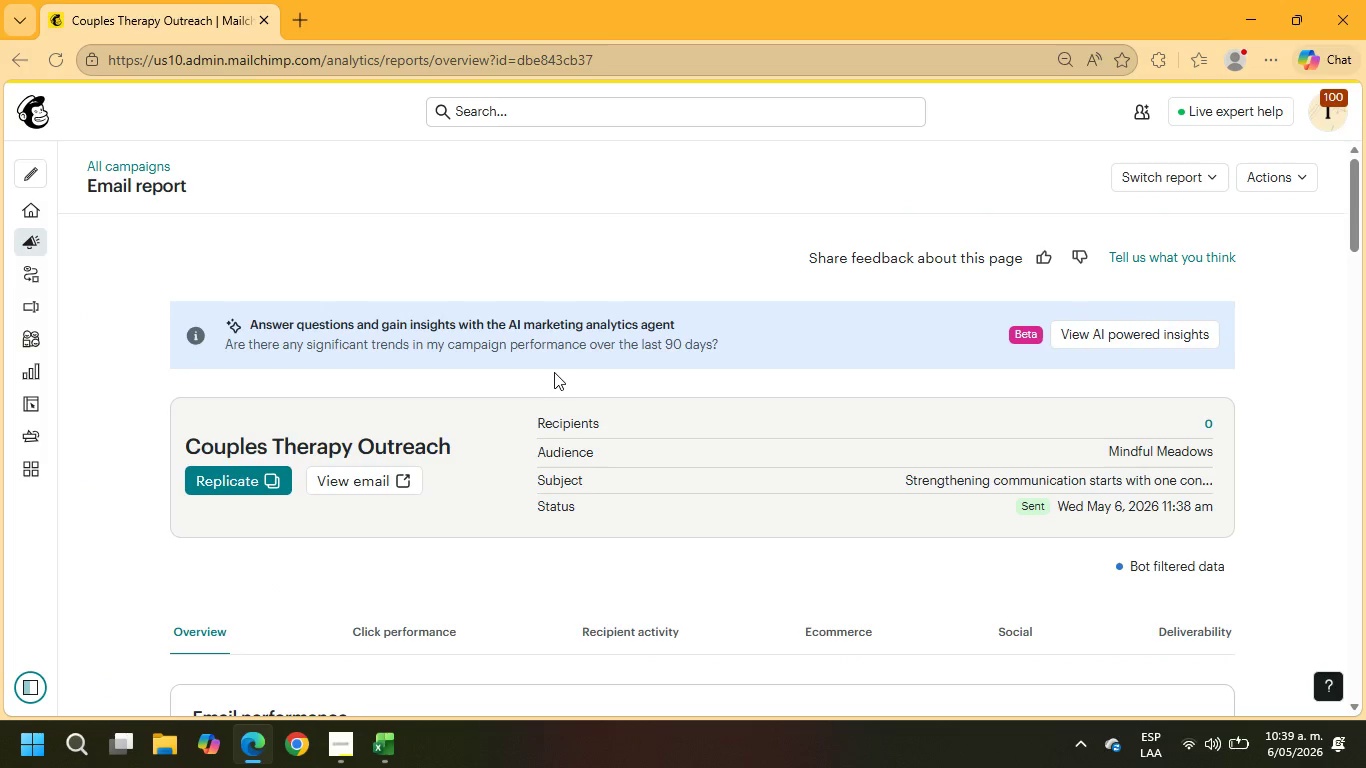 
scroll: coordinate [585, 329], scroll_direction: down, amount: 1.0
 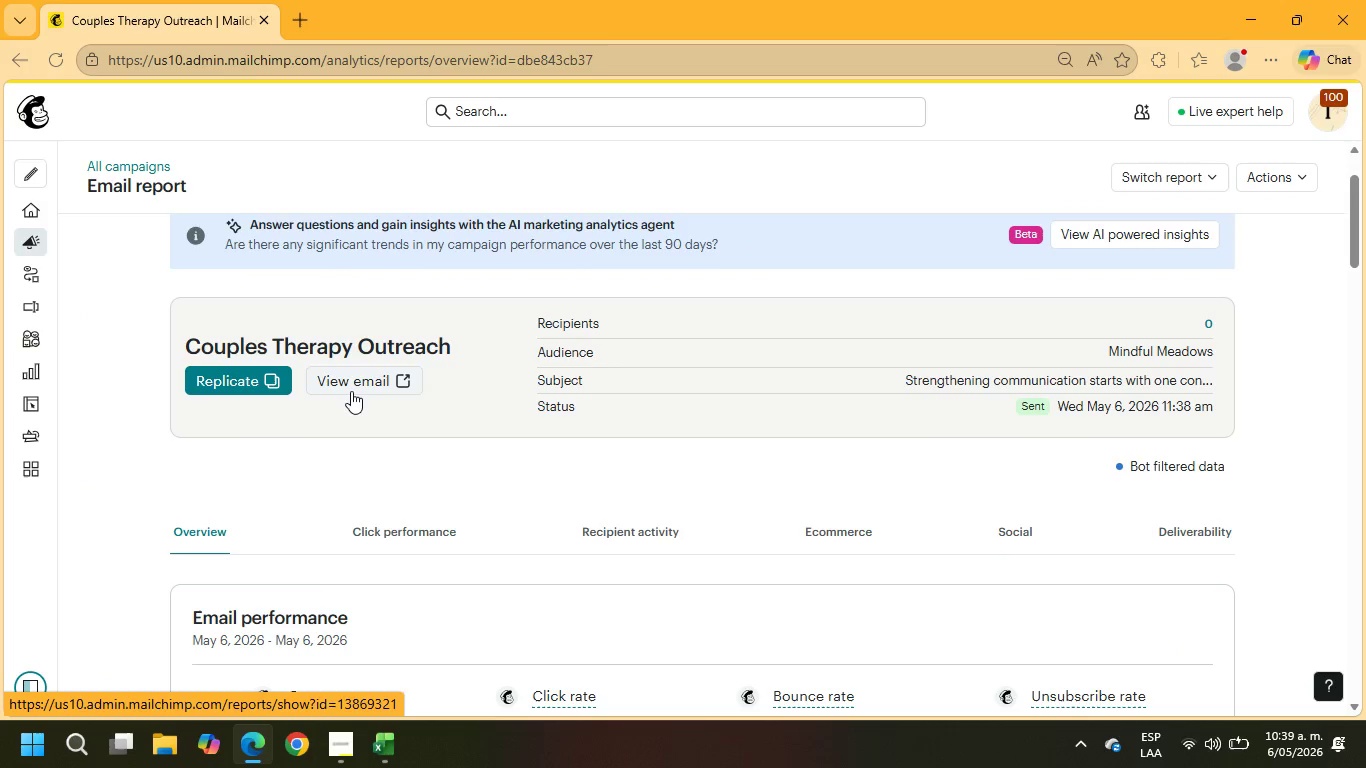 
left_click([351, 391])
 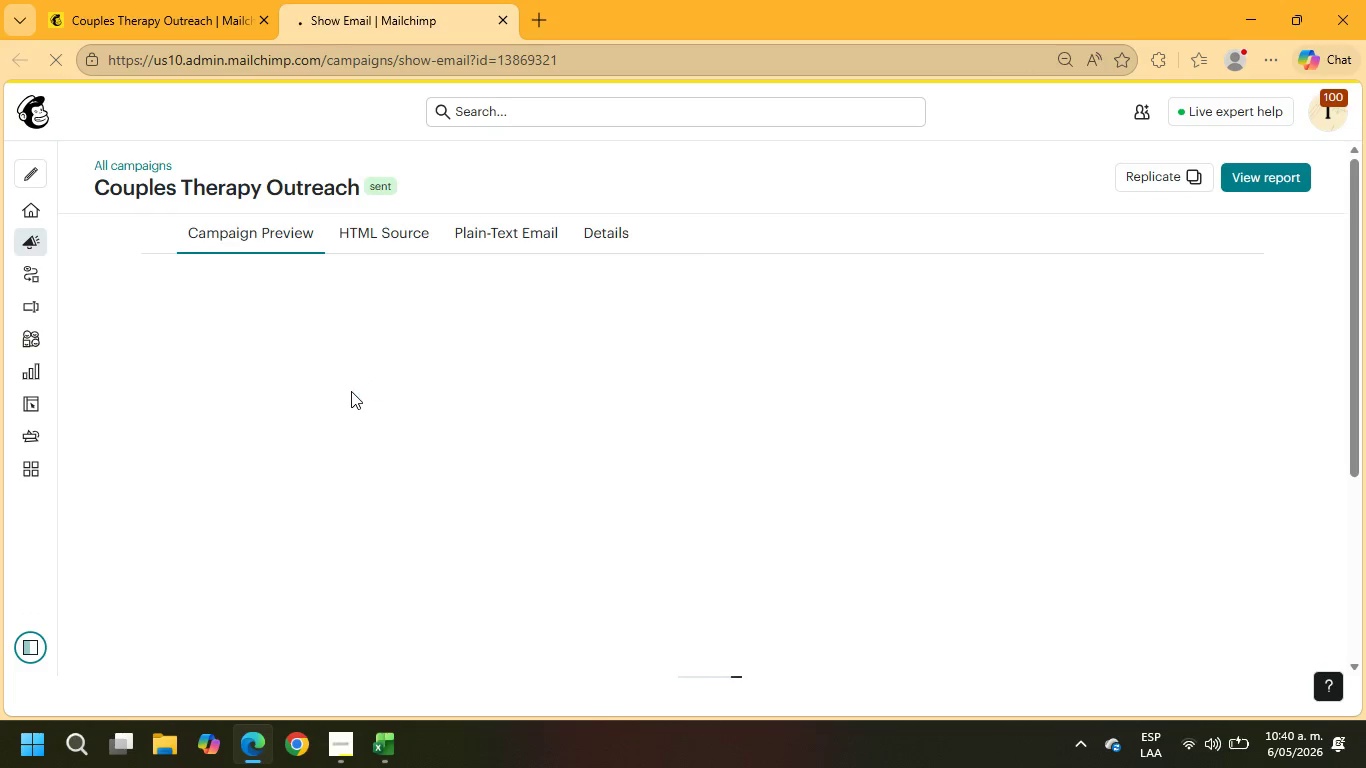 
wait(13.52)
 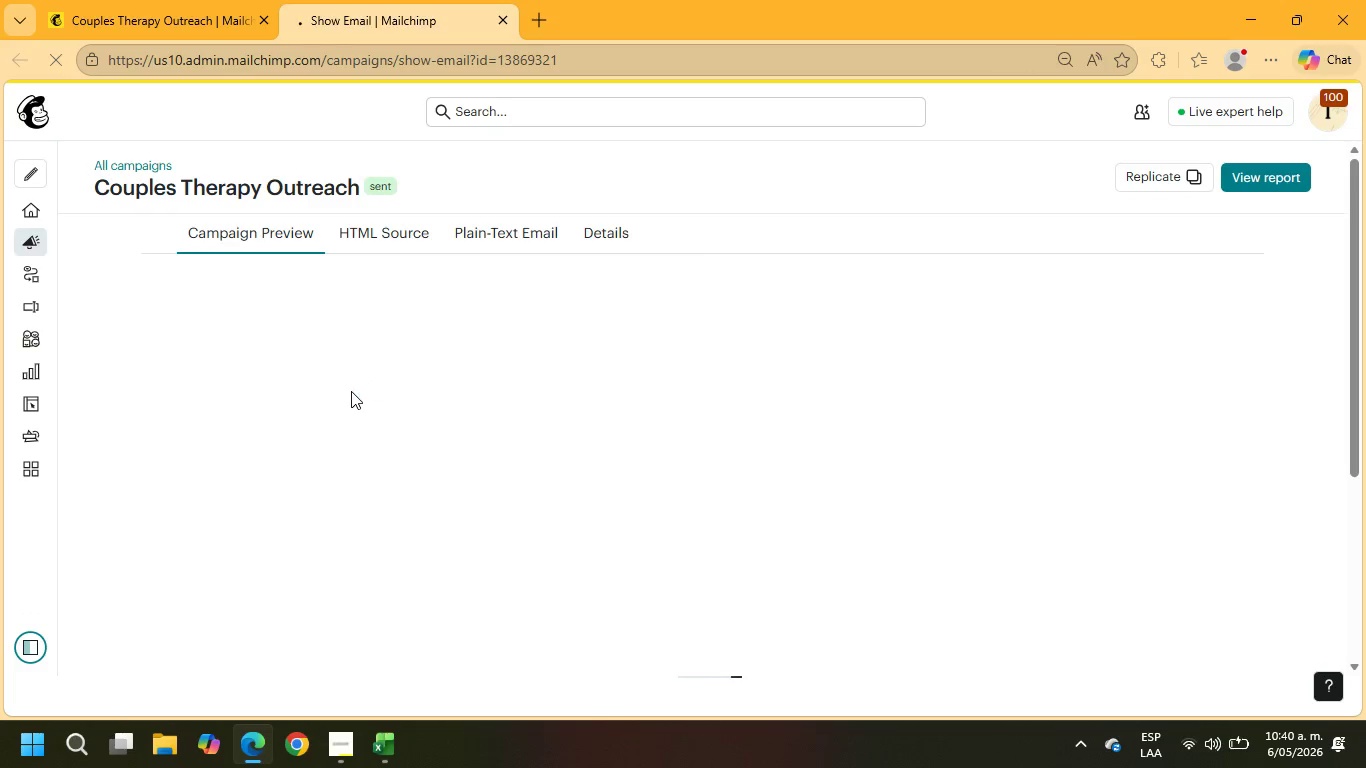 
scroll: coordinate [398, 343], scroll_direction: down, amount: 12.0
 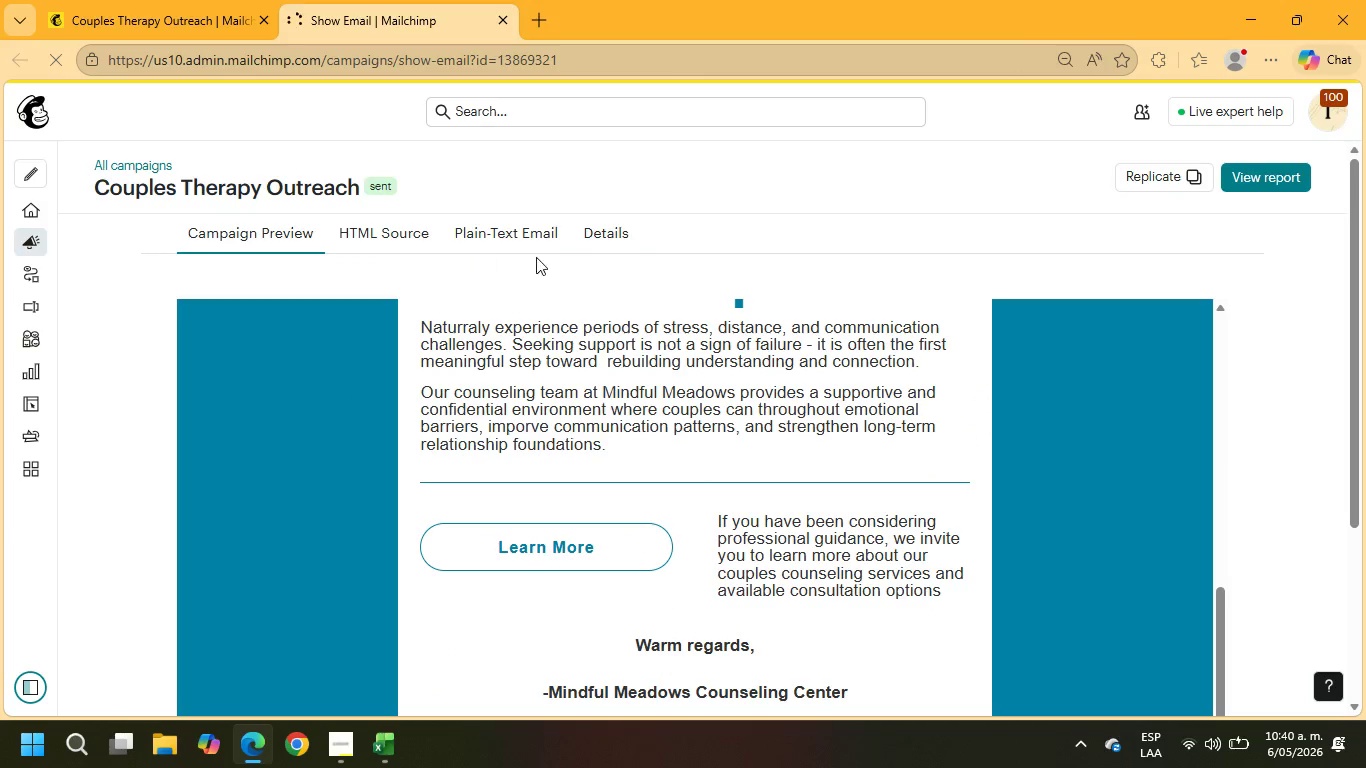 
left_click([609, 244])
 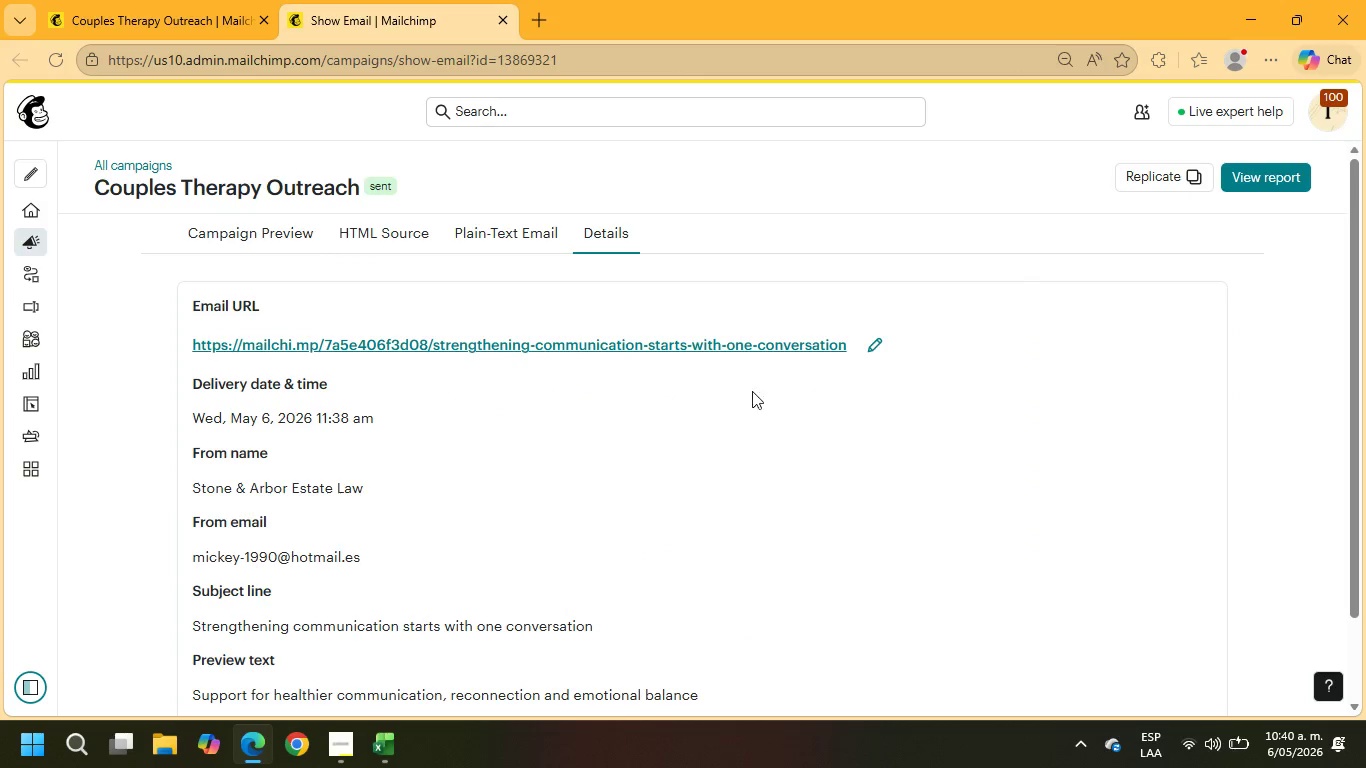 
scroll: coordinate [753, 377], scroll_direction: down, amount: 4.0
 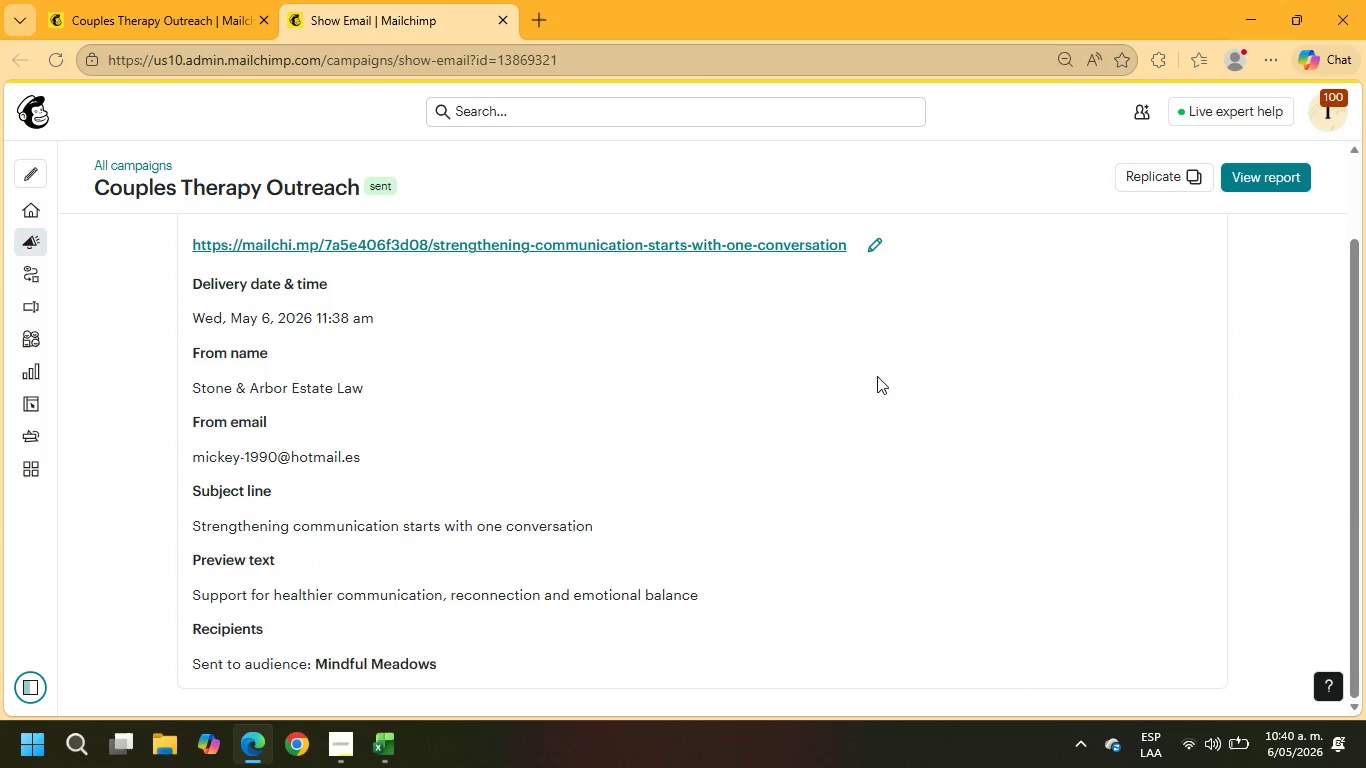 
scroll: coordinate [4, 134], scroll_direction: up, amount: 13.0
 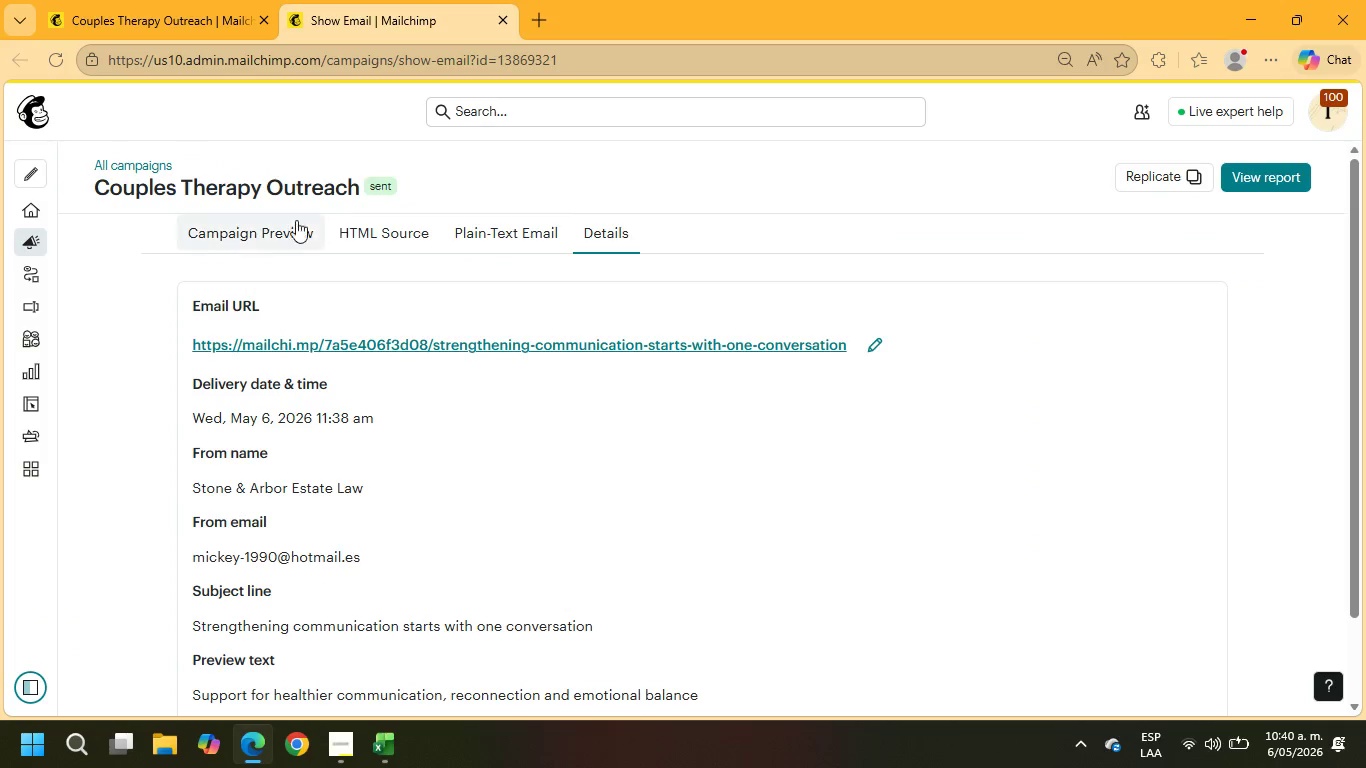 
left_click([223, 239])
 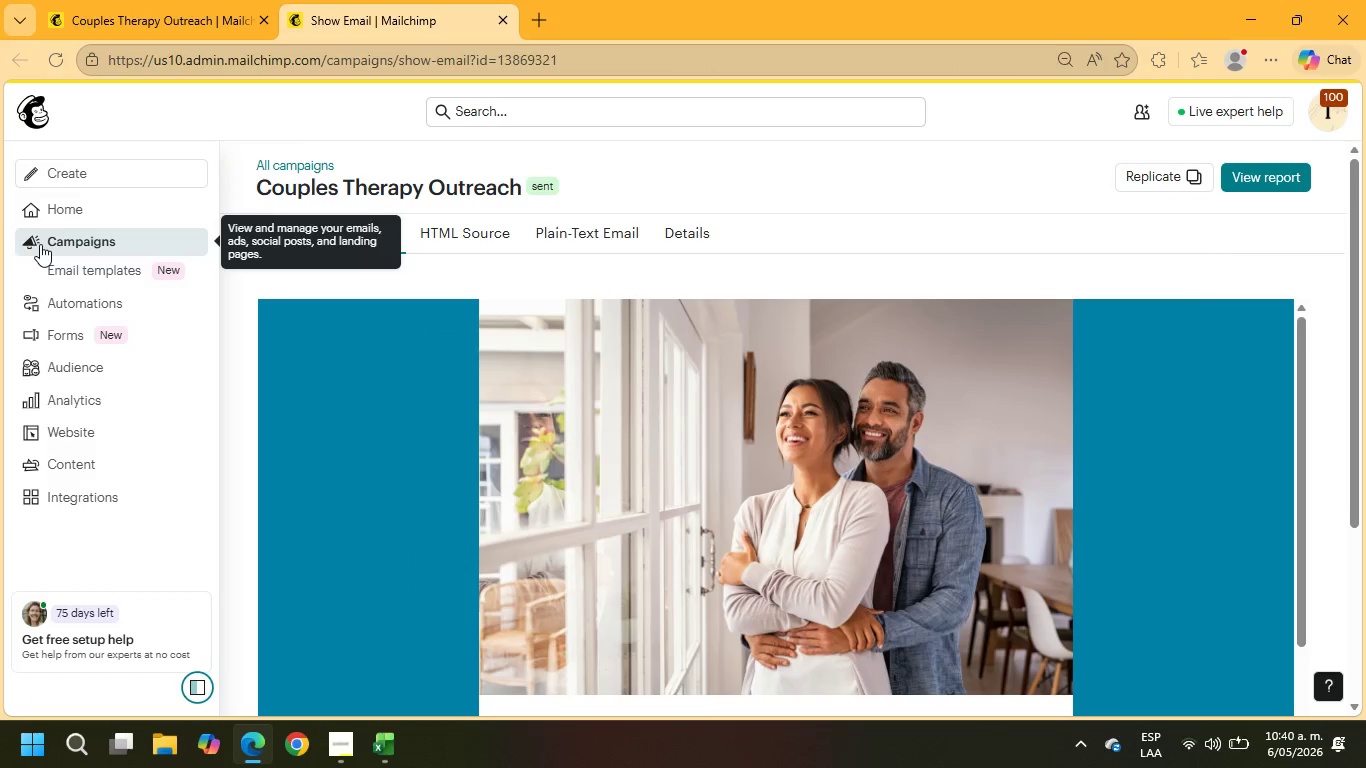 
left_click([46, 240])
 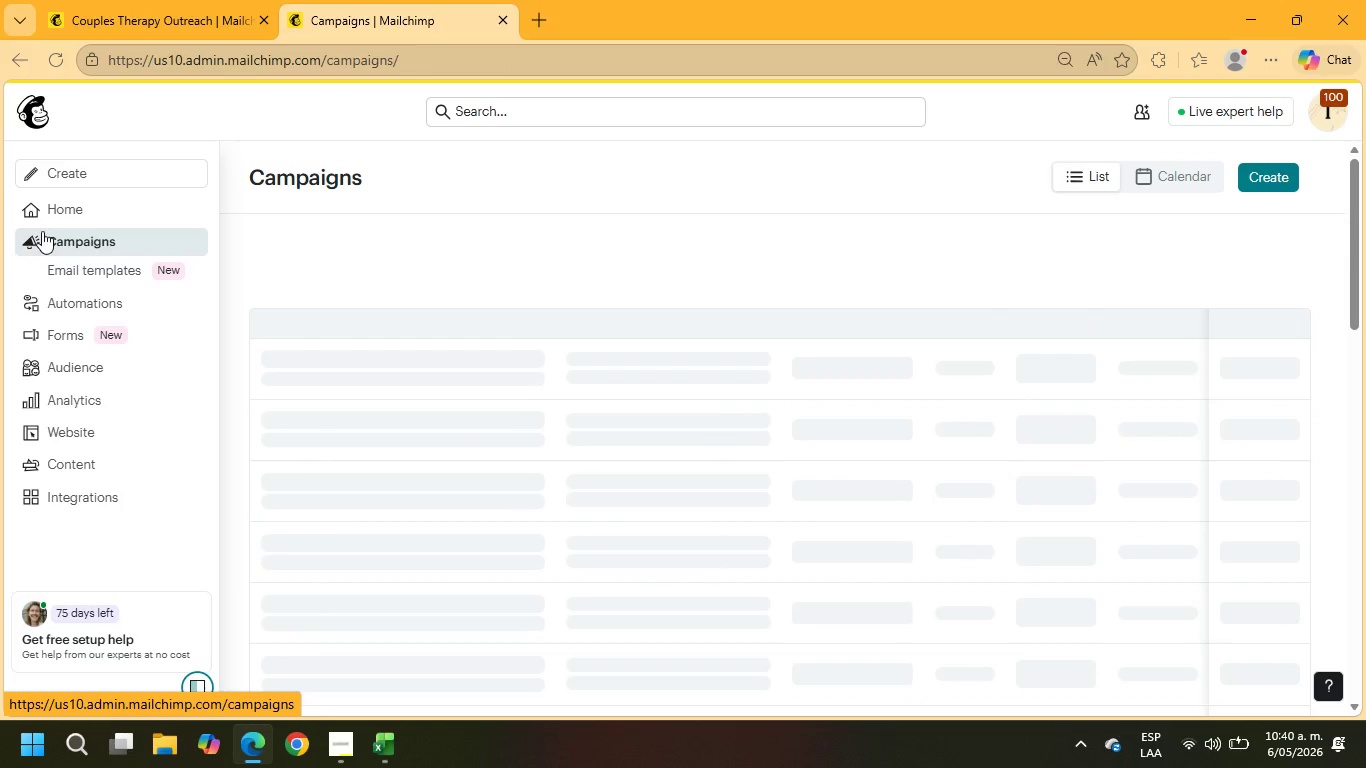 
wait(5.62)
 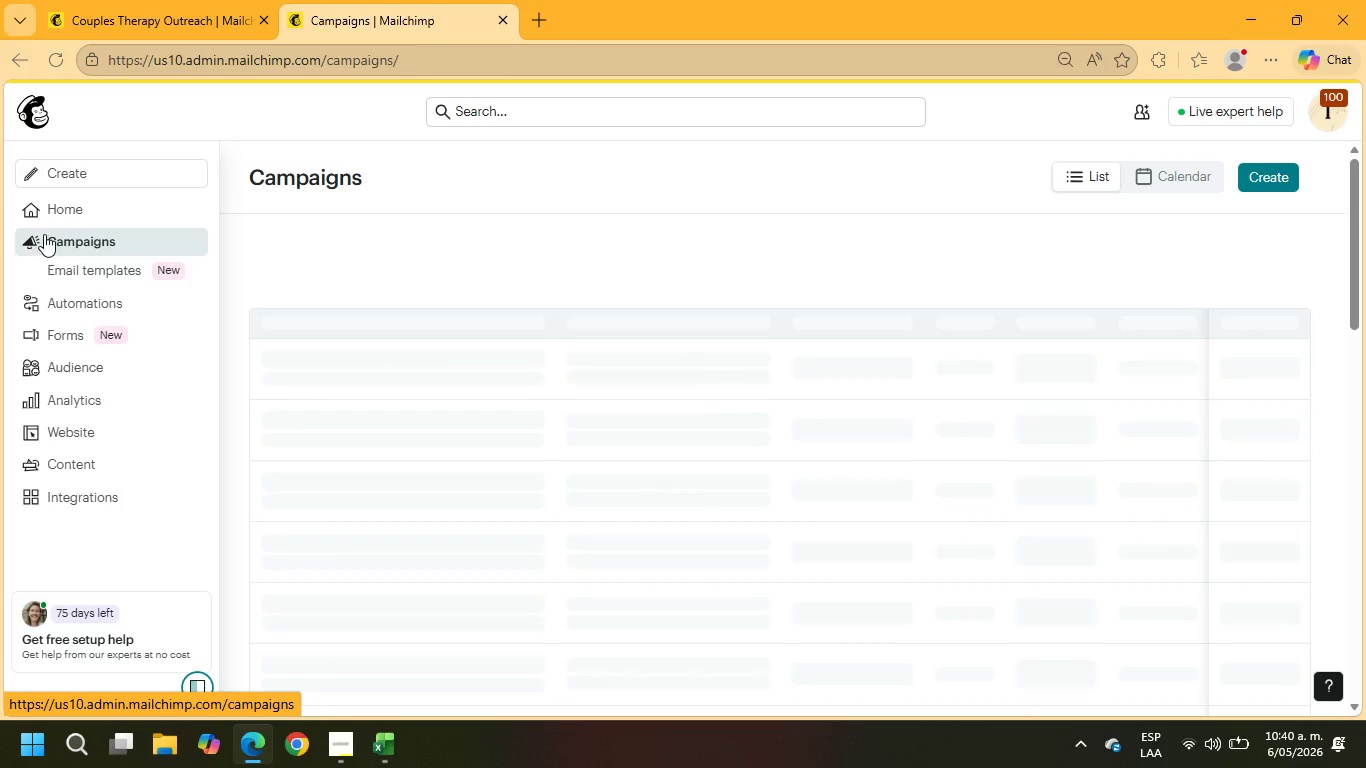 
left_click([1280, 168])
 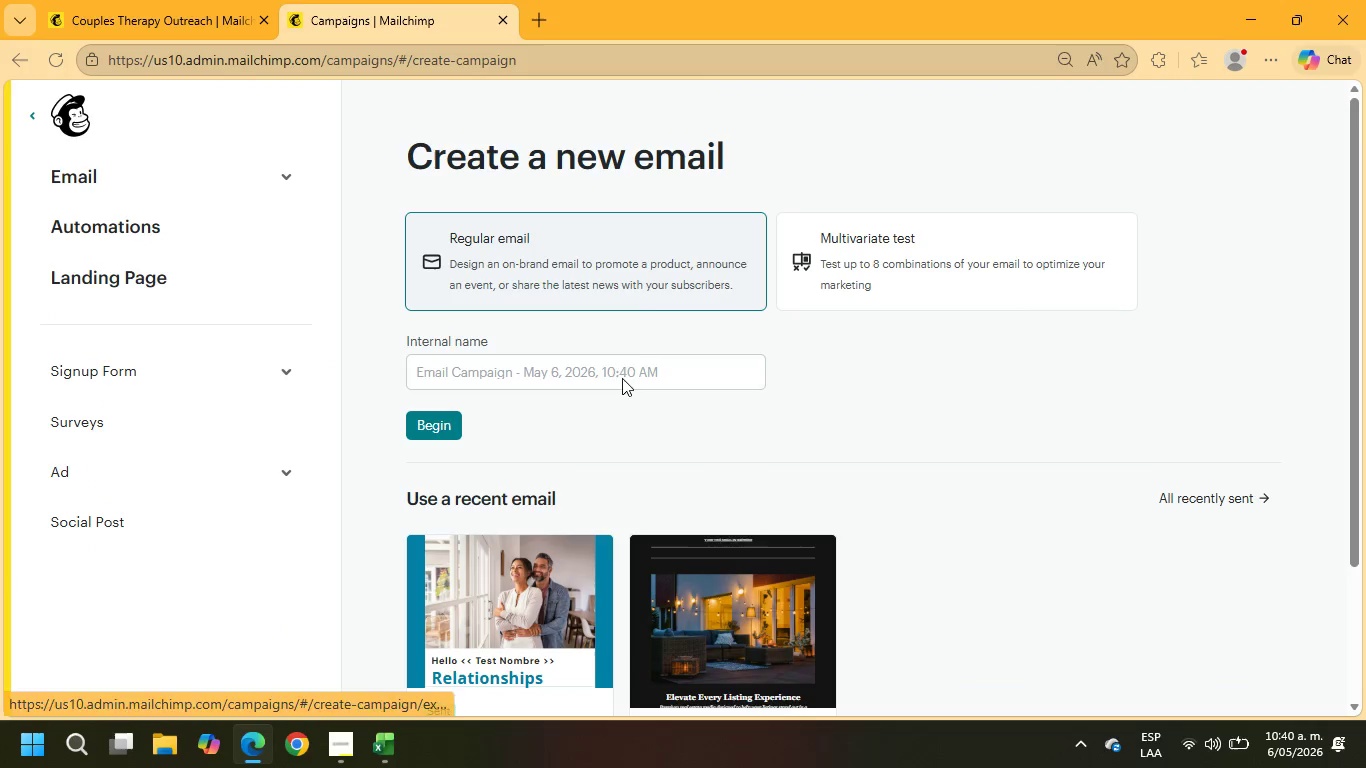 
left_click([520, 361])
 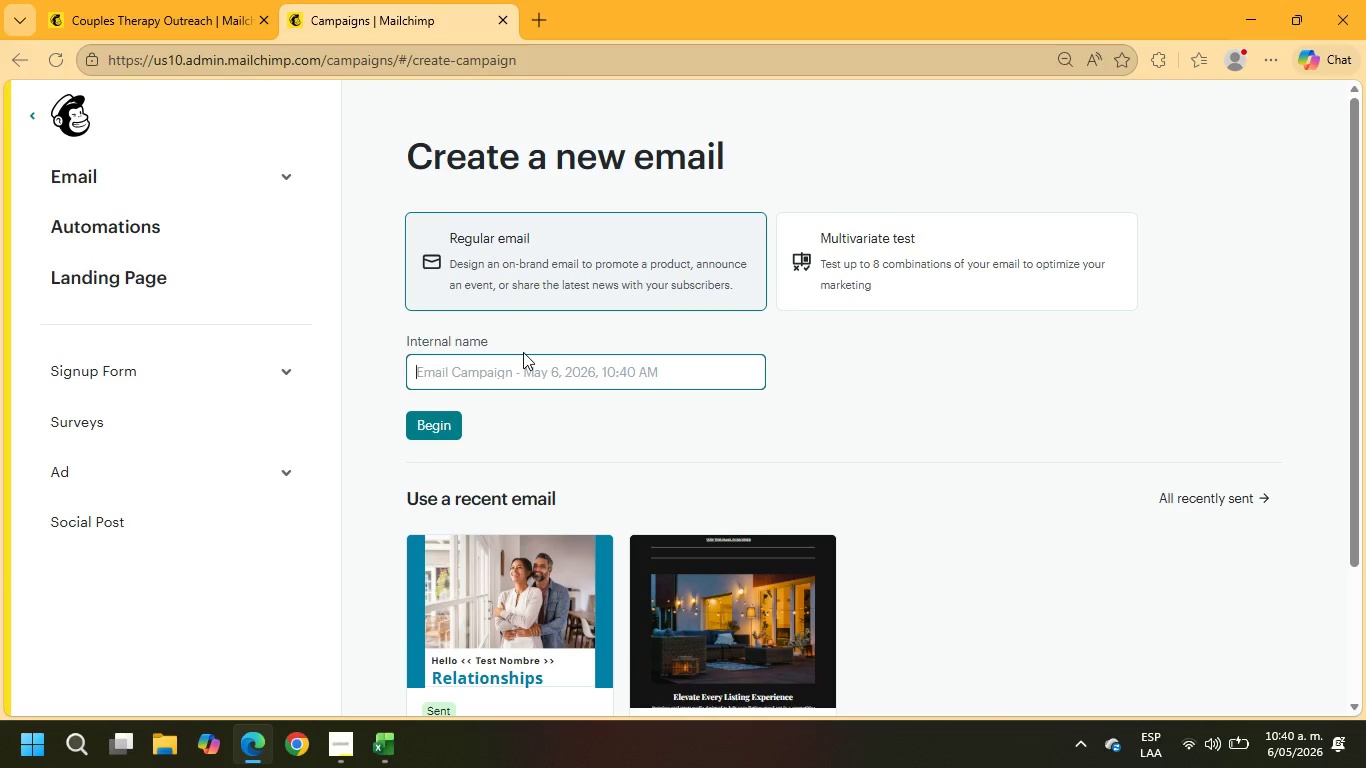 
type(Addiction Recovery Leads)
 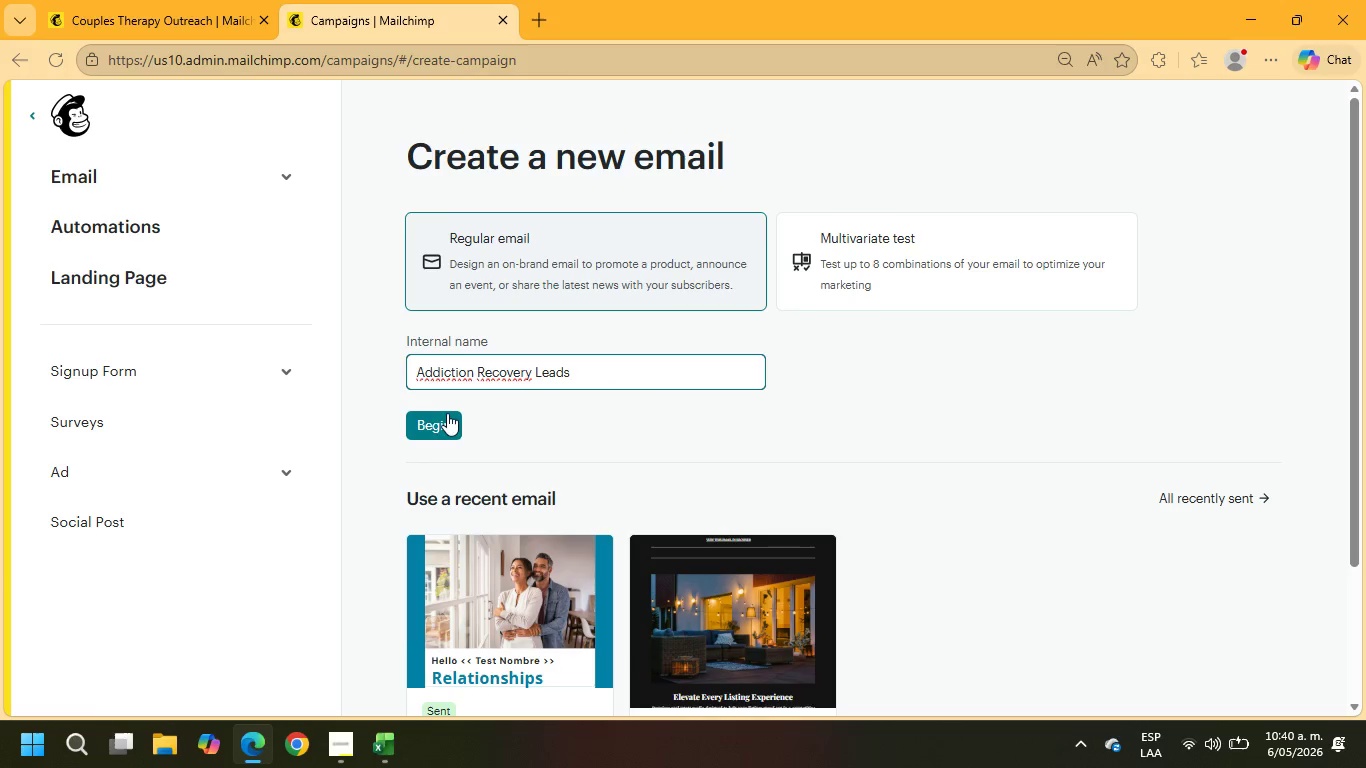 
left_click([442, 429])
 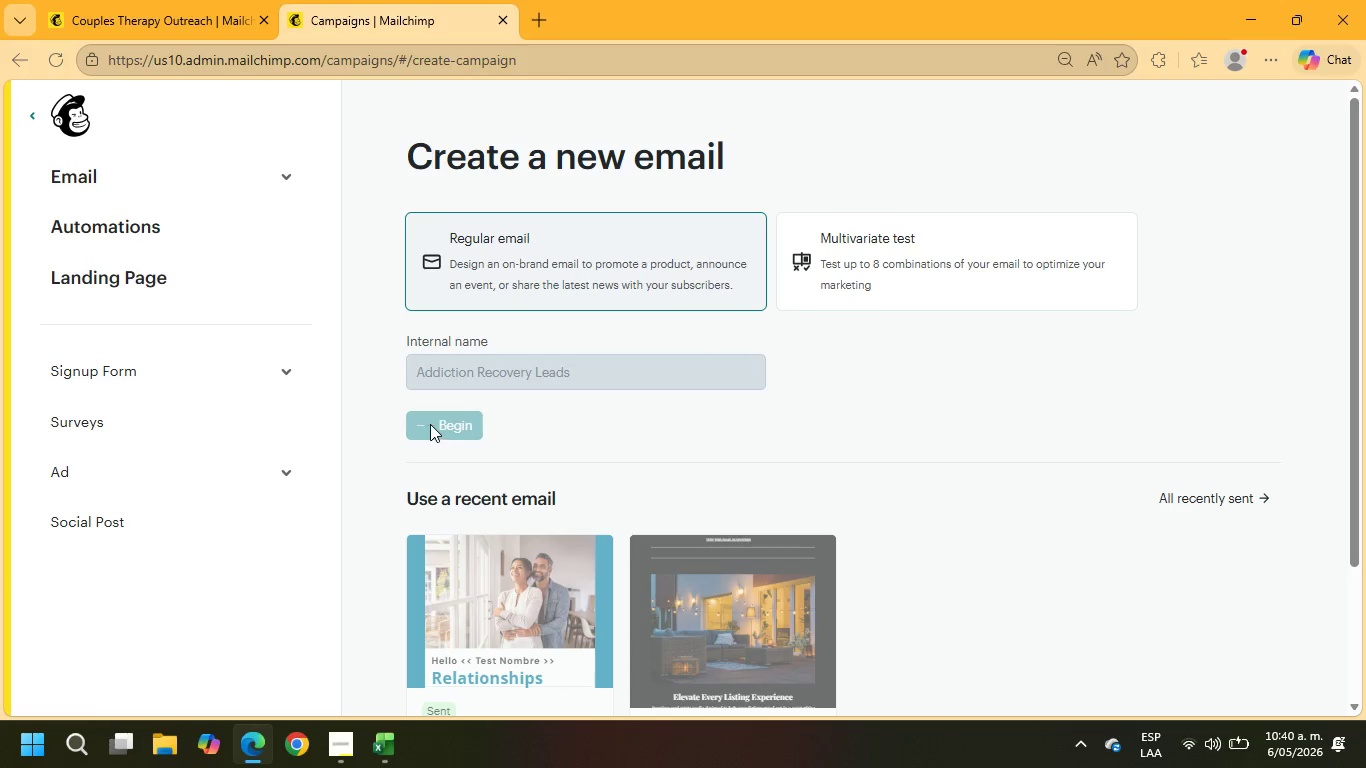 
scroll: coordinate [469, 407], scroll_direction: down, amount: 1.0
 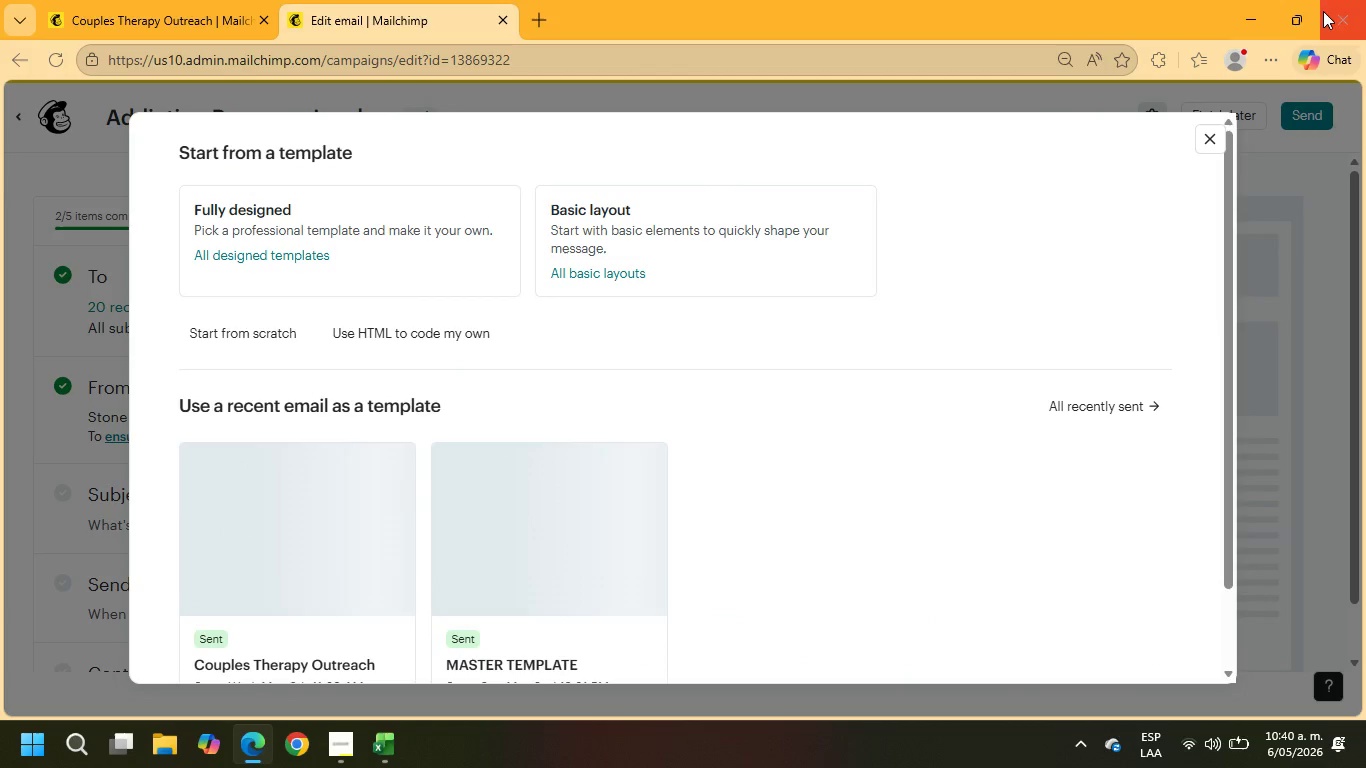 
left_click([1214, 136])
 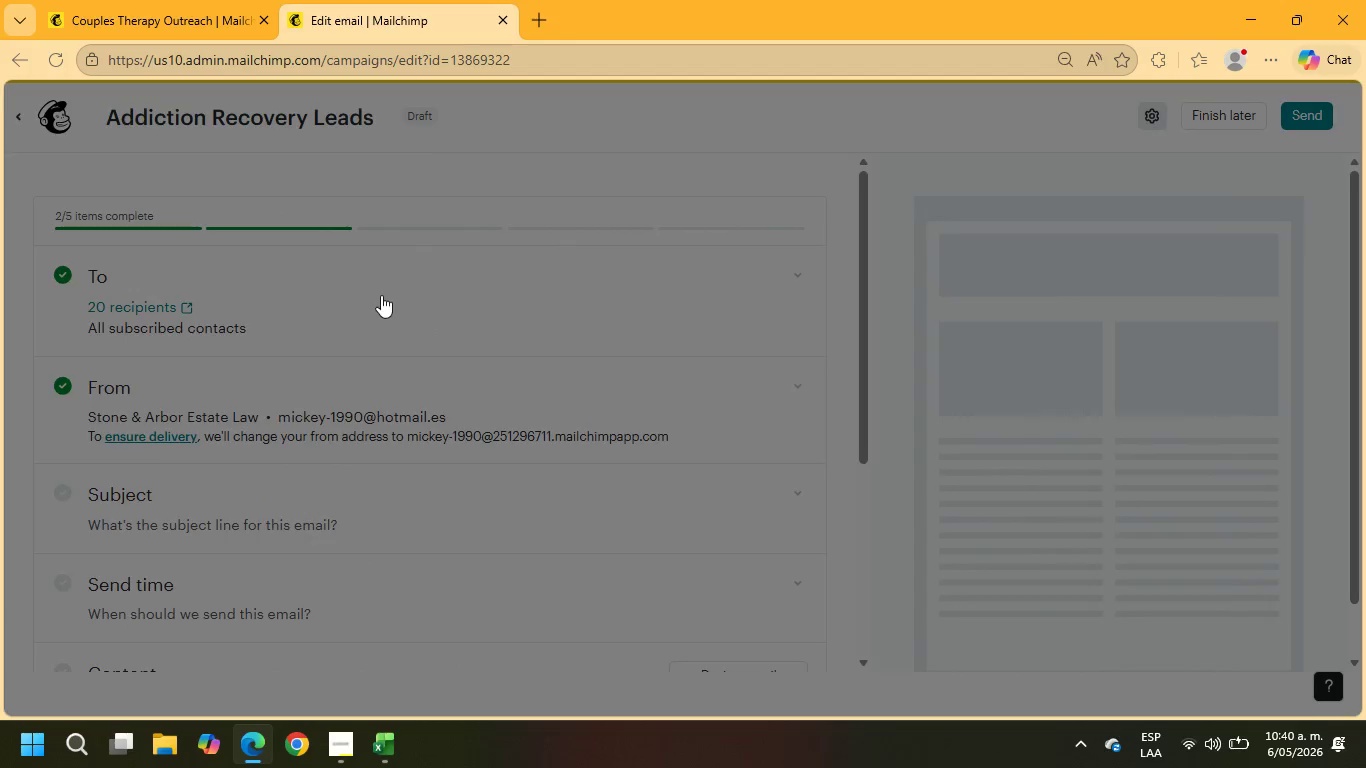 
left_click([384, 299])
 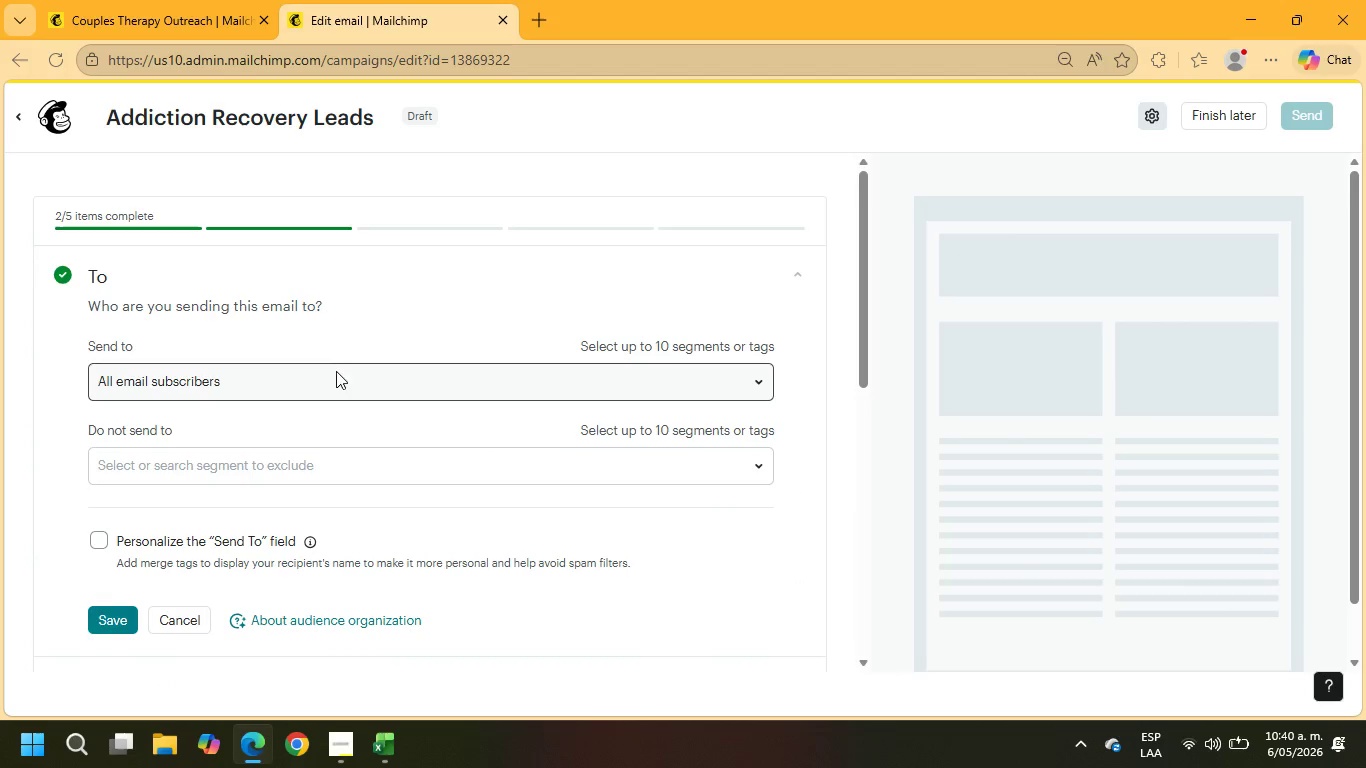 
left_click([330, 379])
 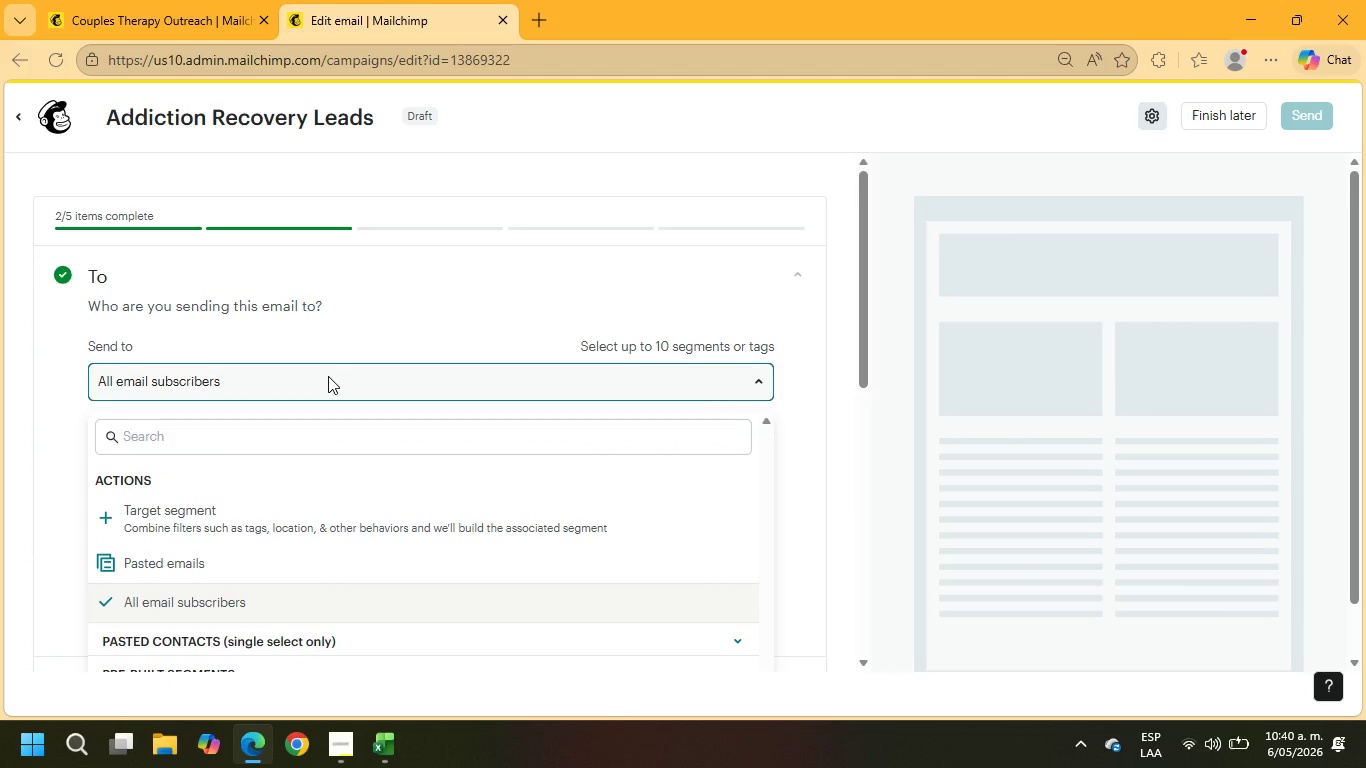 
left_click([280, 520])
 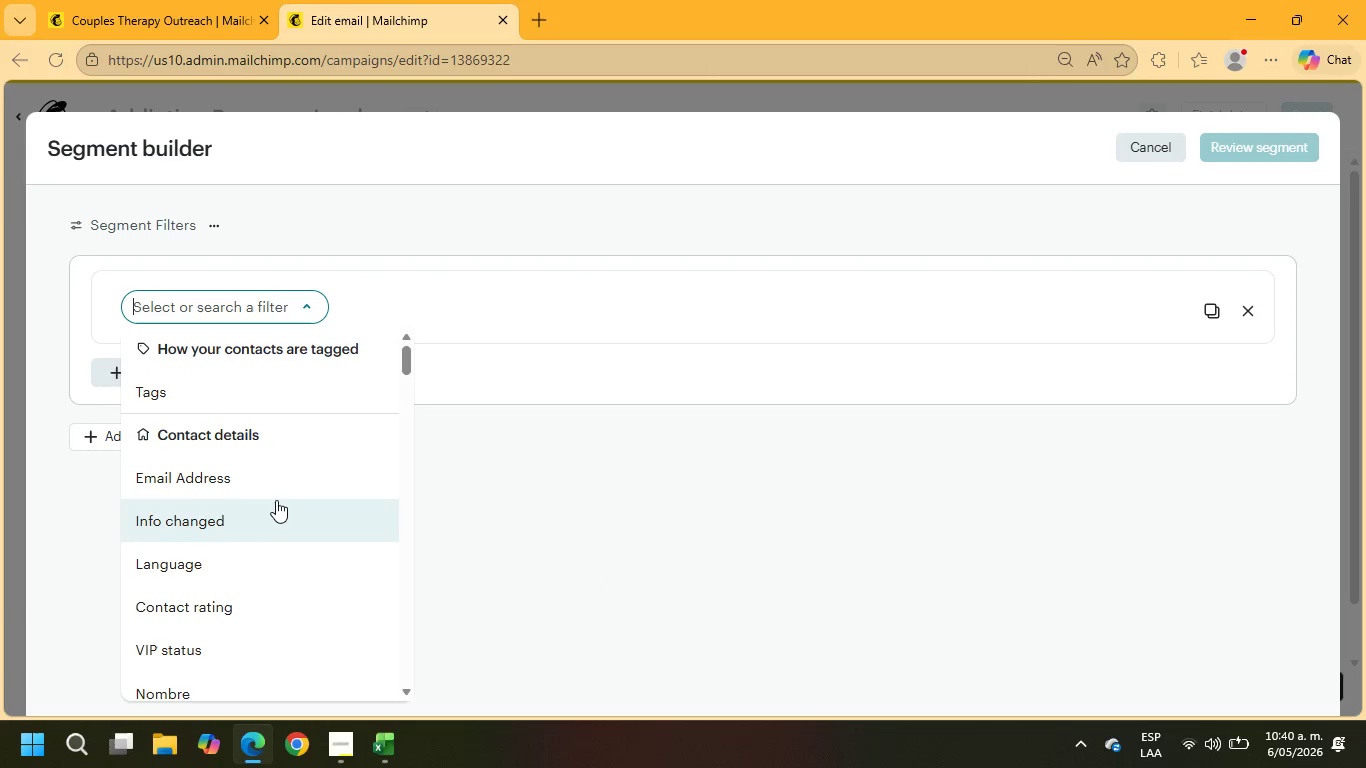 
type(addic)
 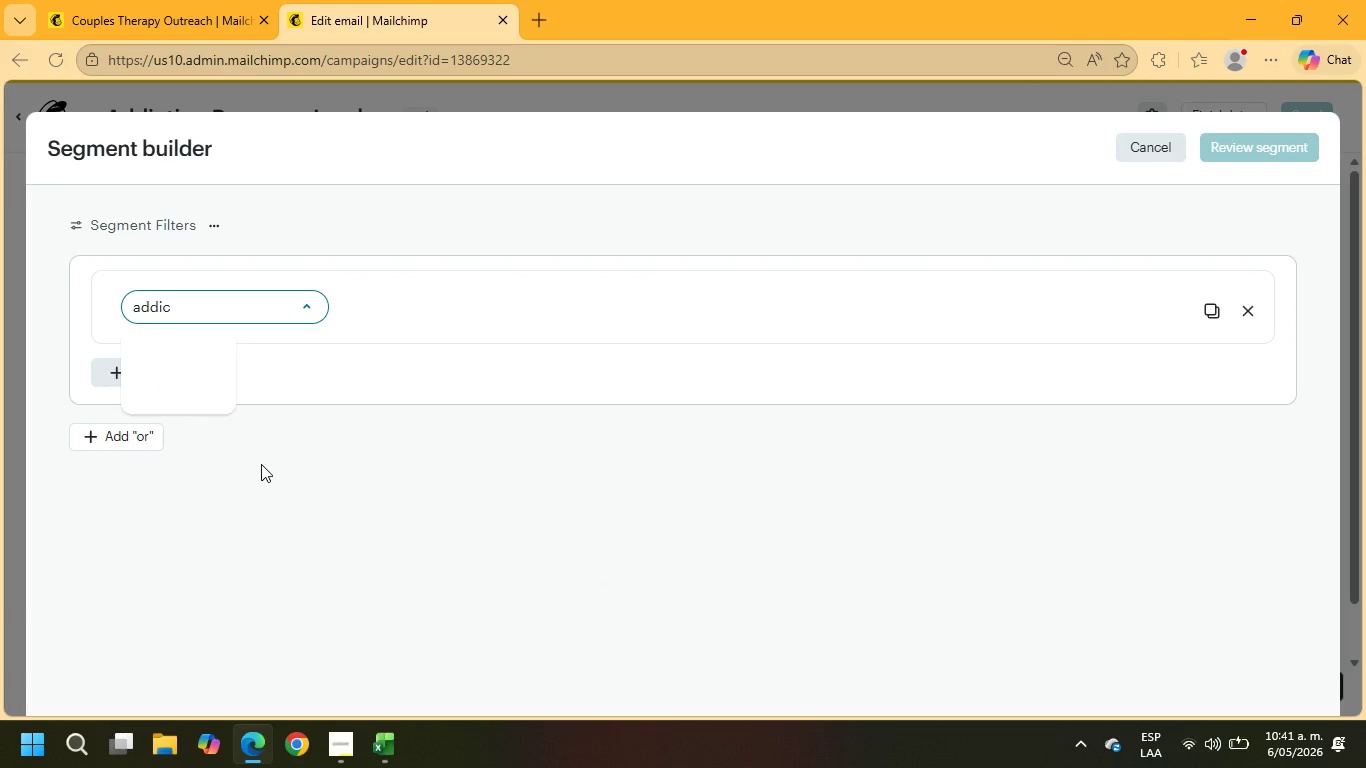 
wait(5.42)
 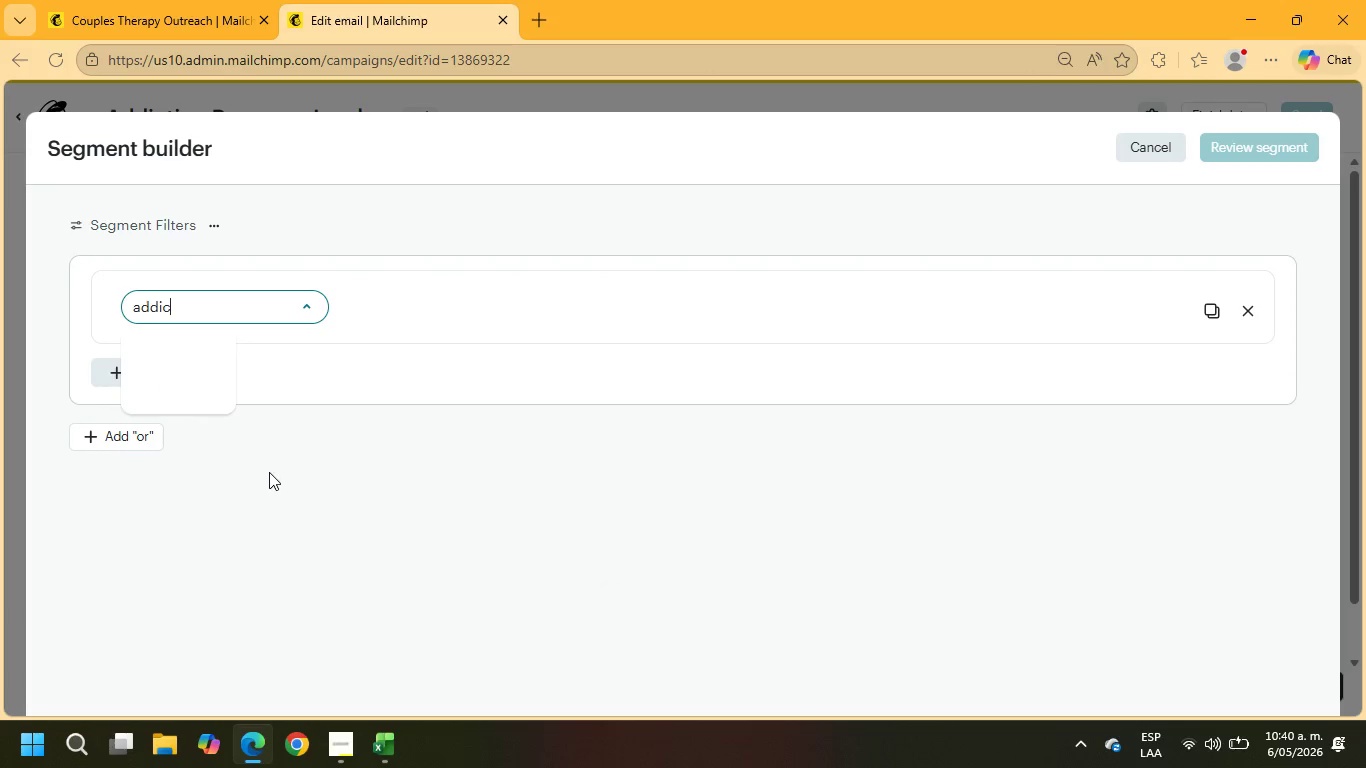 
key(Backspace)
 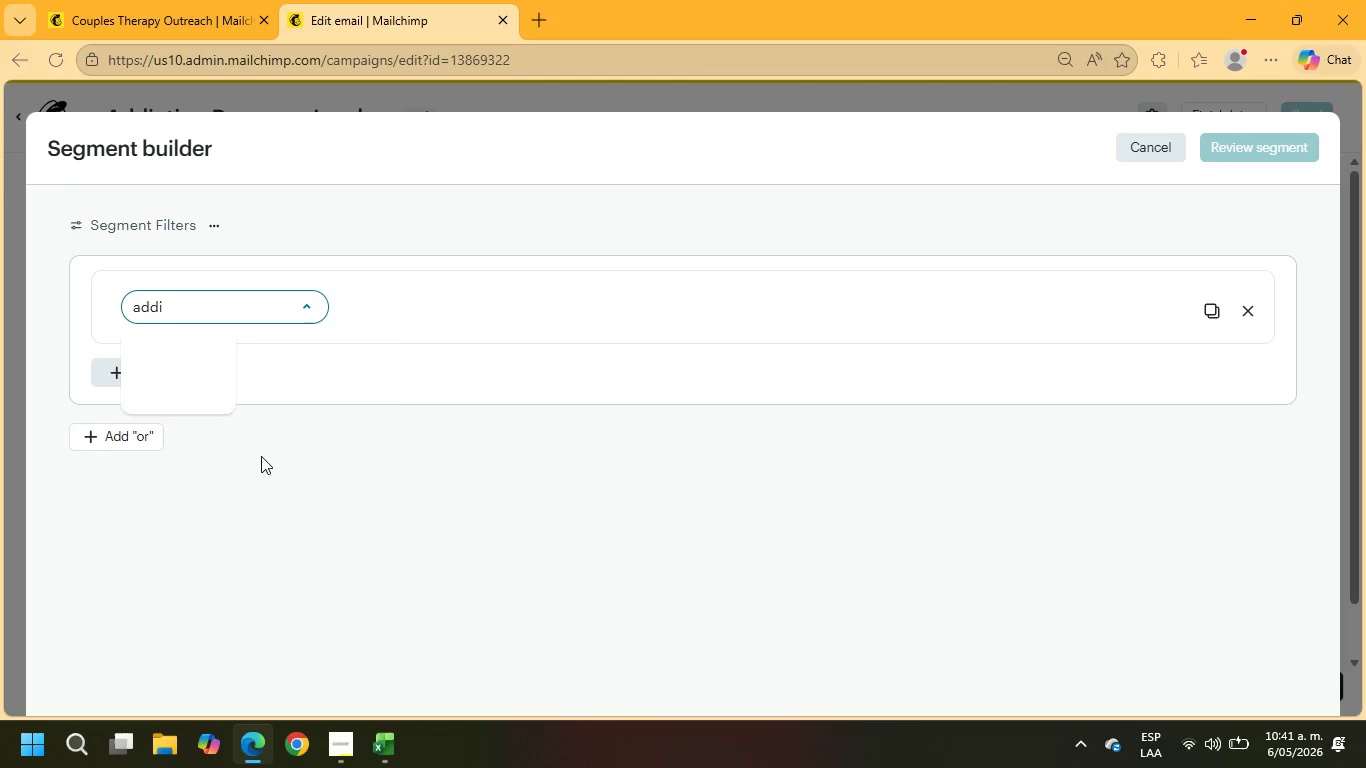 
key(Backspace)
 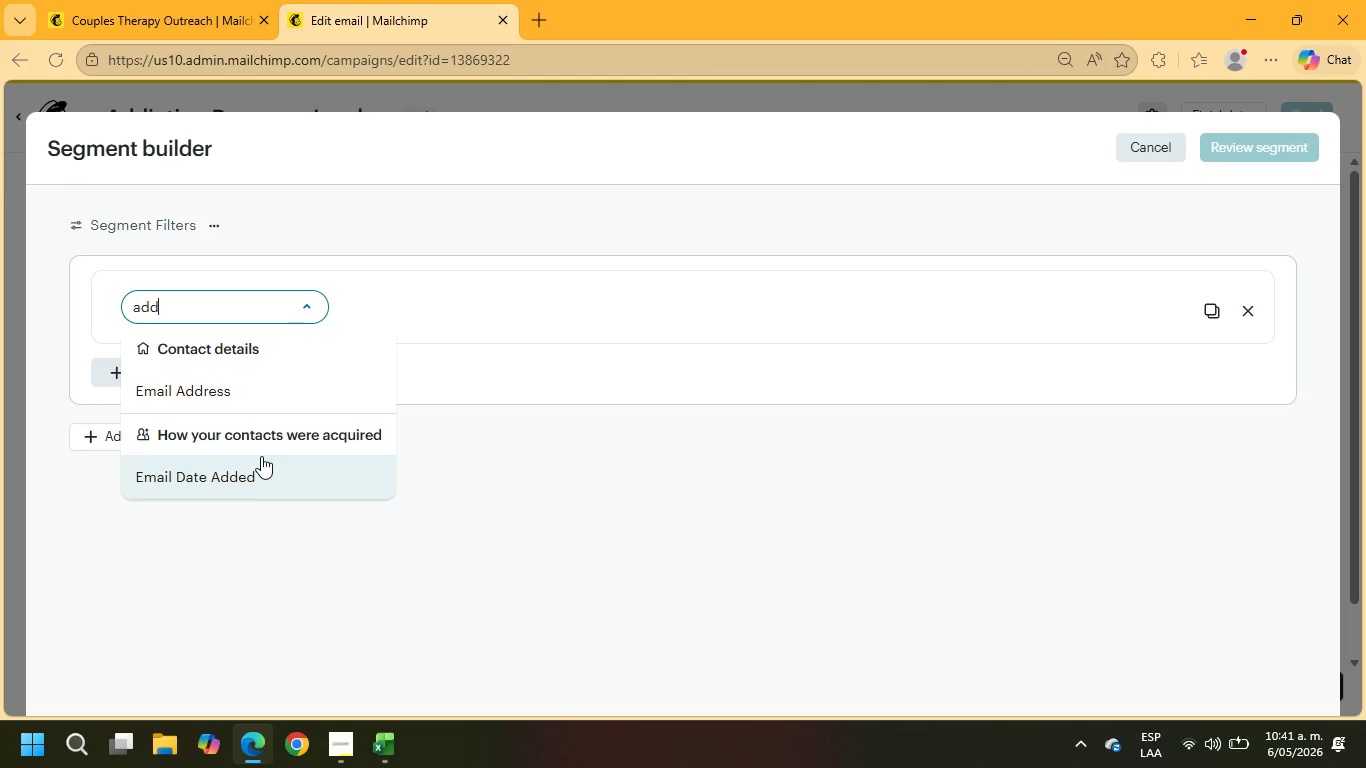 
key(Backspace)
 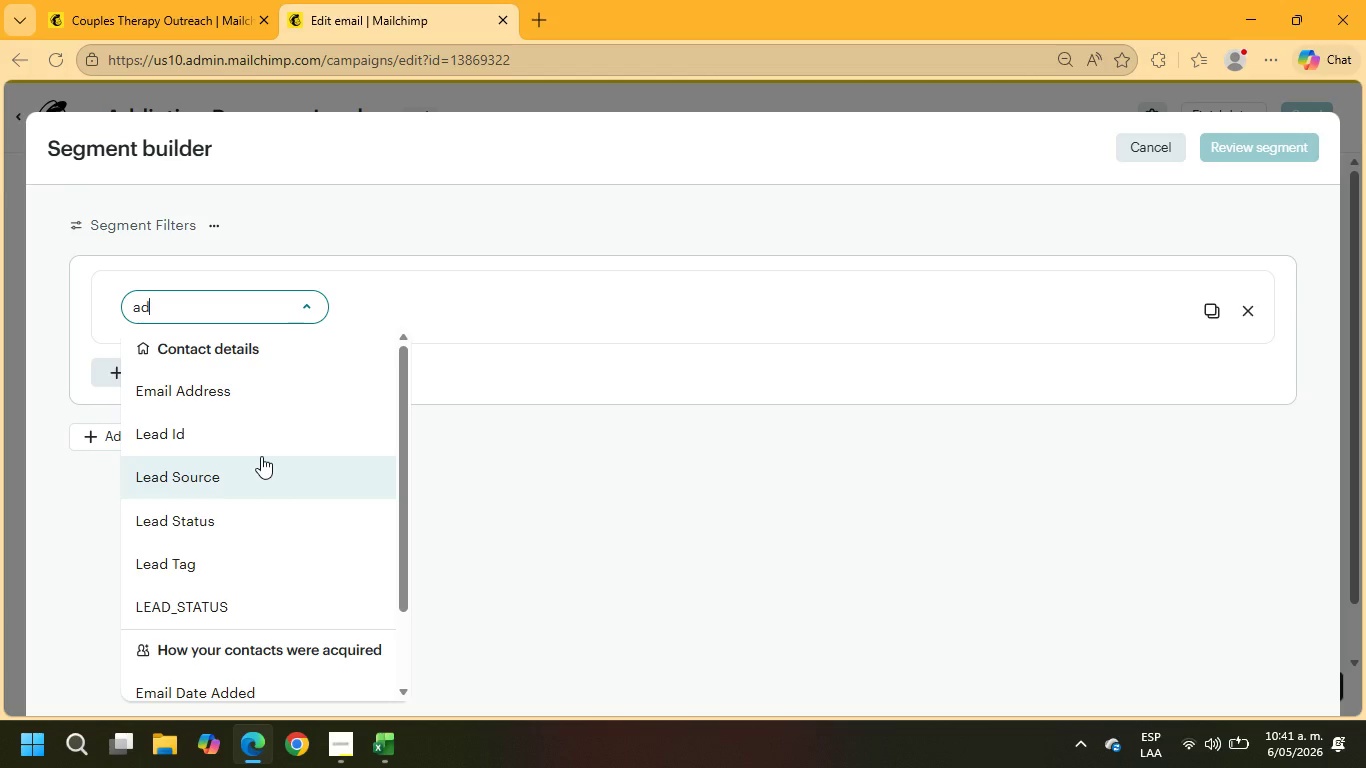 
key(Backspace)
 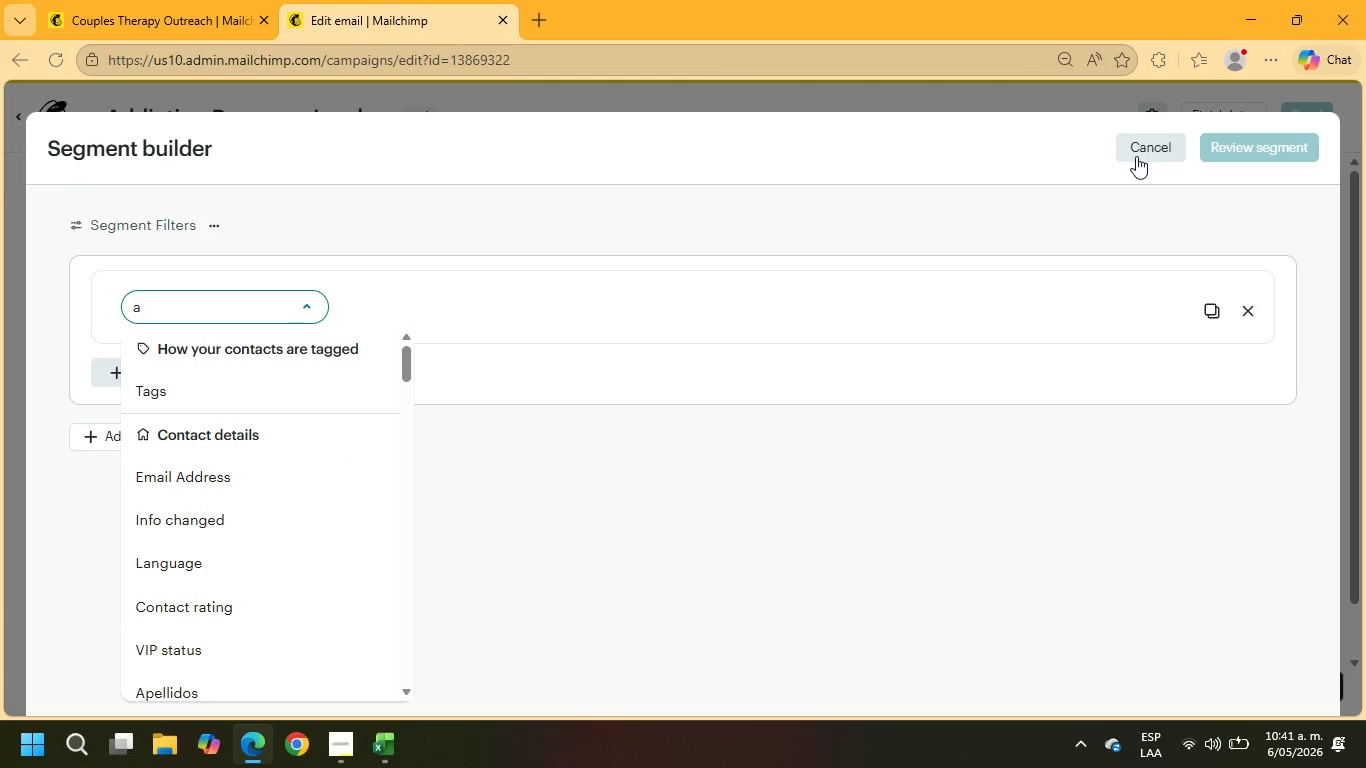 
left_click([1145, 147])
 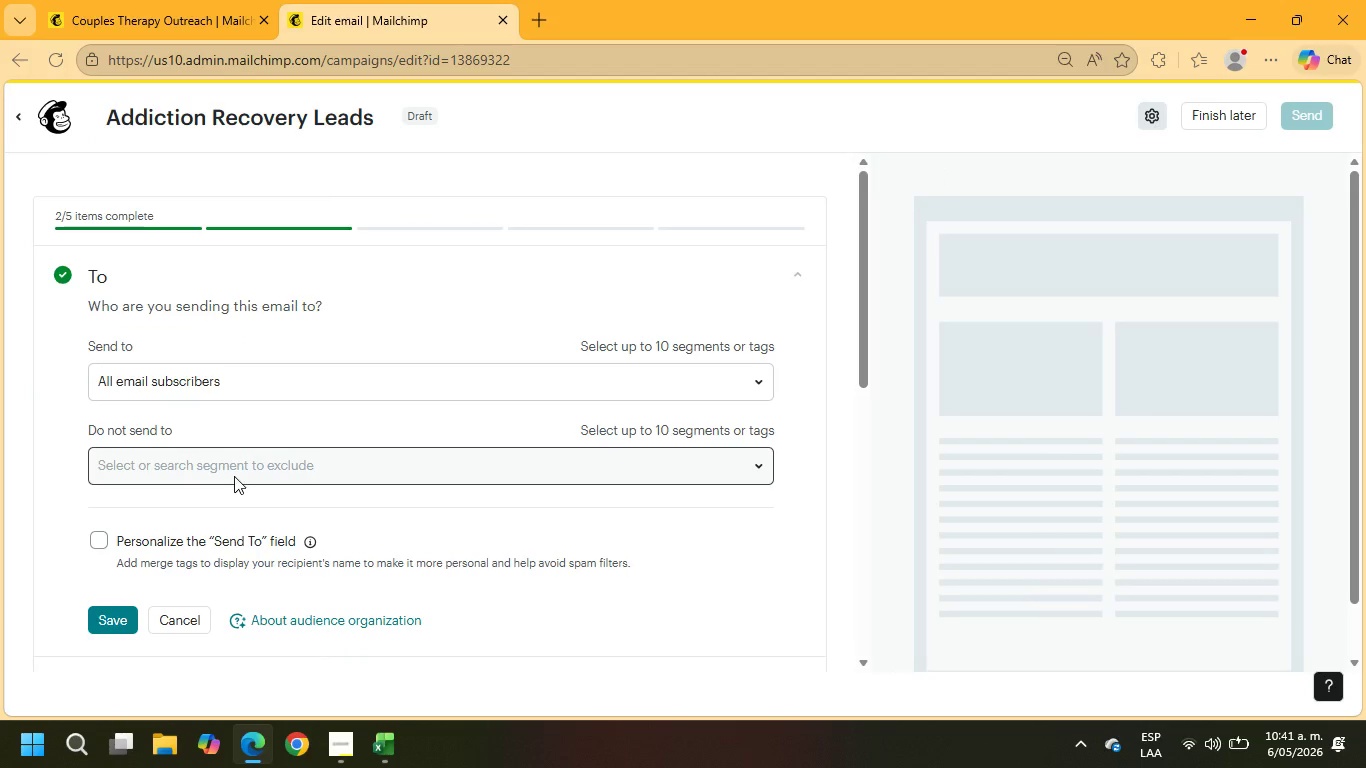 
left_click([372, 382])
 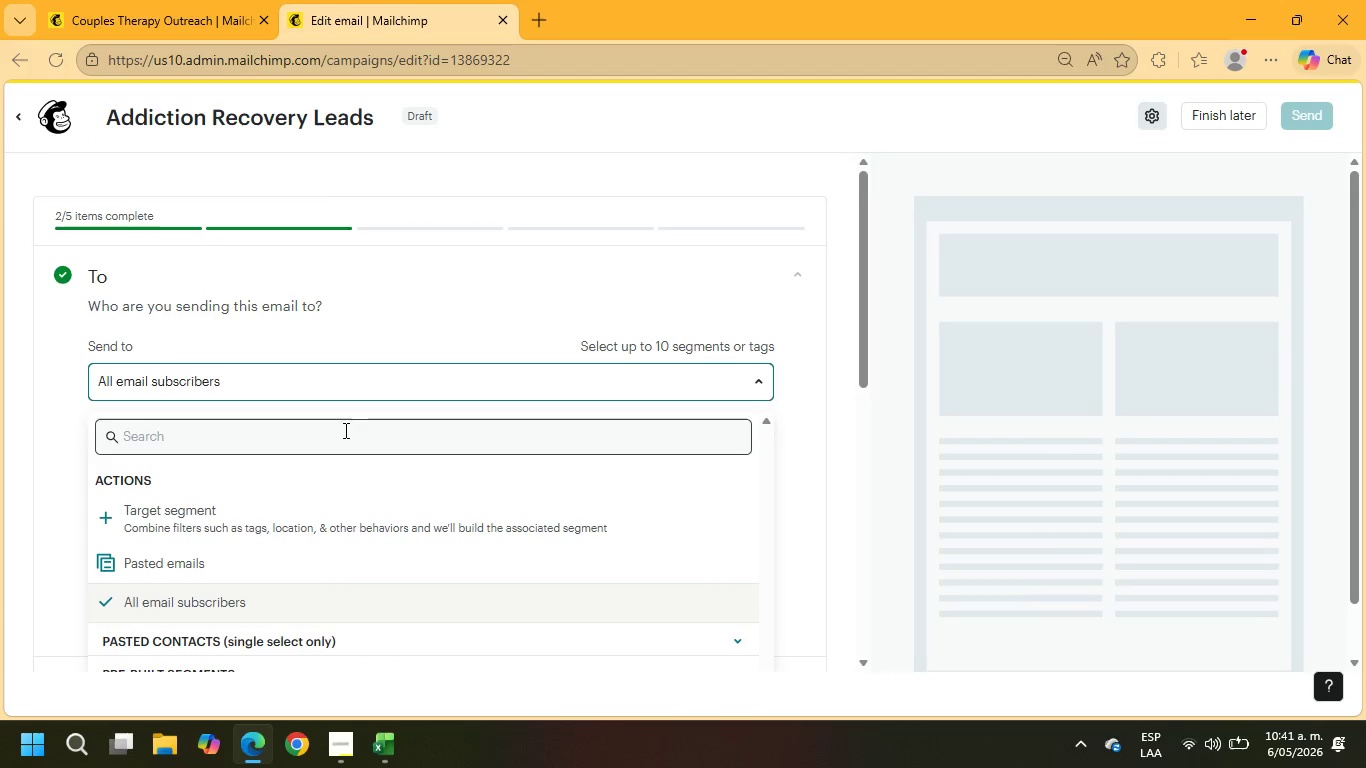 
left_click([332, 439])
 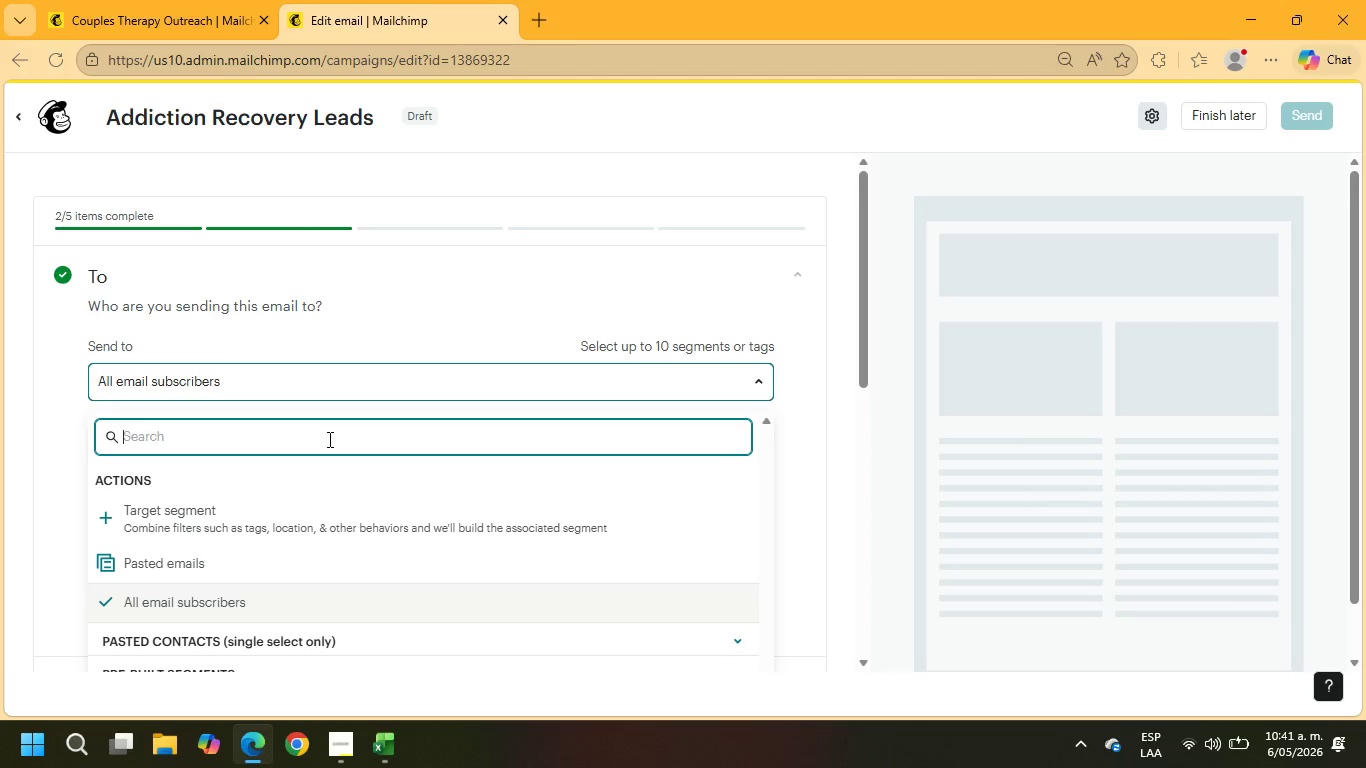 
scroll: coordinate [319, 443], scroll_direction: down, amount: 1.0
 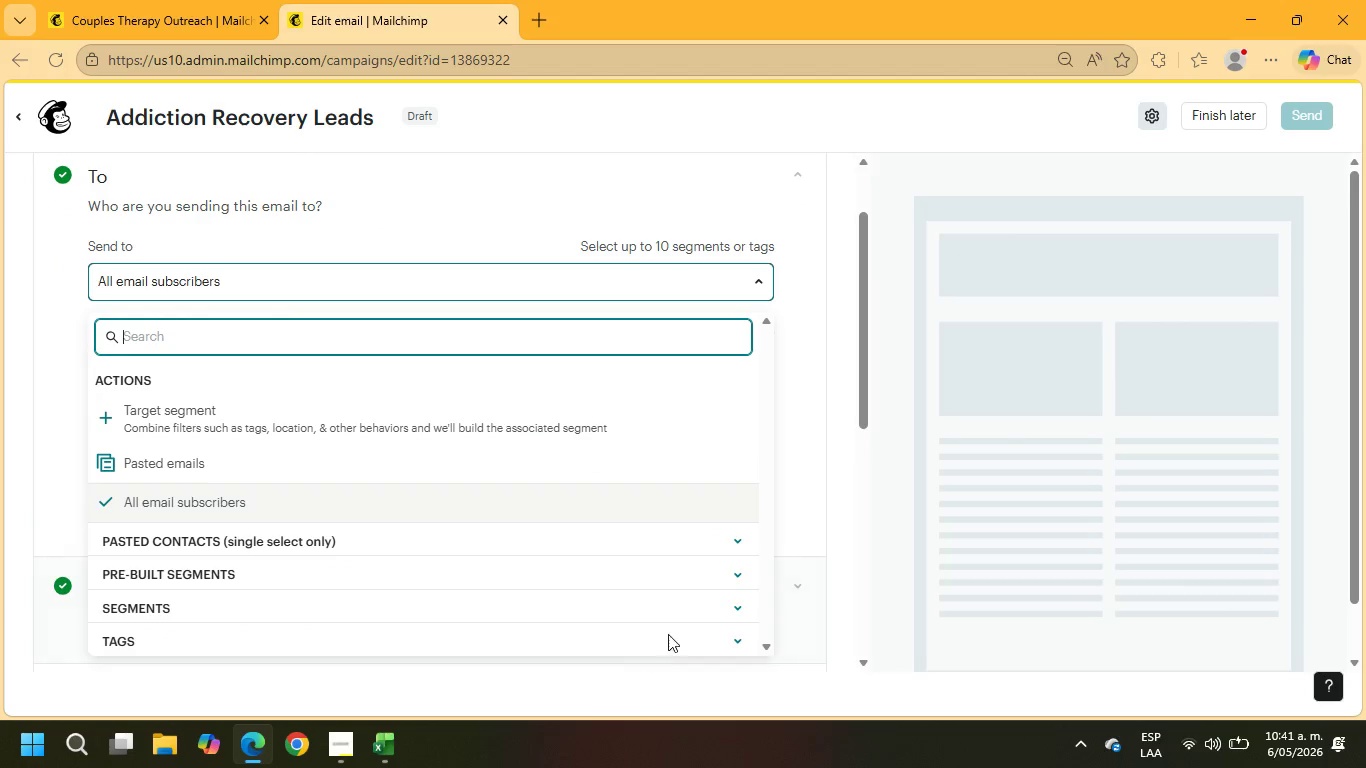 
left_click([740, 608])
 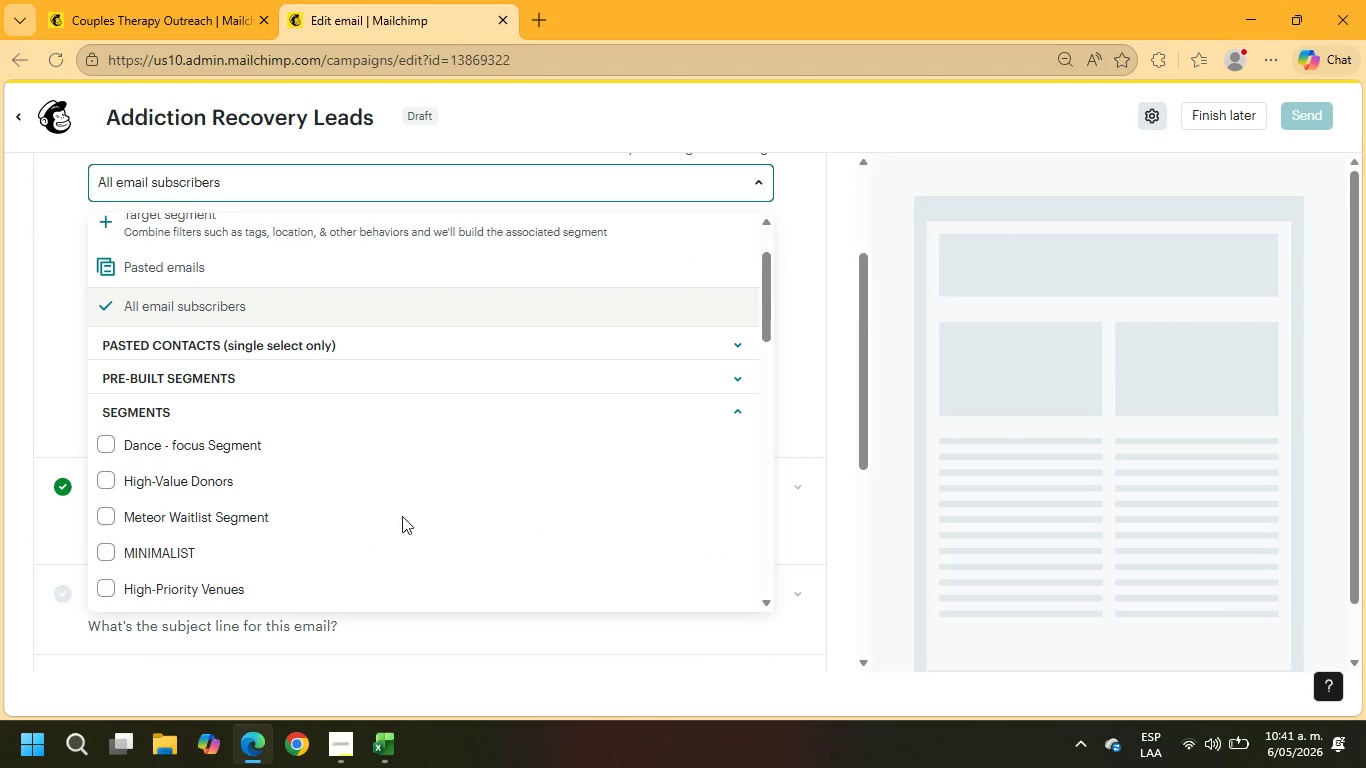 
scroll: coordinate [301, 468], scroll_direction: down, amount: 17.0
 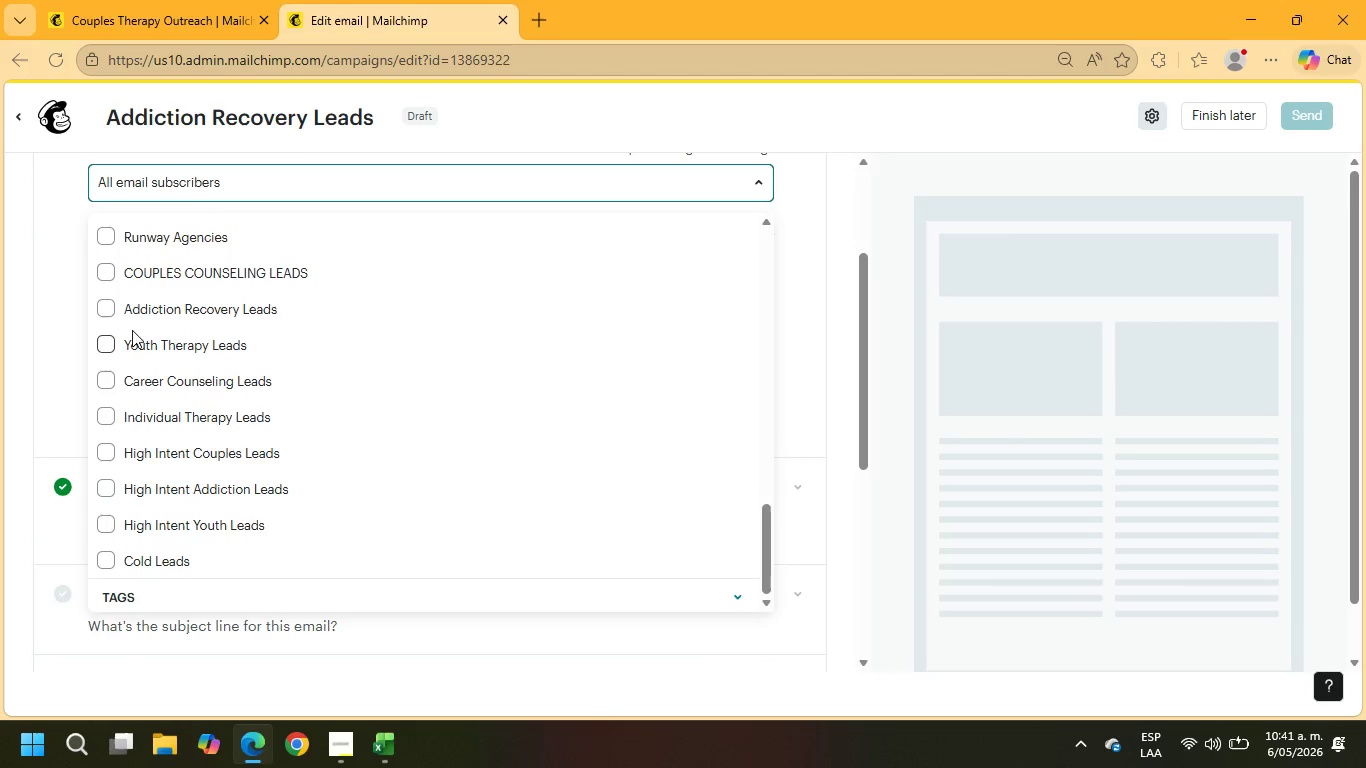 
left_click([110, 307])
 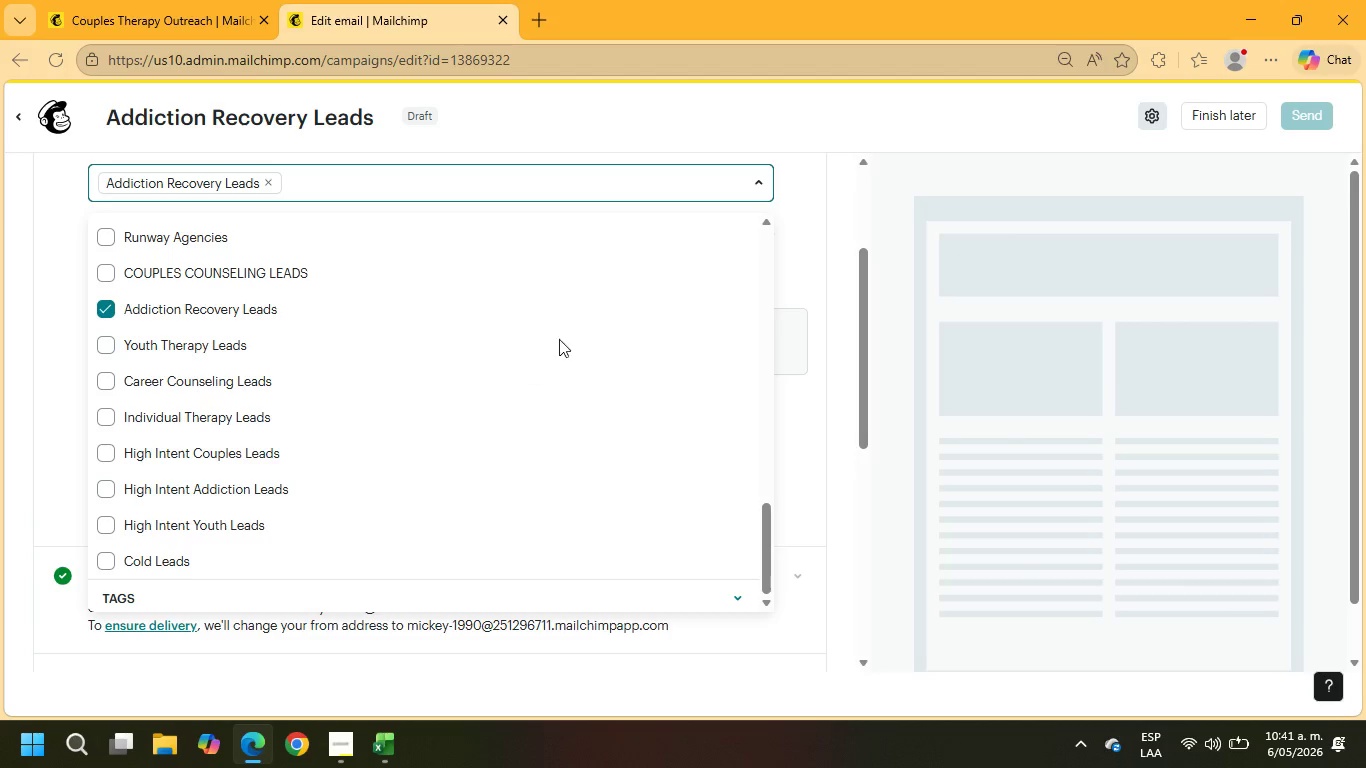 
left_click([790, 225])
 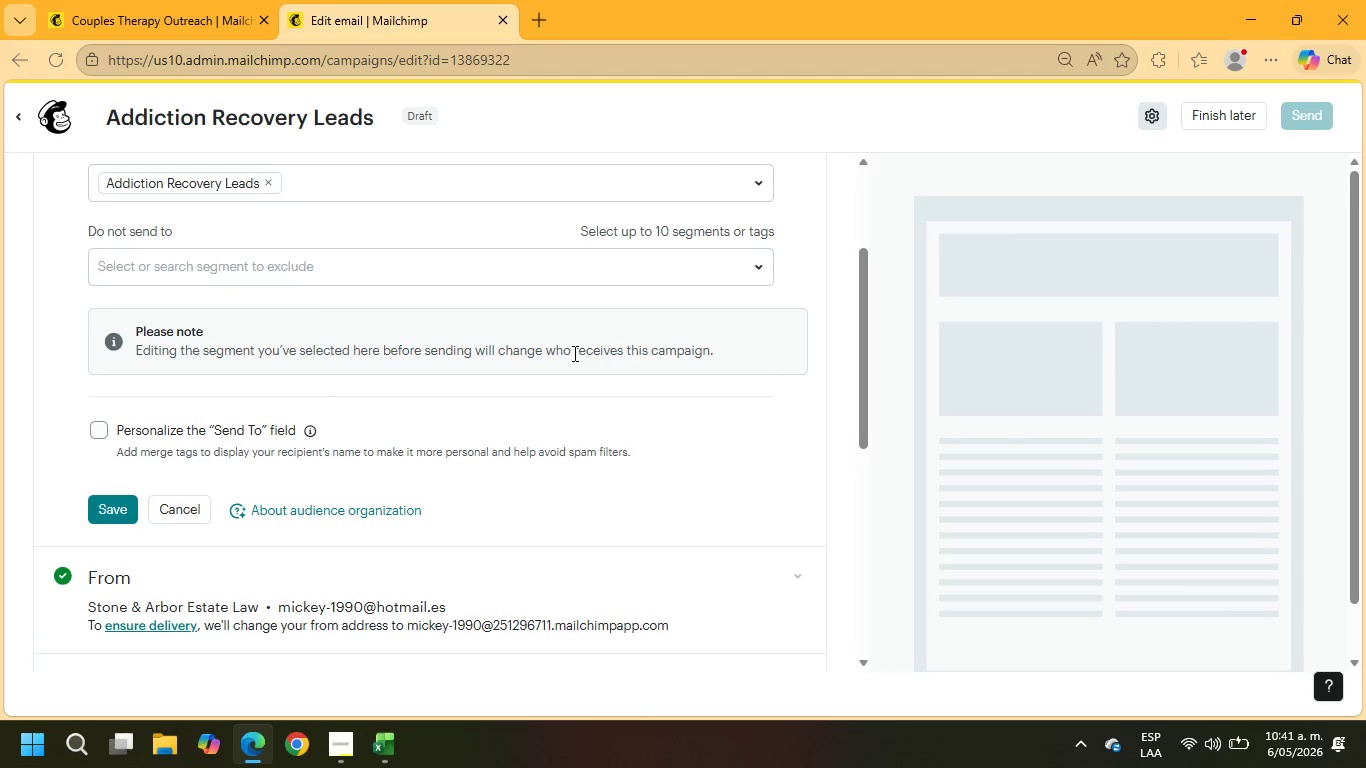 
scroll: coordinate [446, 335], scroll_direction: up, amount: 1.0
 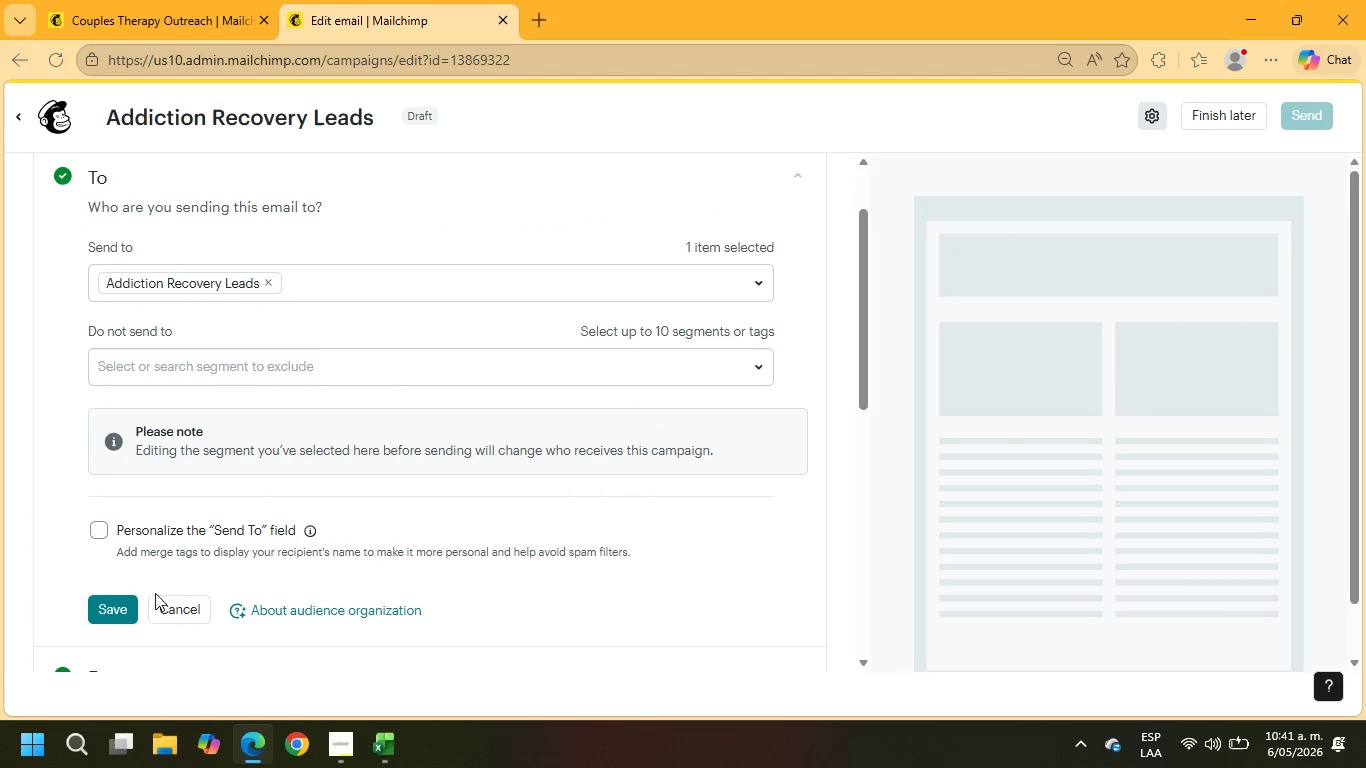 
left_click([120, 595])
 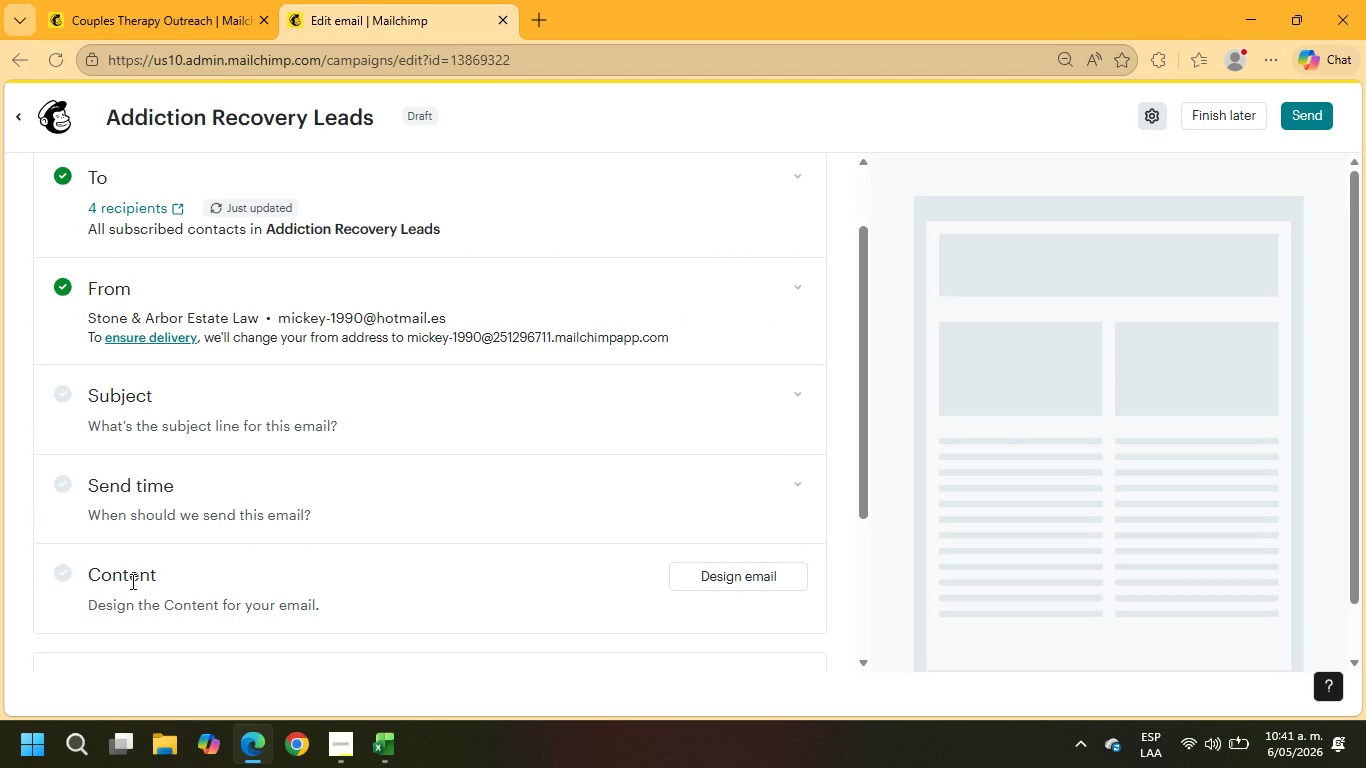 
wait(7.89)
 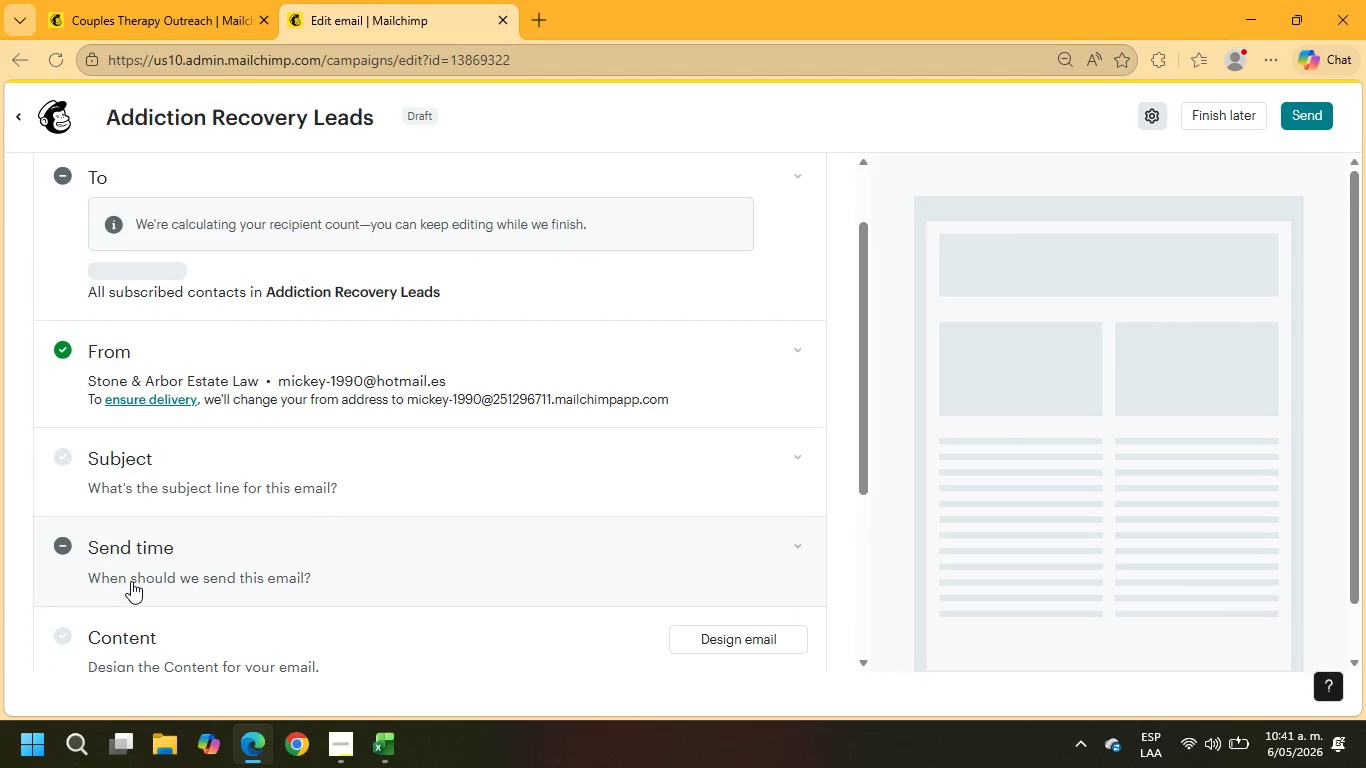 
left_click([791, 387])
 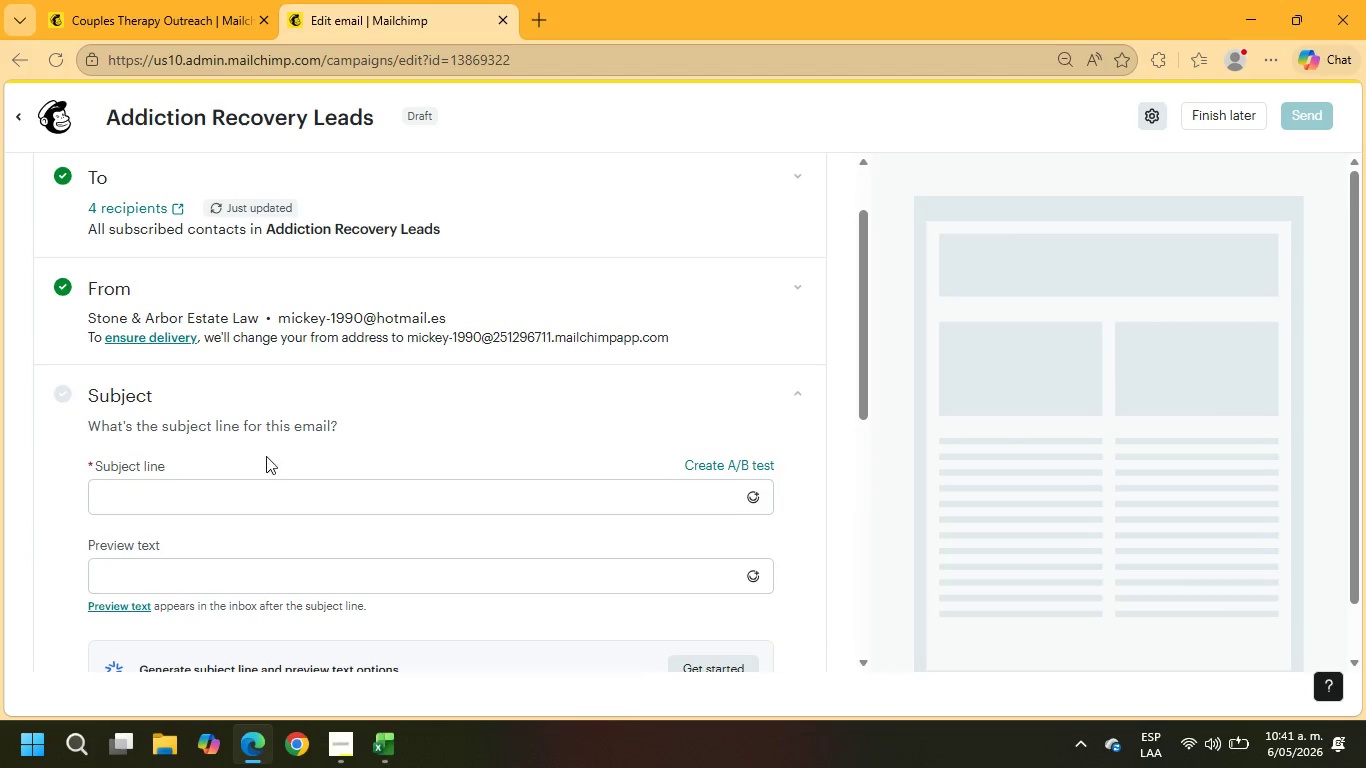 
left_click([217, 498])
 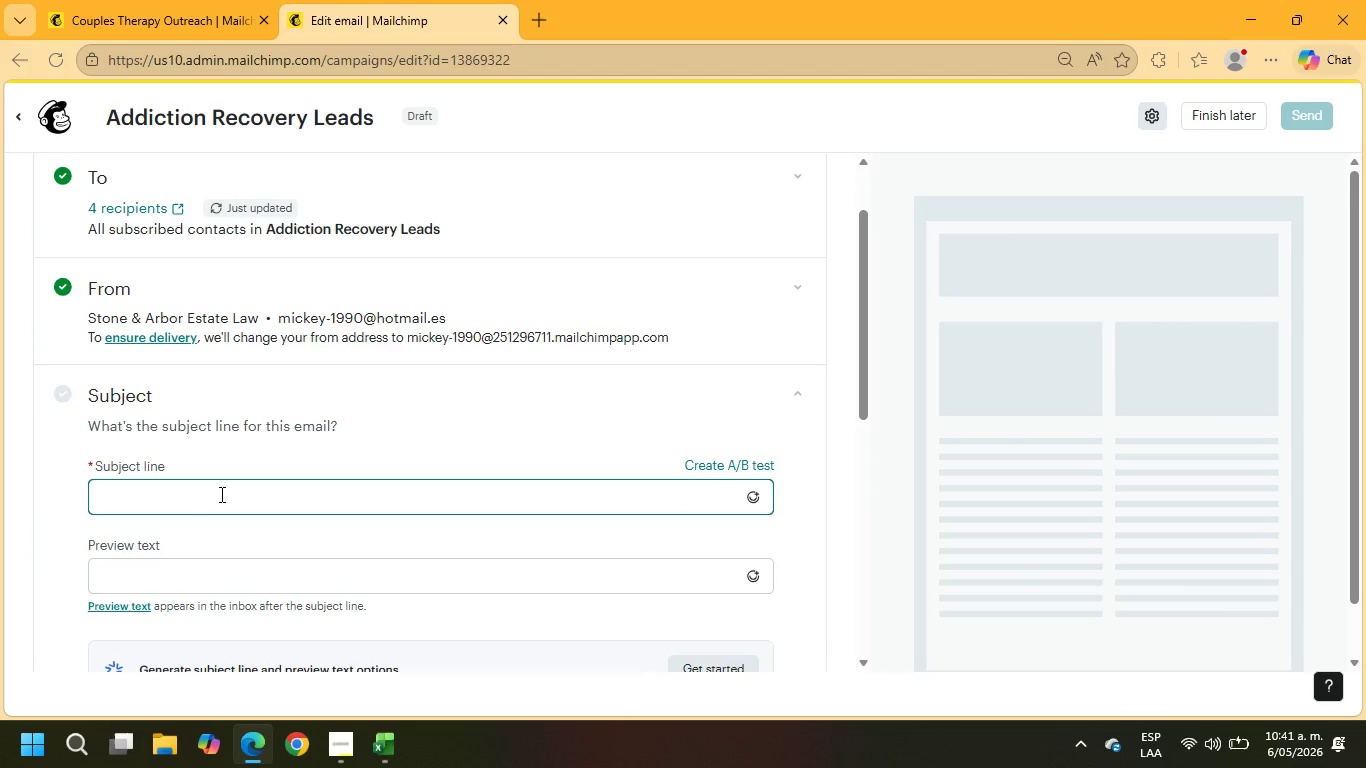 
type(support and recovery begin with the right guidance)
 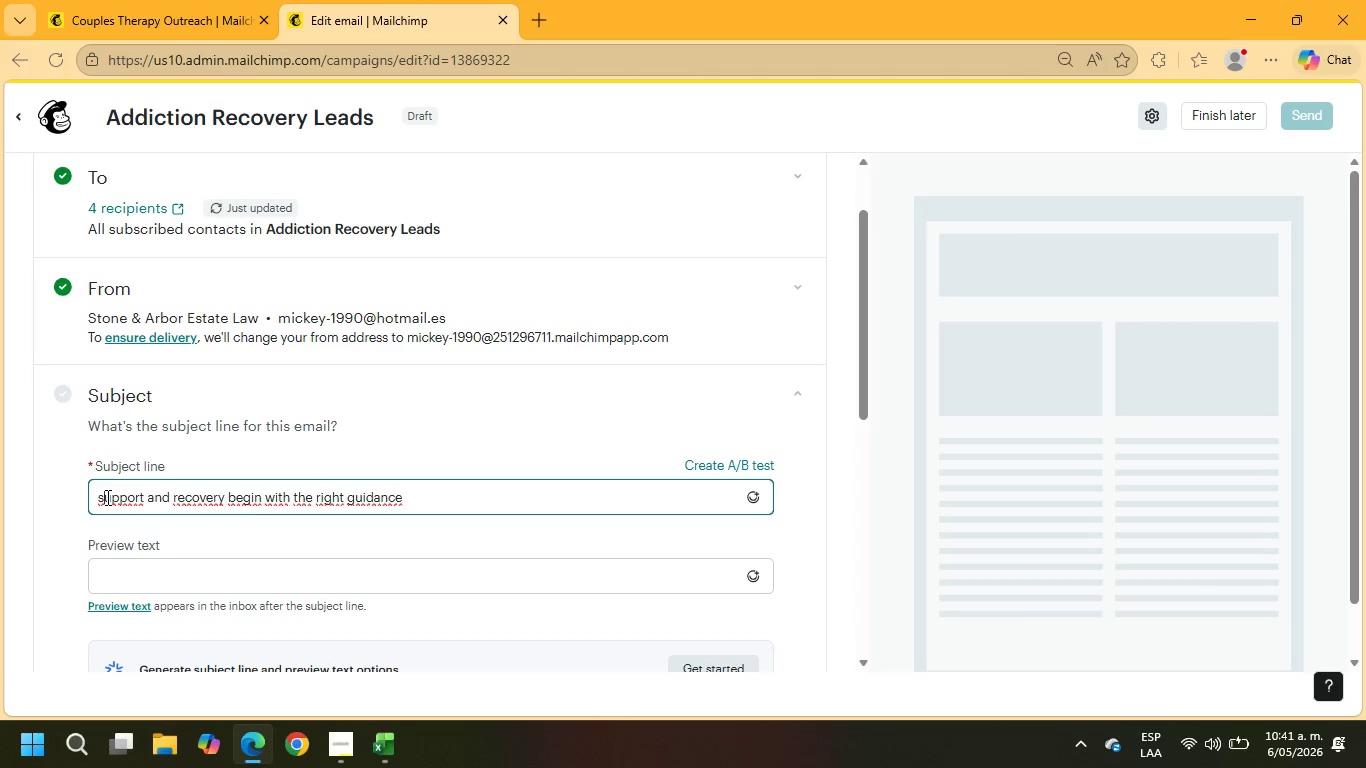 
key(Backspace)
 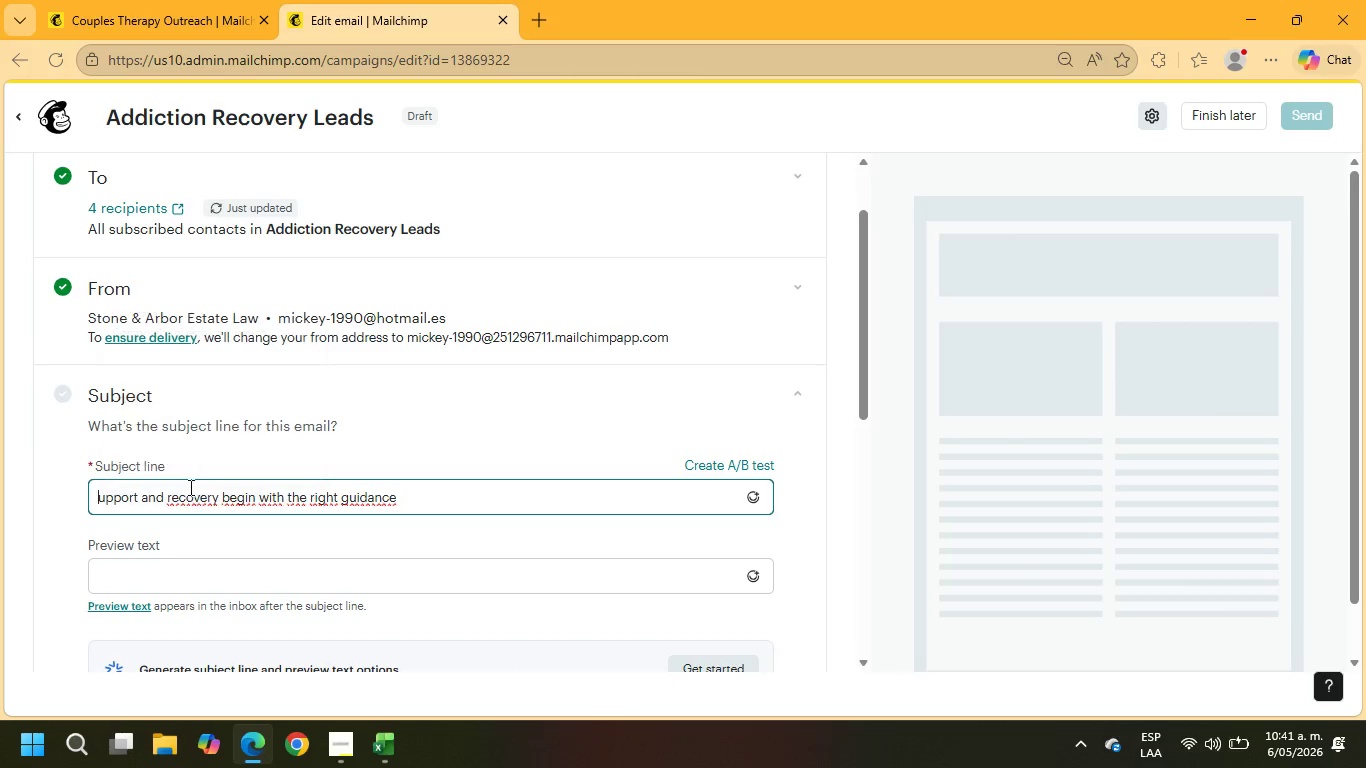 
key(Shift+S)
 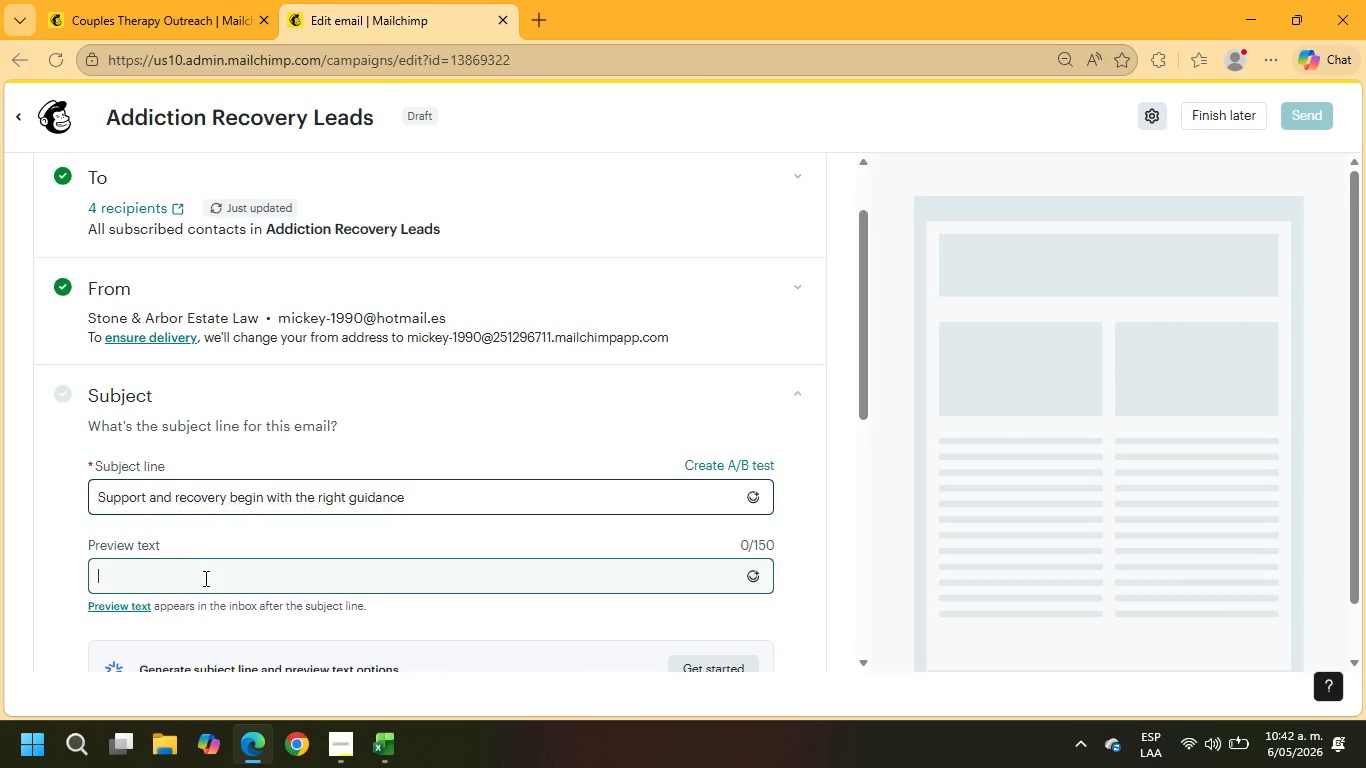 
type(Professional support designed to help individuals move toward recovery and stability)
 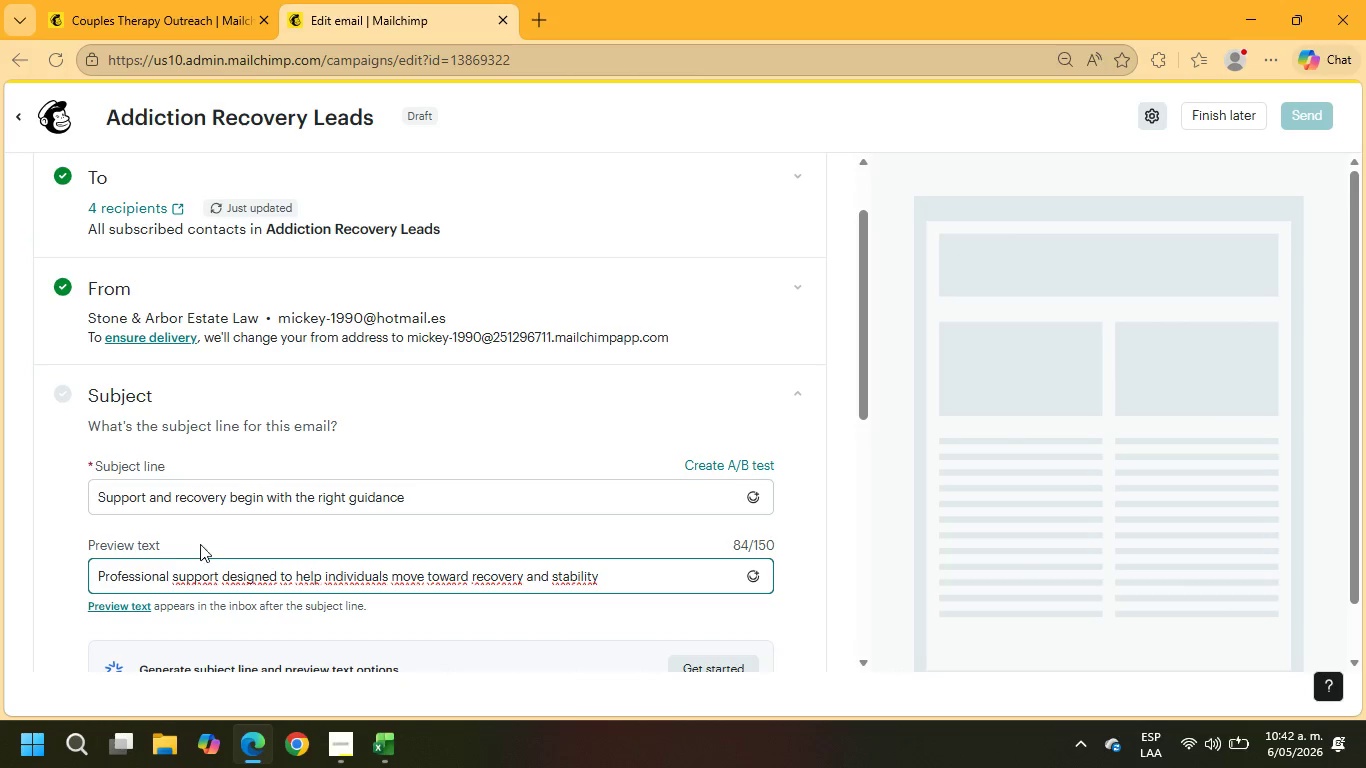 
scroll: coordinate [334, 509], scroll_direction: down, amount: 1.0
 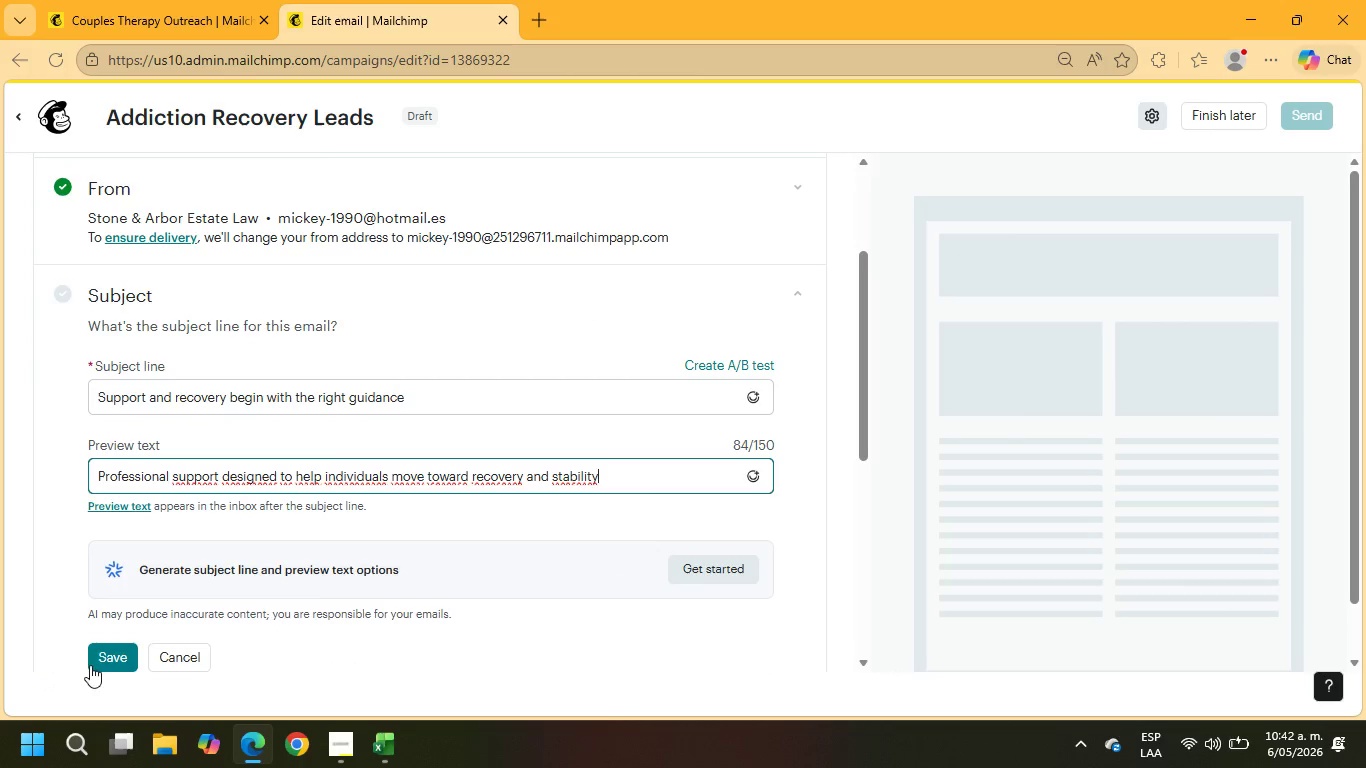 
left_click([129, 654])
 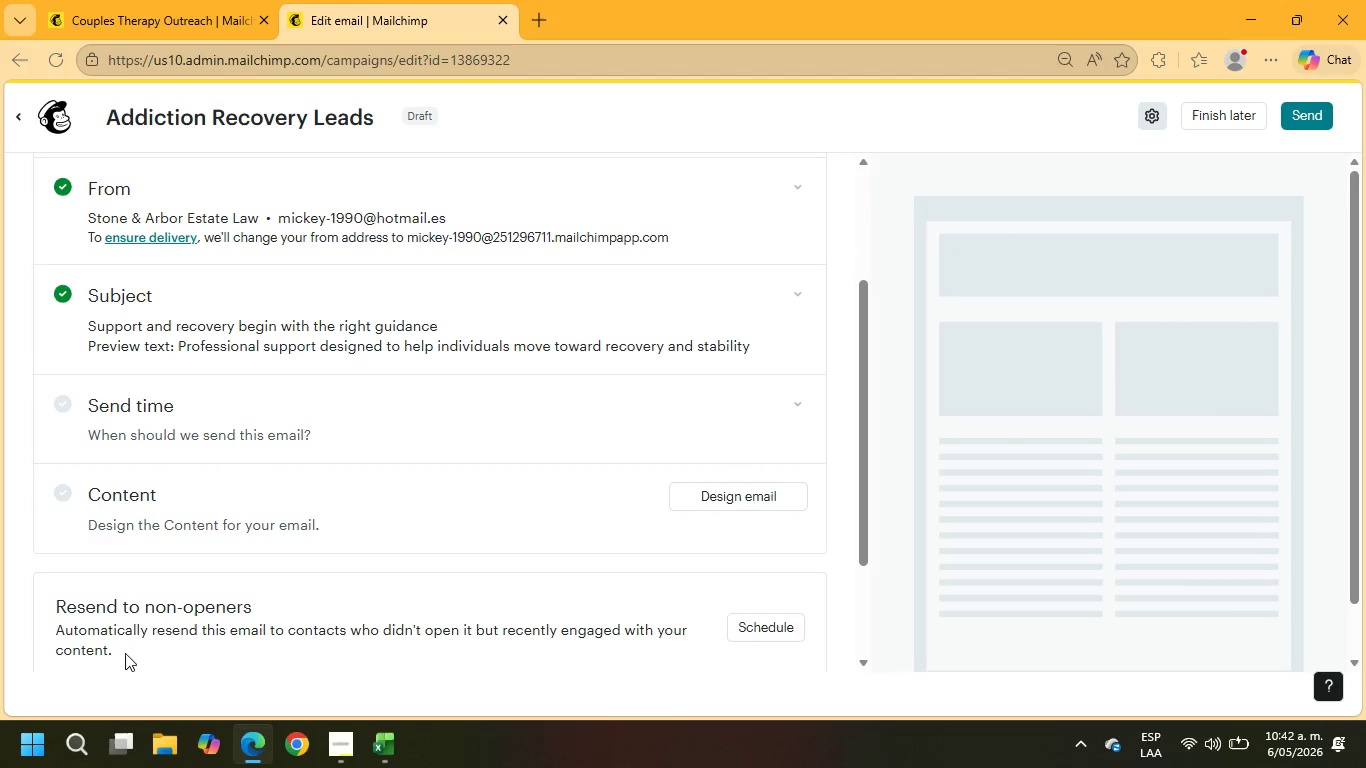 
left_click([601, 412])
 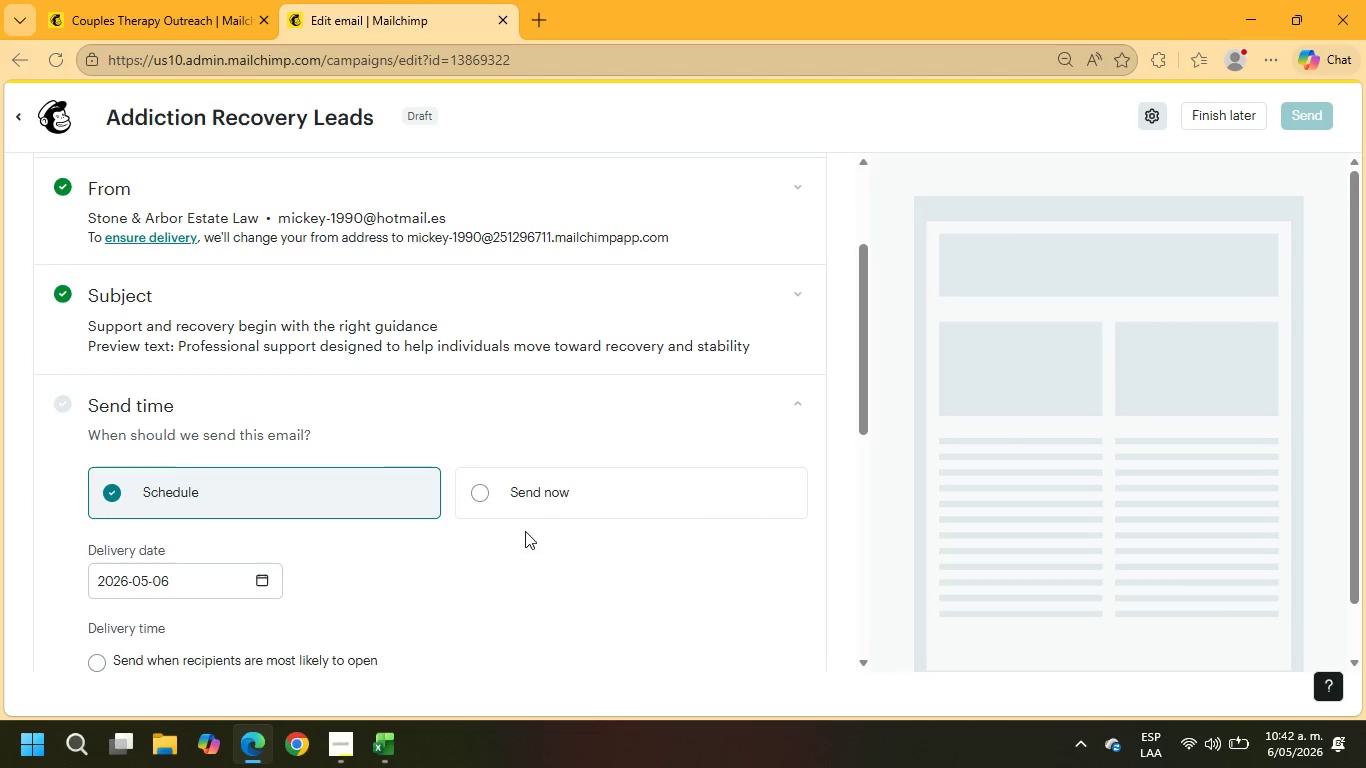 
left_click([520, 490])
 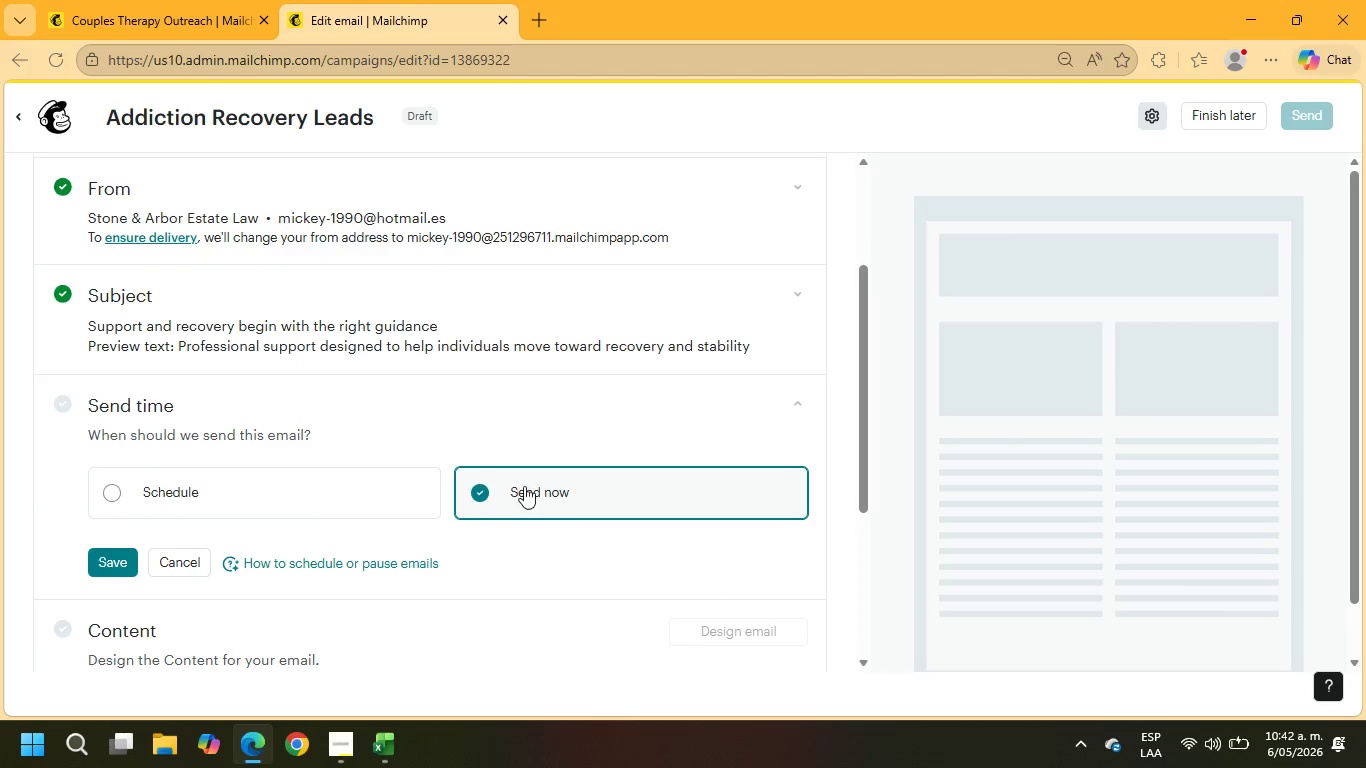 
scroll: coordinate [527, 482], scroll_direction: down, amount: 3.0
 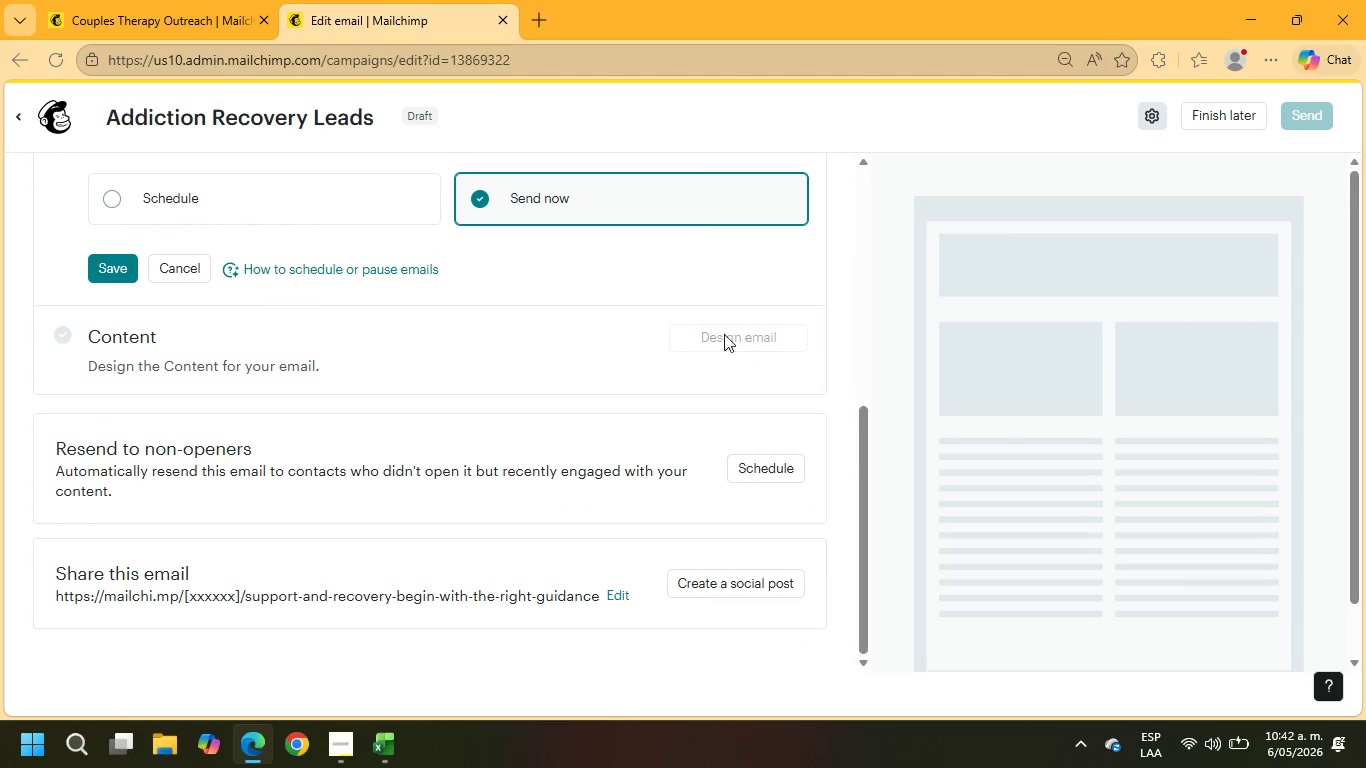 
left_click([515, 358])
 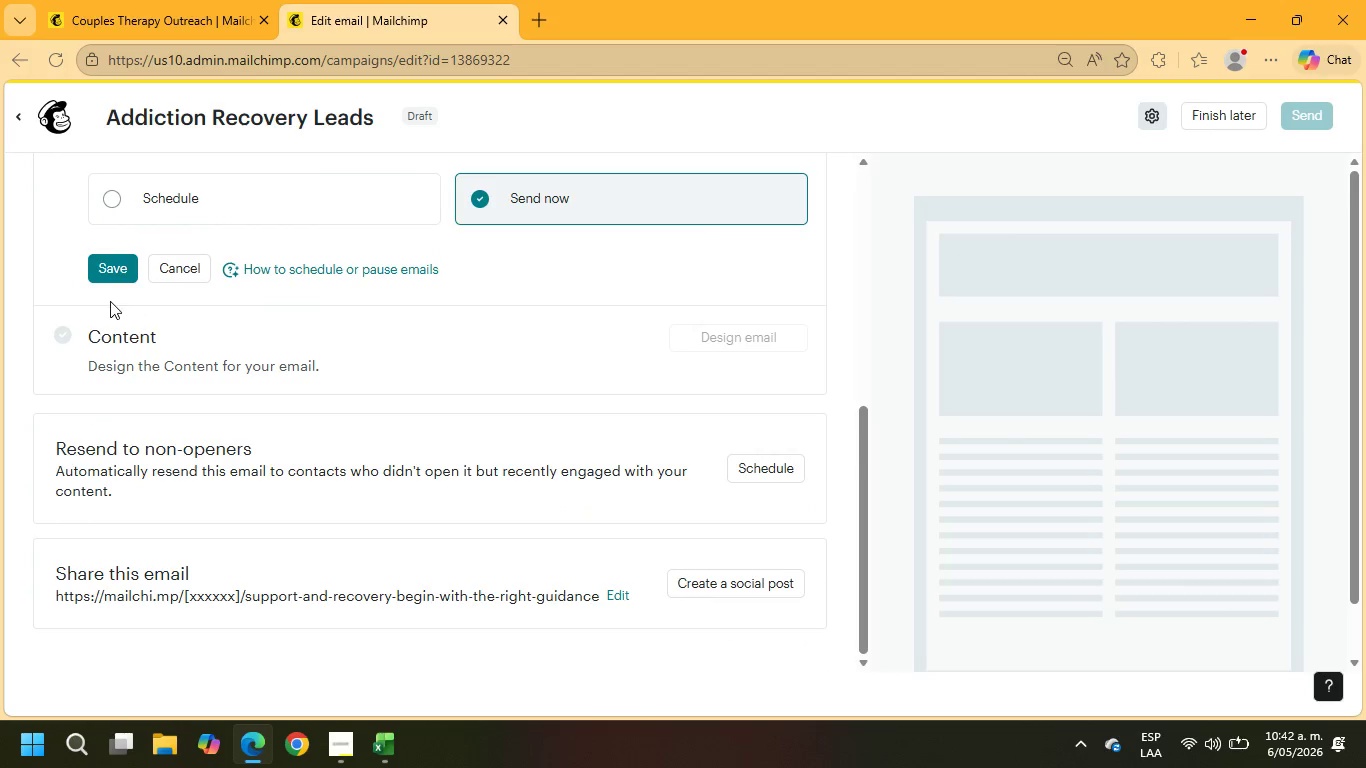 
left_click([110, 276])
 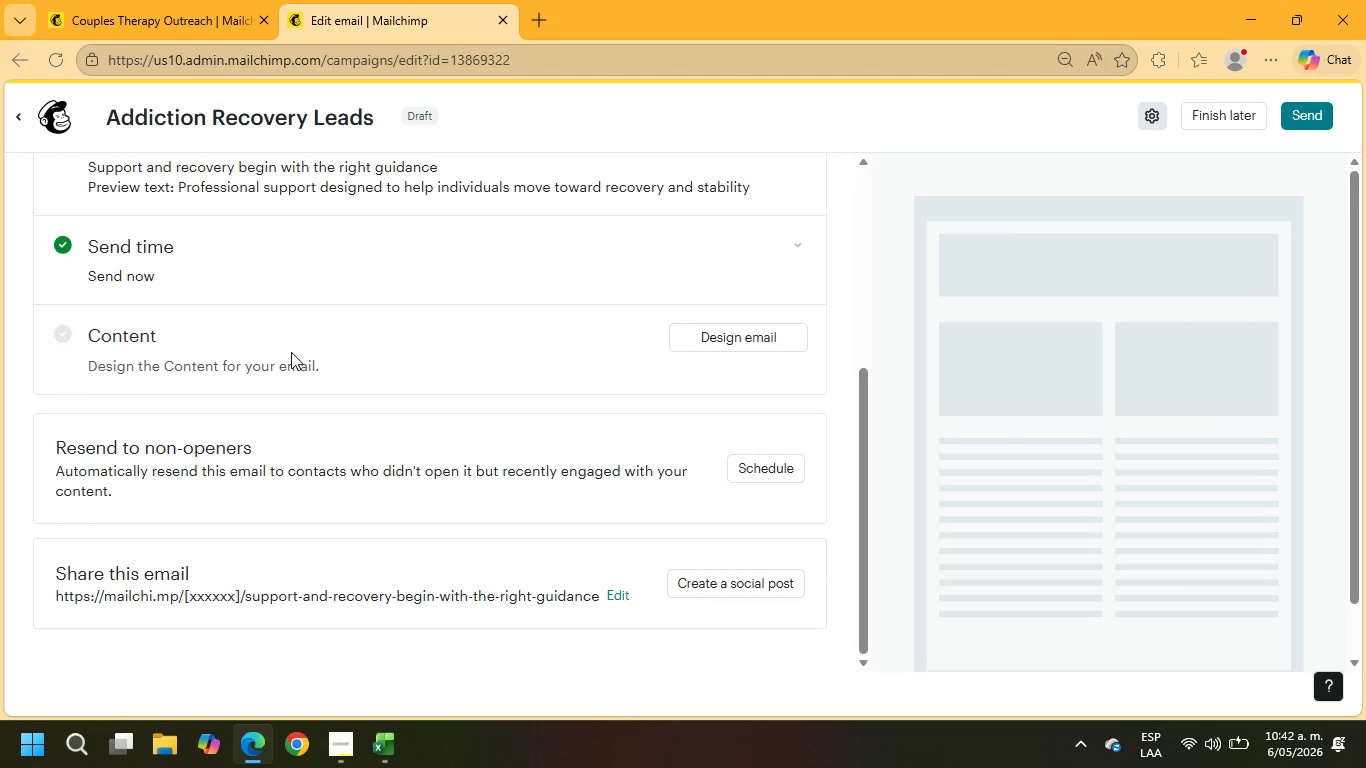 
left_click([722, 340])
 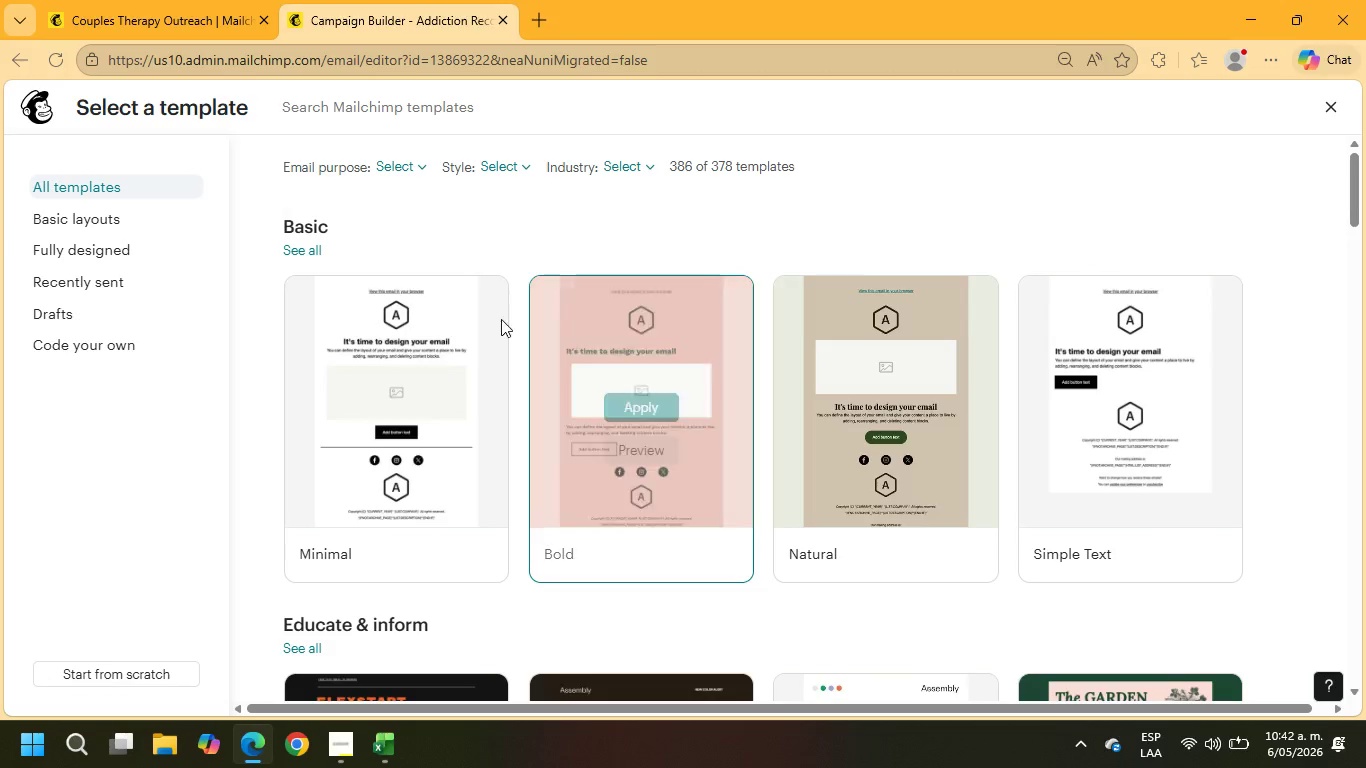 
mouse_move([631, 181])
 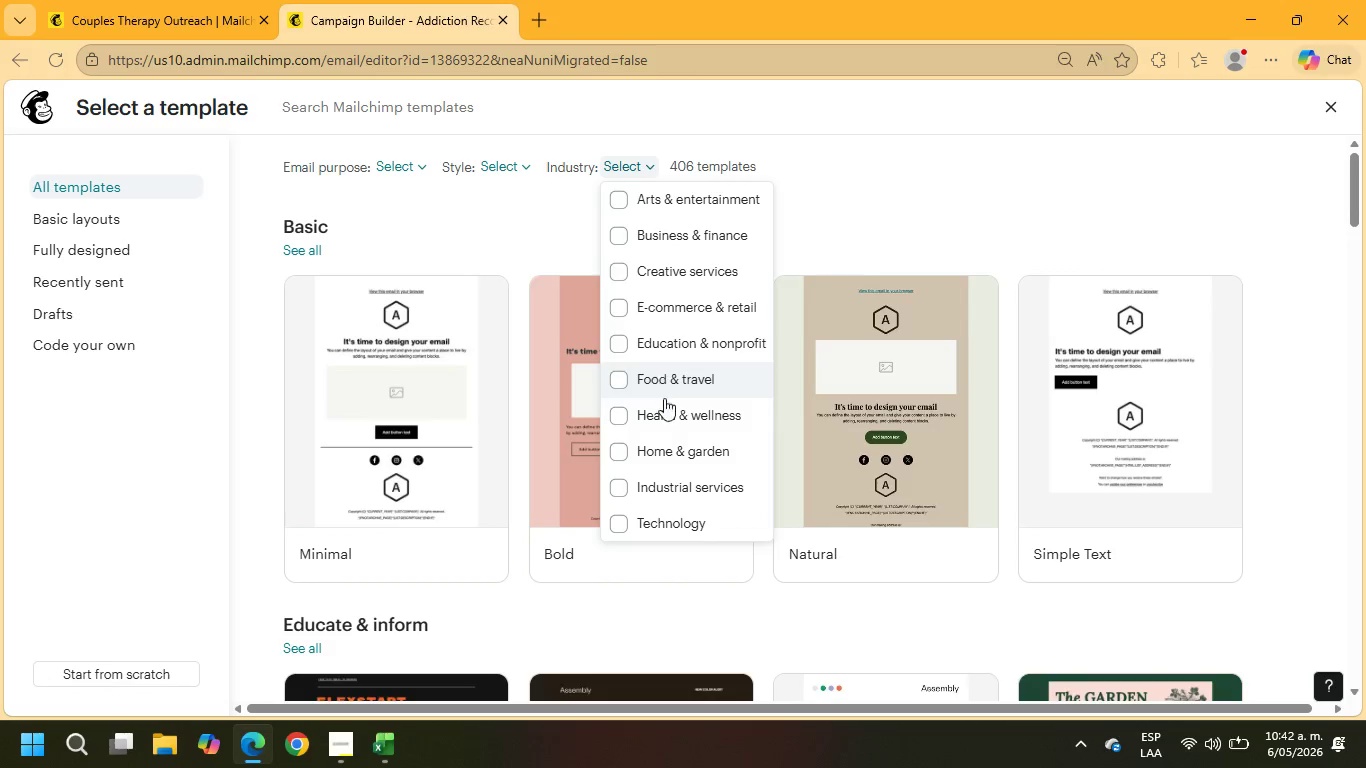 
left_click([664, 405])
 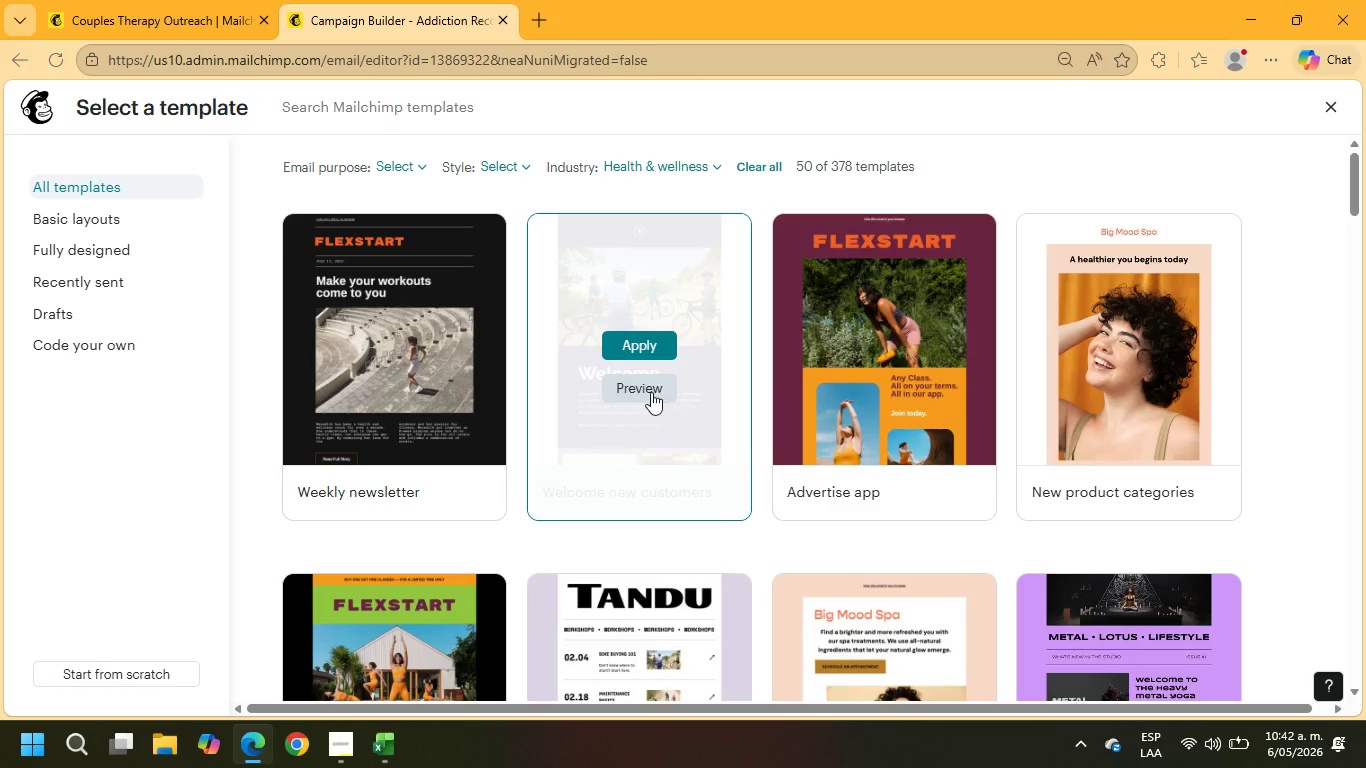 
scroll: coordinate [1291, 467], scroll_direction: down, amount: 12.0
 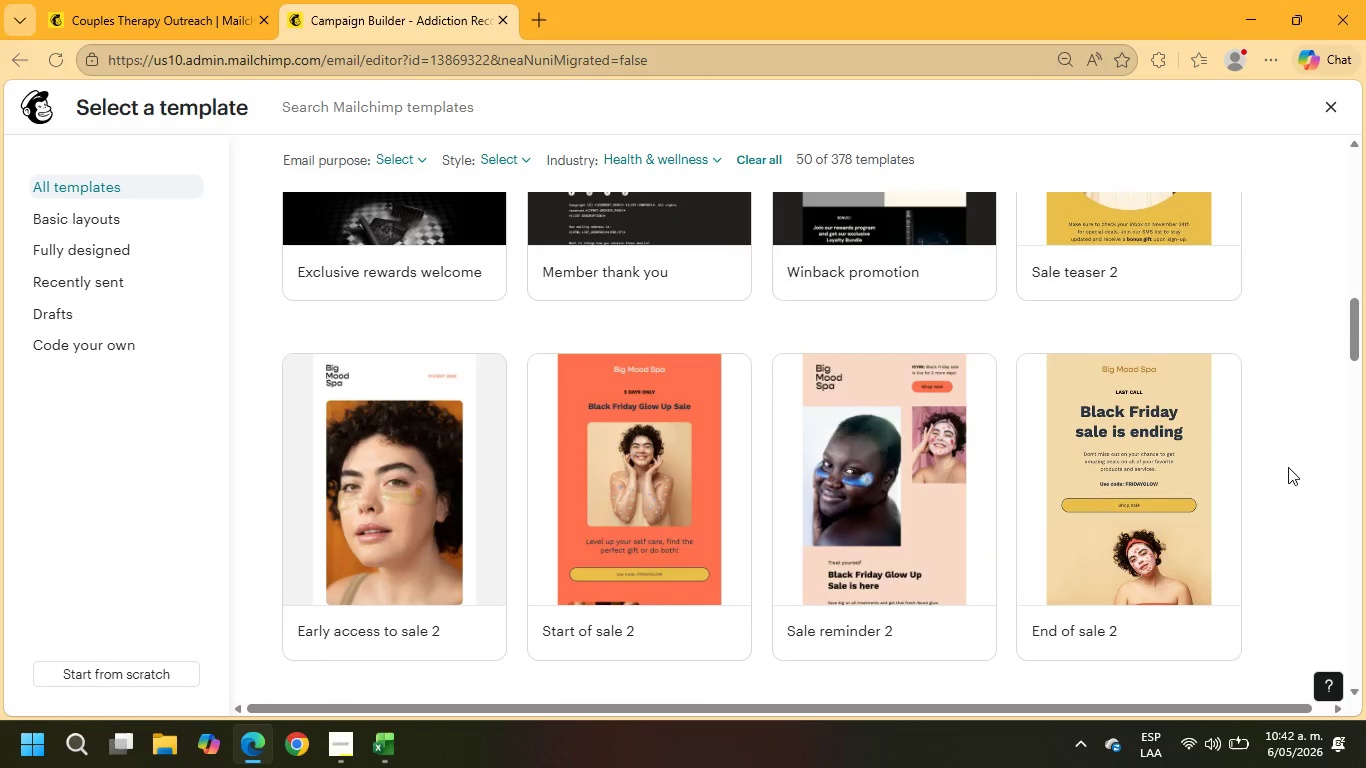 
scroll: coordinate [1288, 467], scroll_direction: down, amount: 5.0
 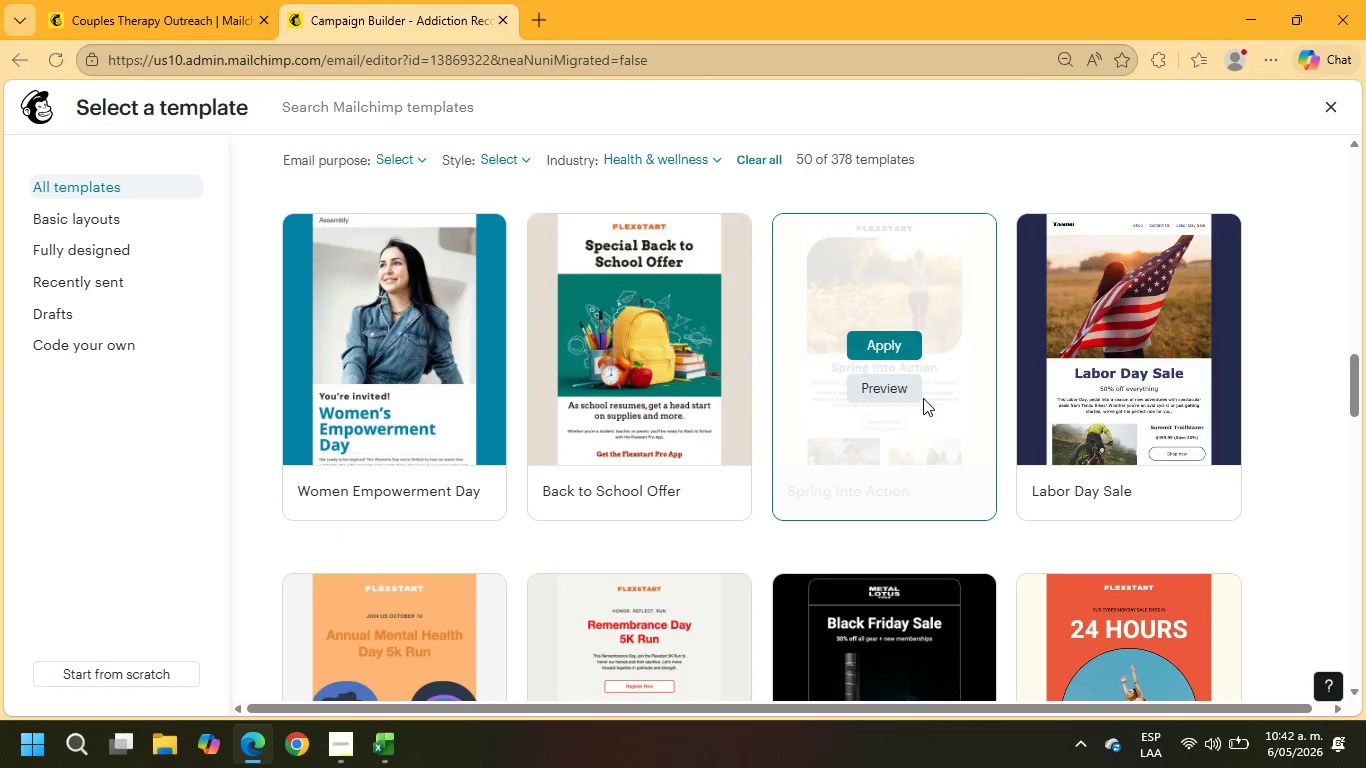 
left_click([901, 349])
 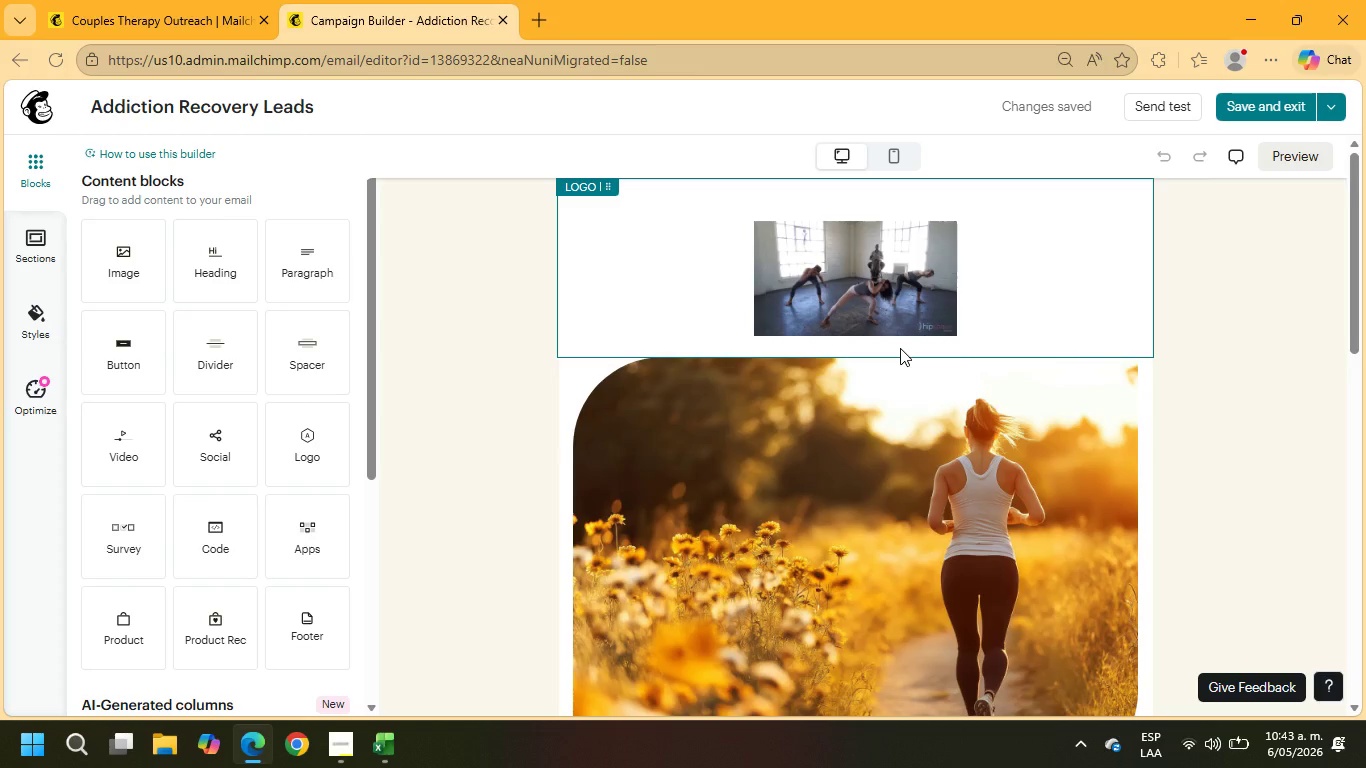 
wait(18.69)
 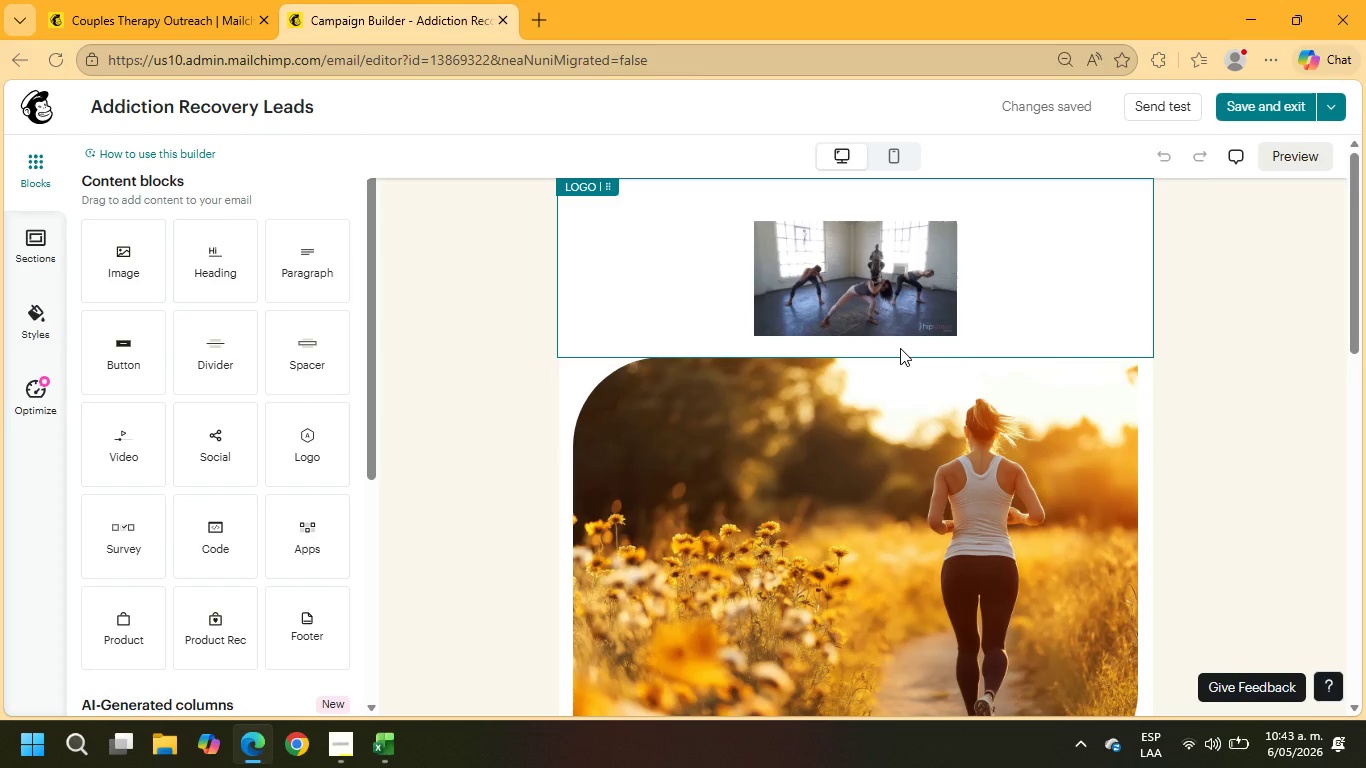 
left_click([1176, 271])
 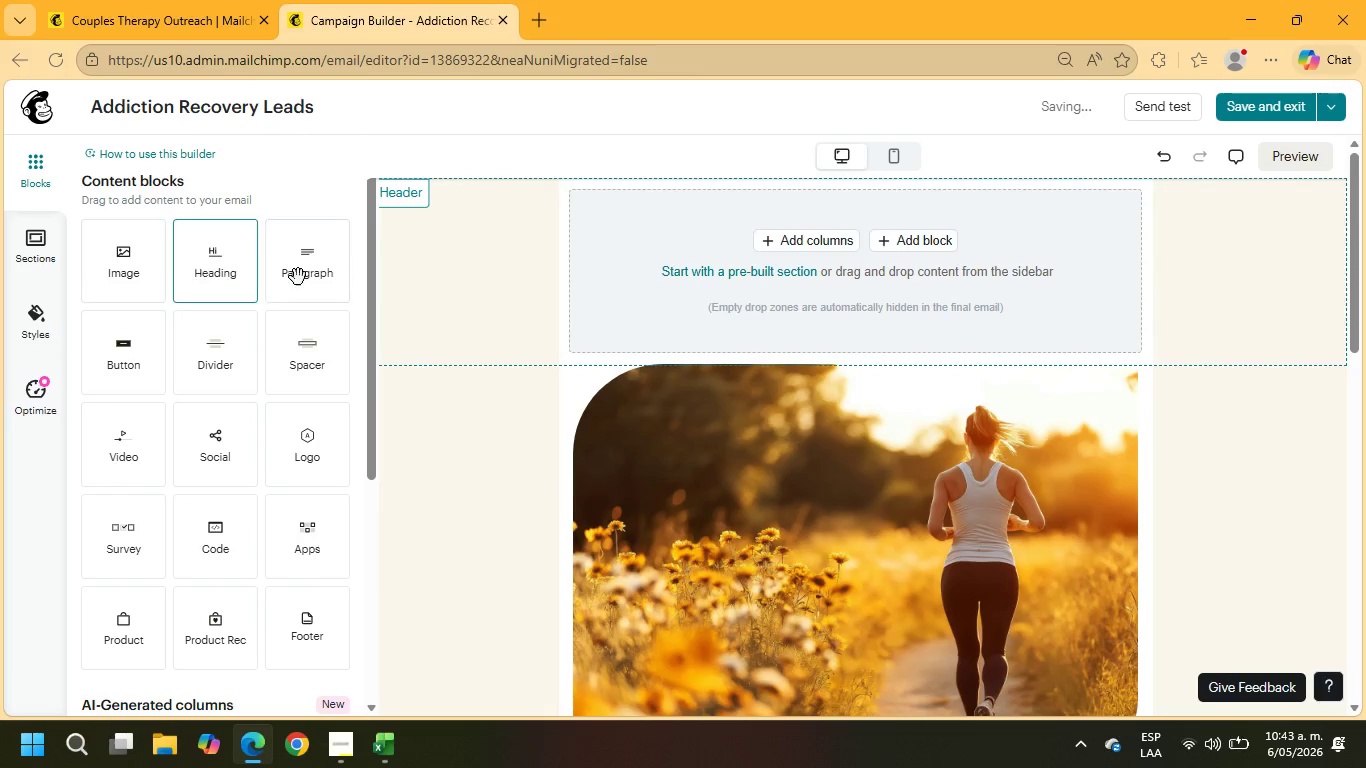 
left_click_drag(start_coordinate=[227, 356], to_coordinate=[796, 367])
 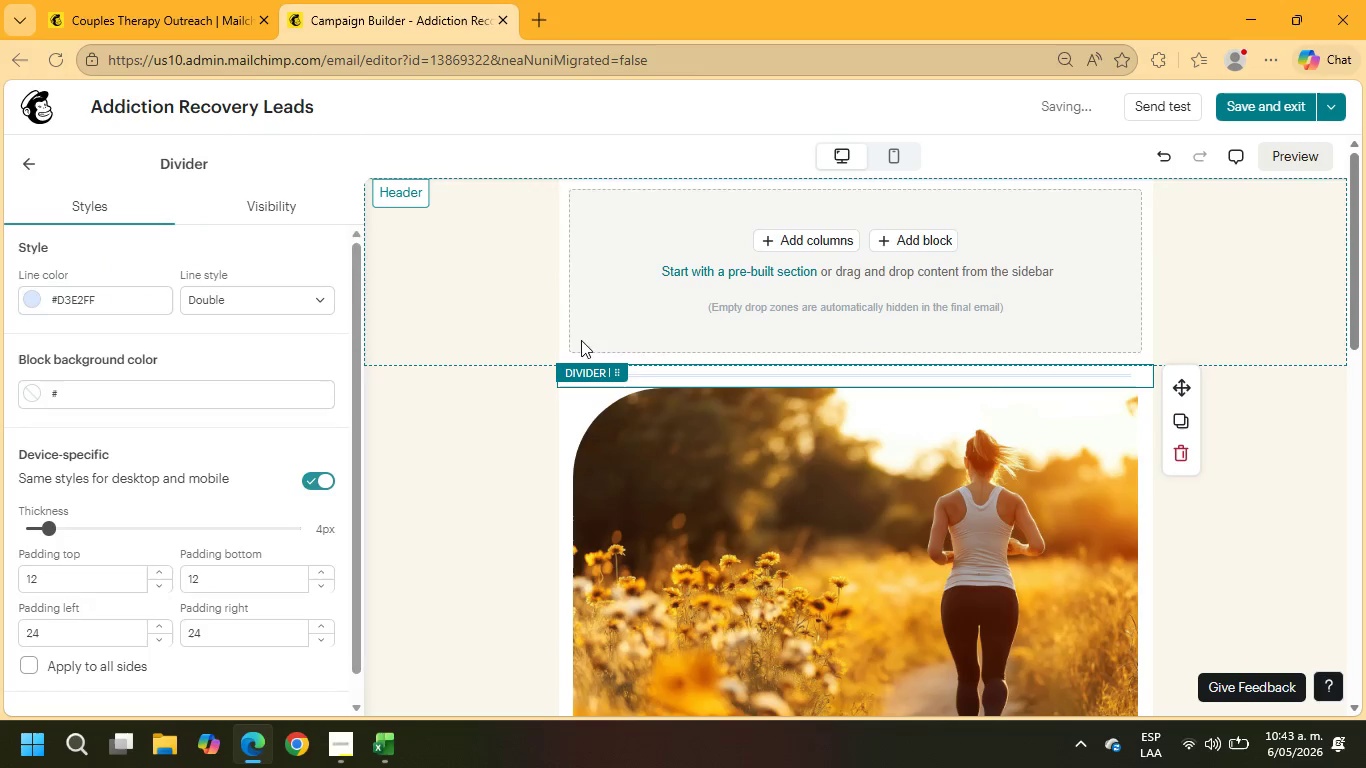 
left_click([571, 316])
 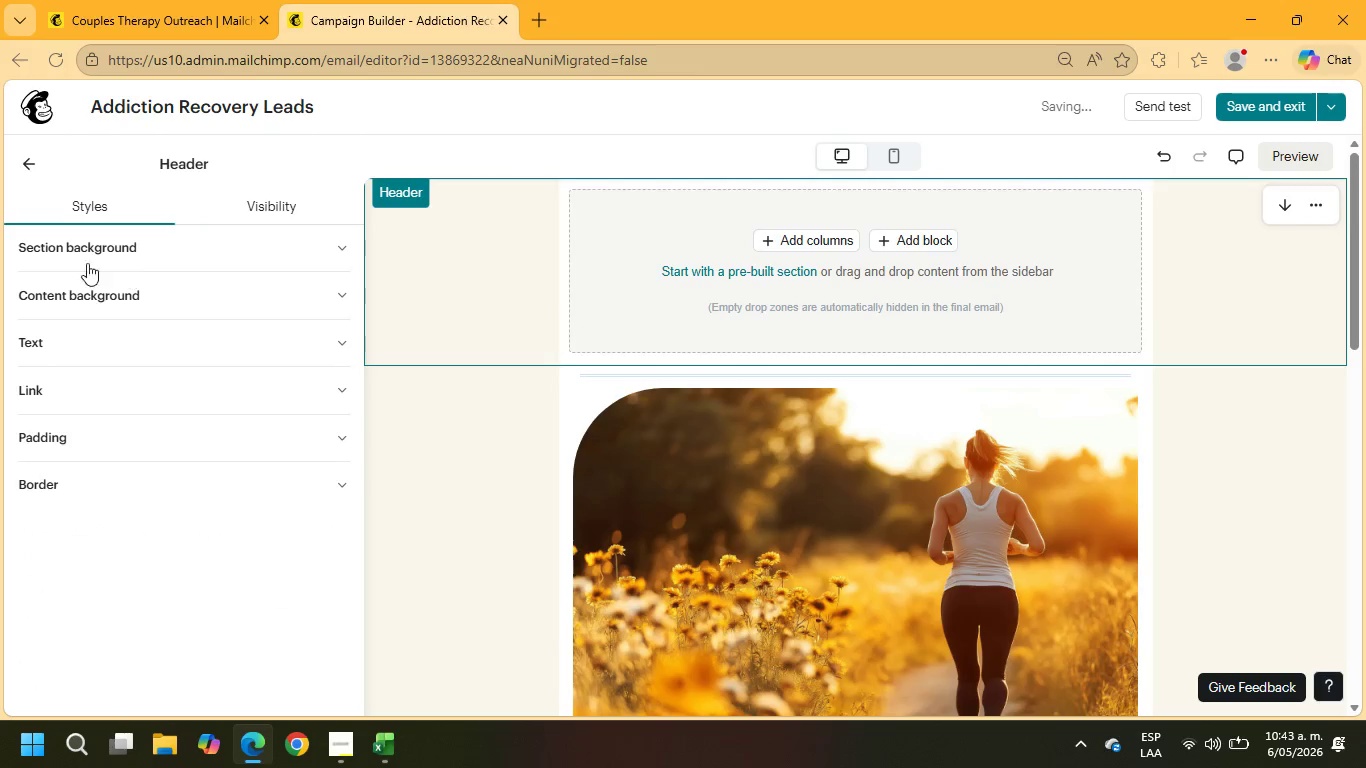 
left_click([42, 157])
 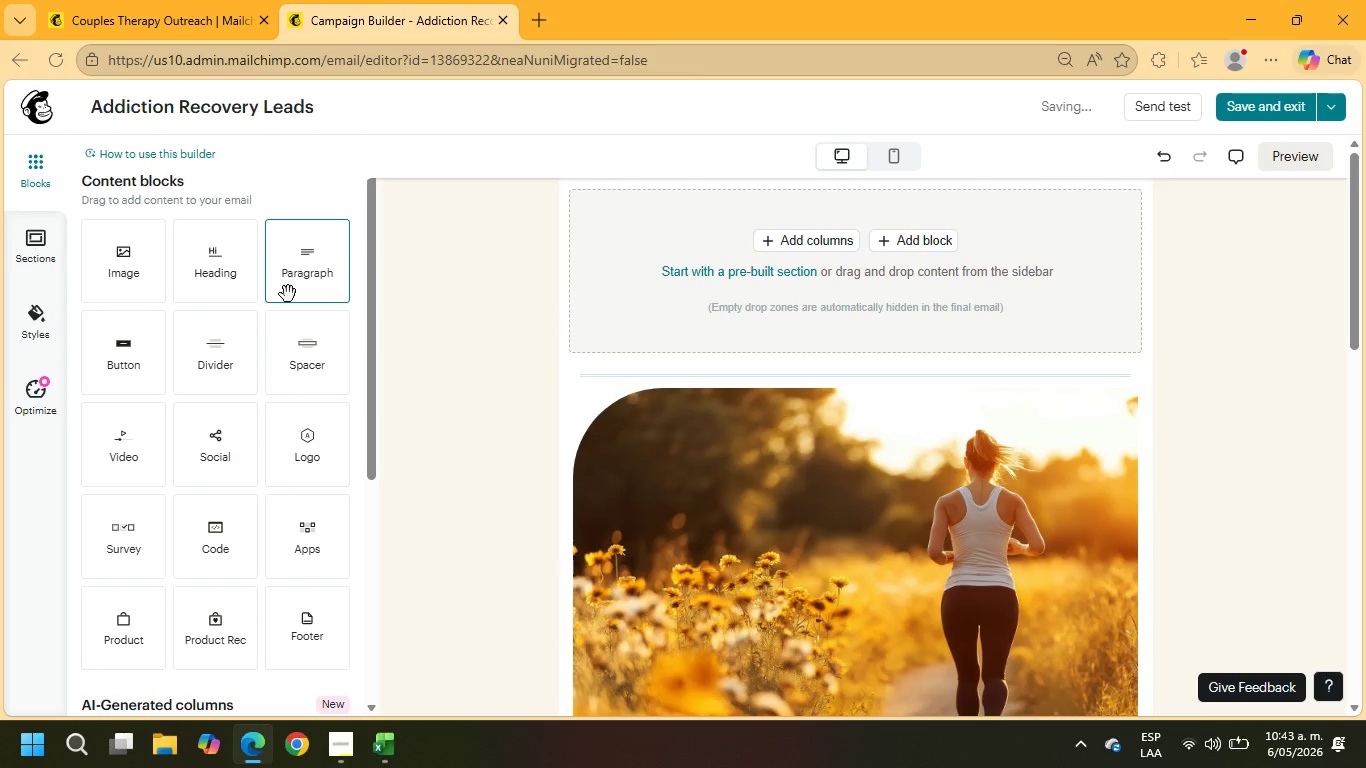 
left_click_drag(start_coordinate=[311, 351], to_coordinate=[725, 369])
 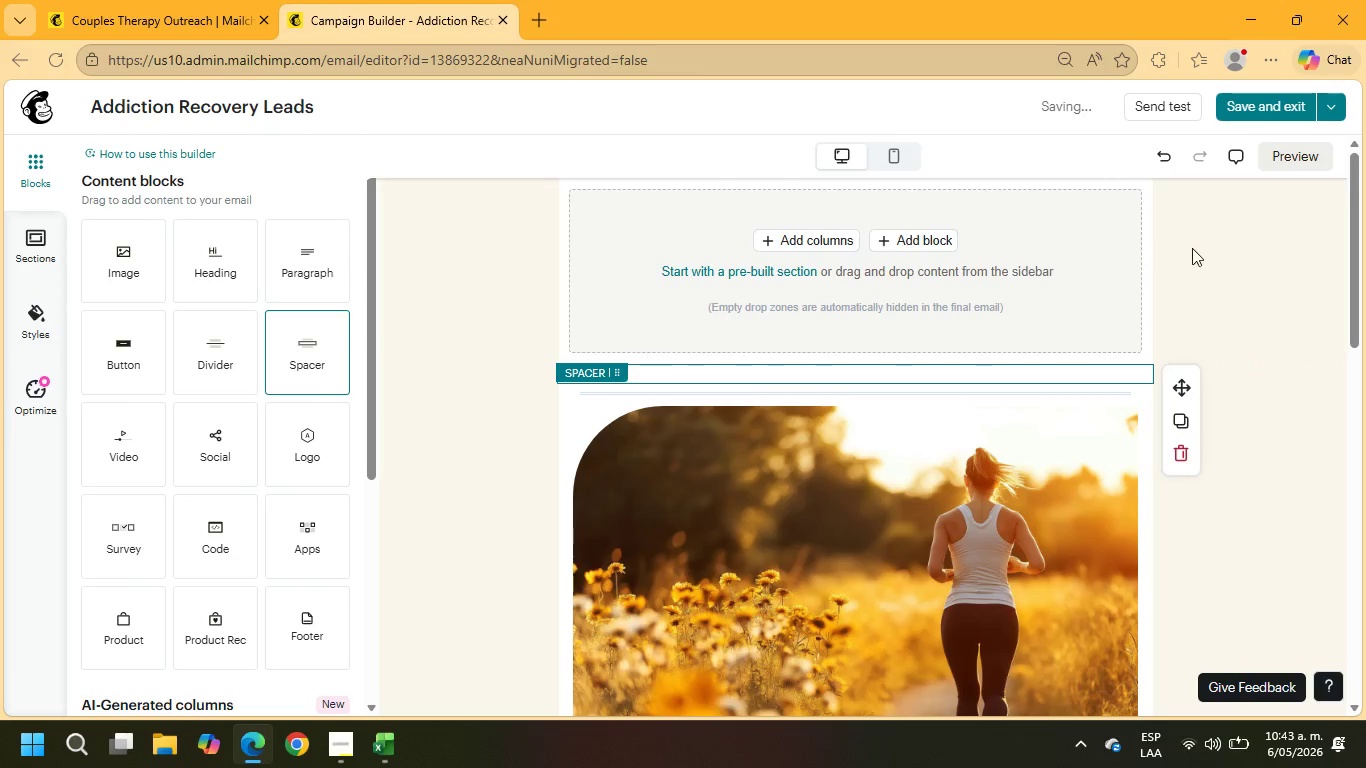 
left_click([1206, 235])
 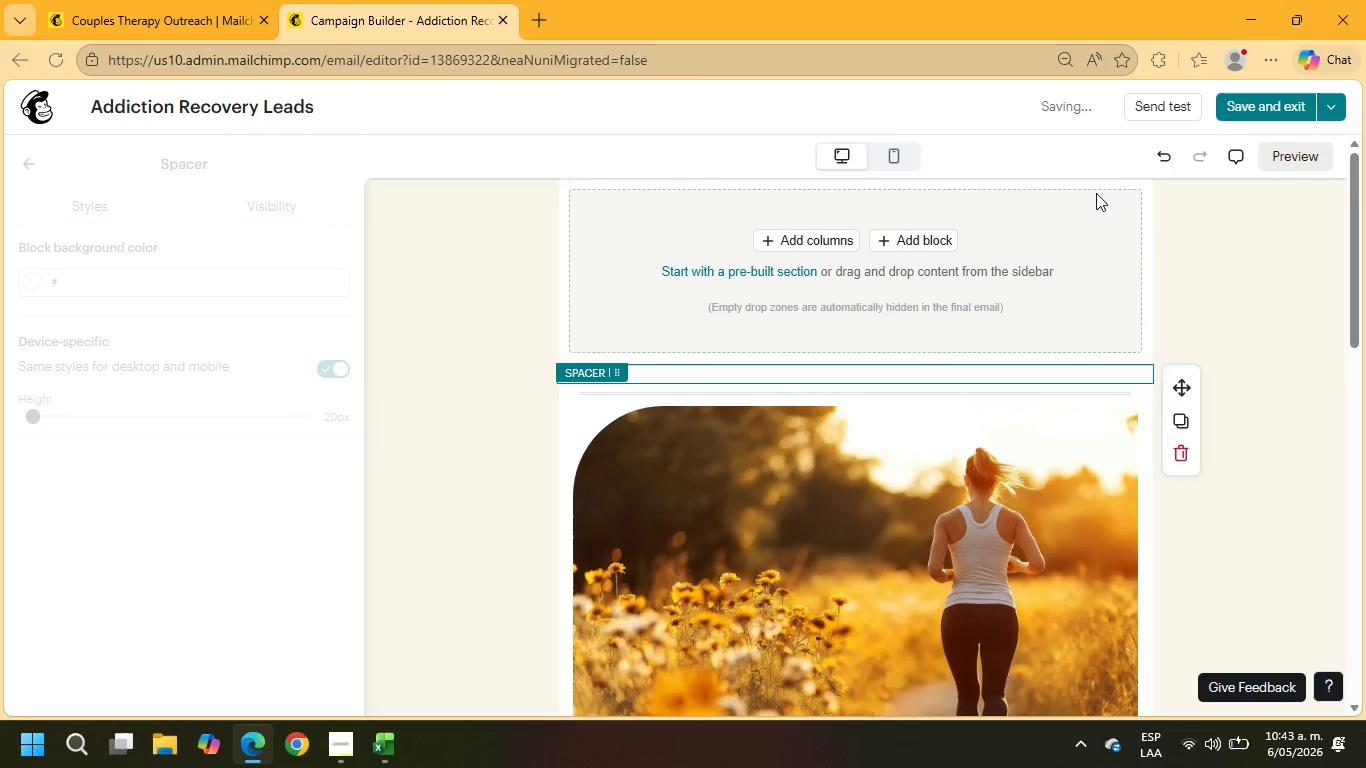 
left_click([1096, 186])
 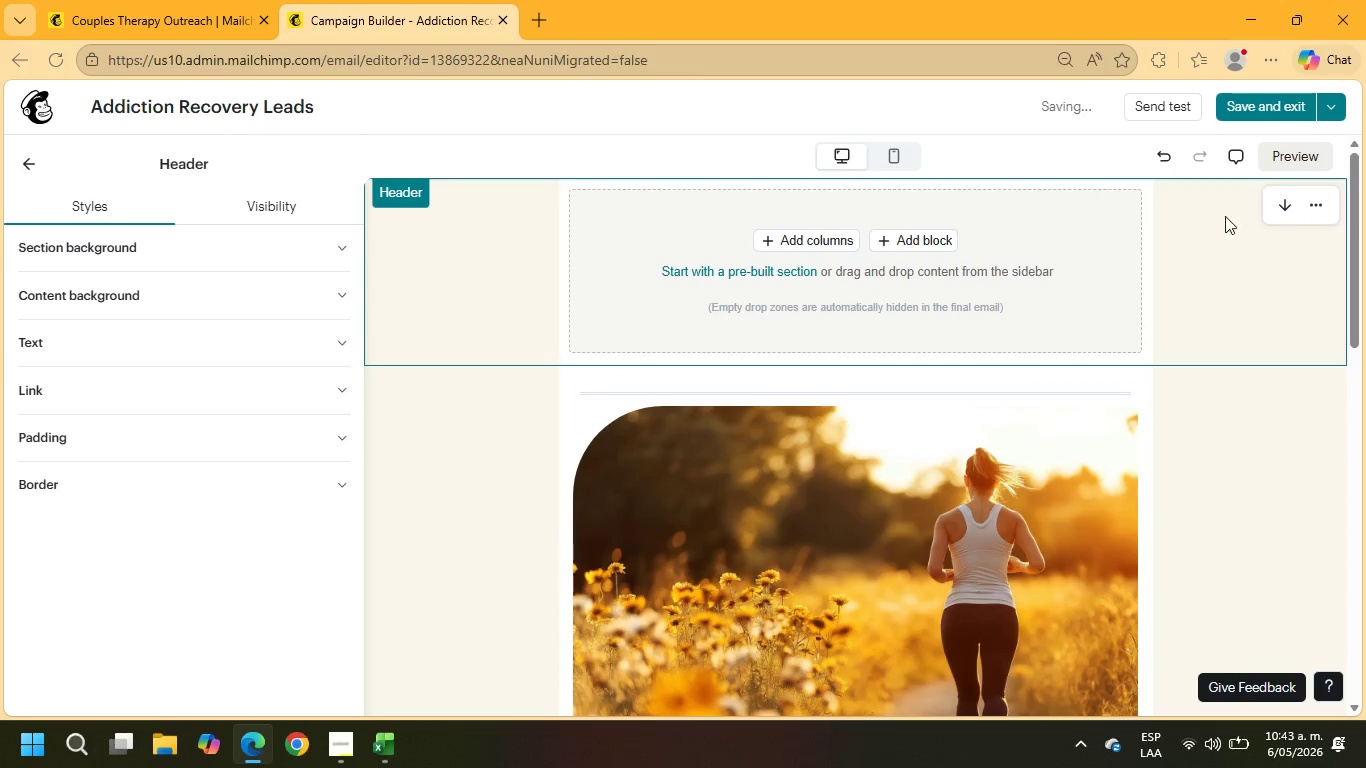 
left_click([1301, 214])
 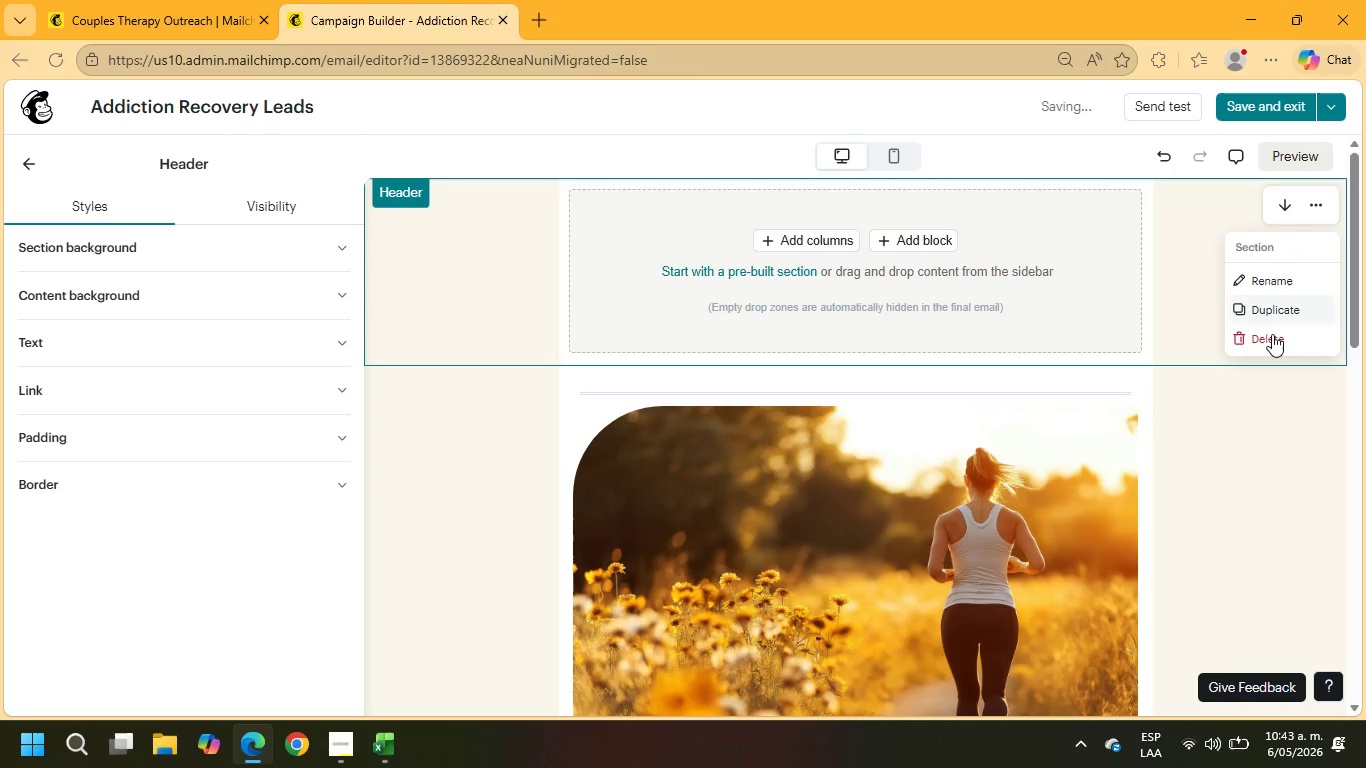 
left_click([1269, 336])
 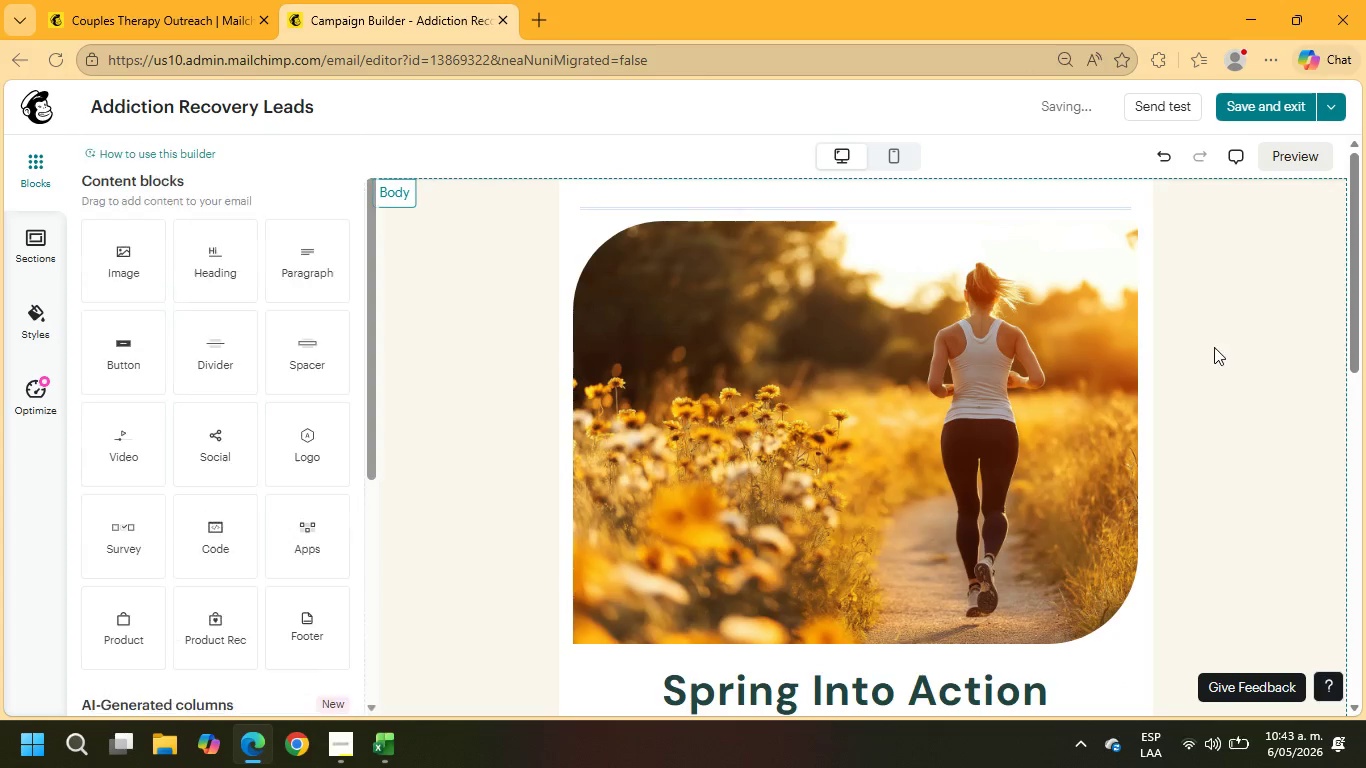 
scroll: coordinate [1144, 326], scroll_direction: down, amount: 3.0
 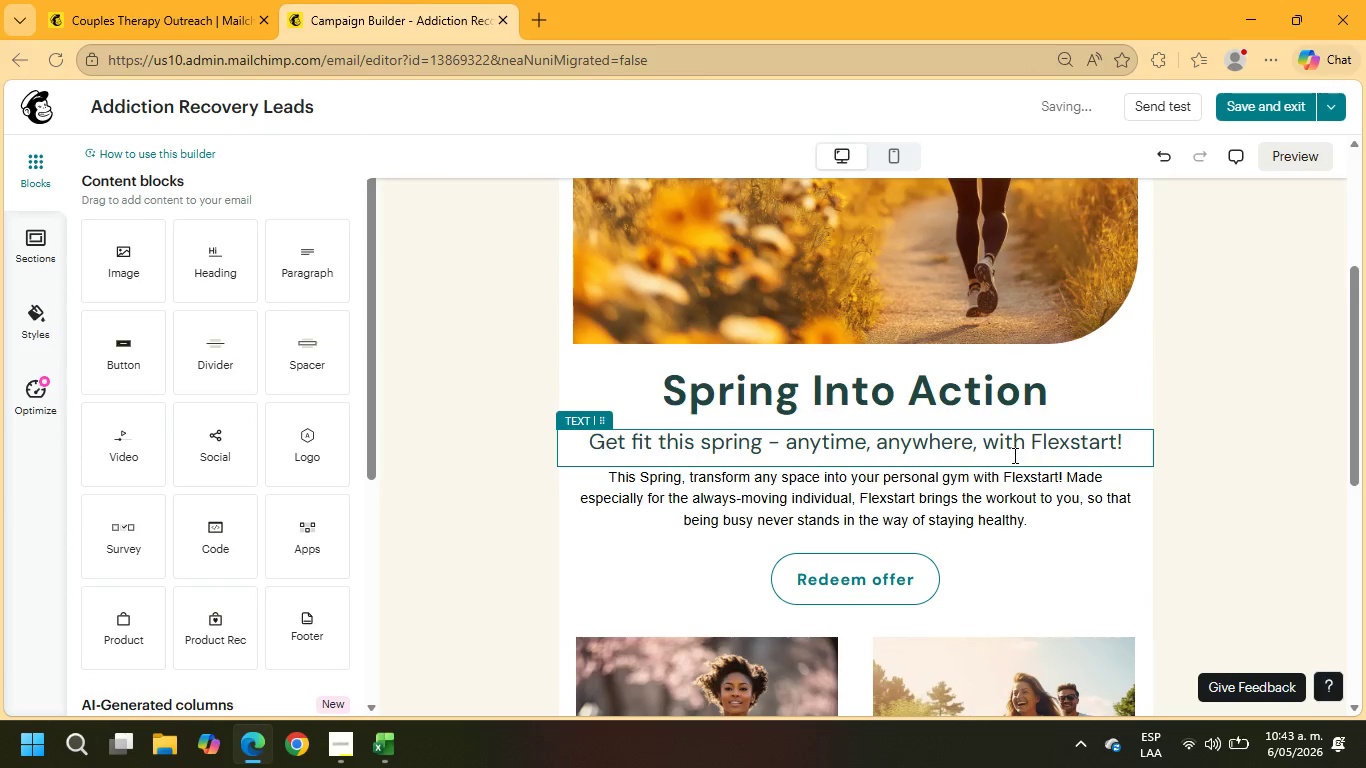 
left_click_drag(start_coordinate=[1052, 404], to_coordinate=[641, 384])
 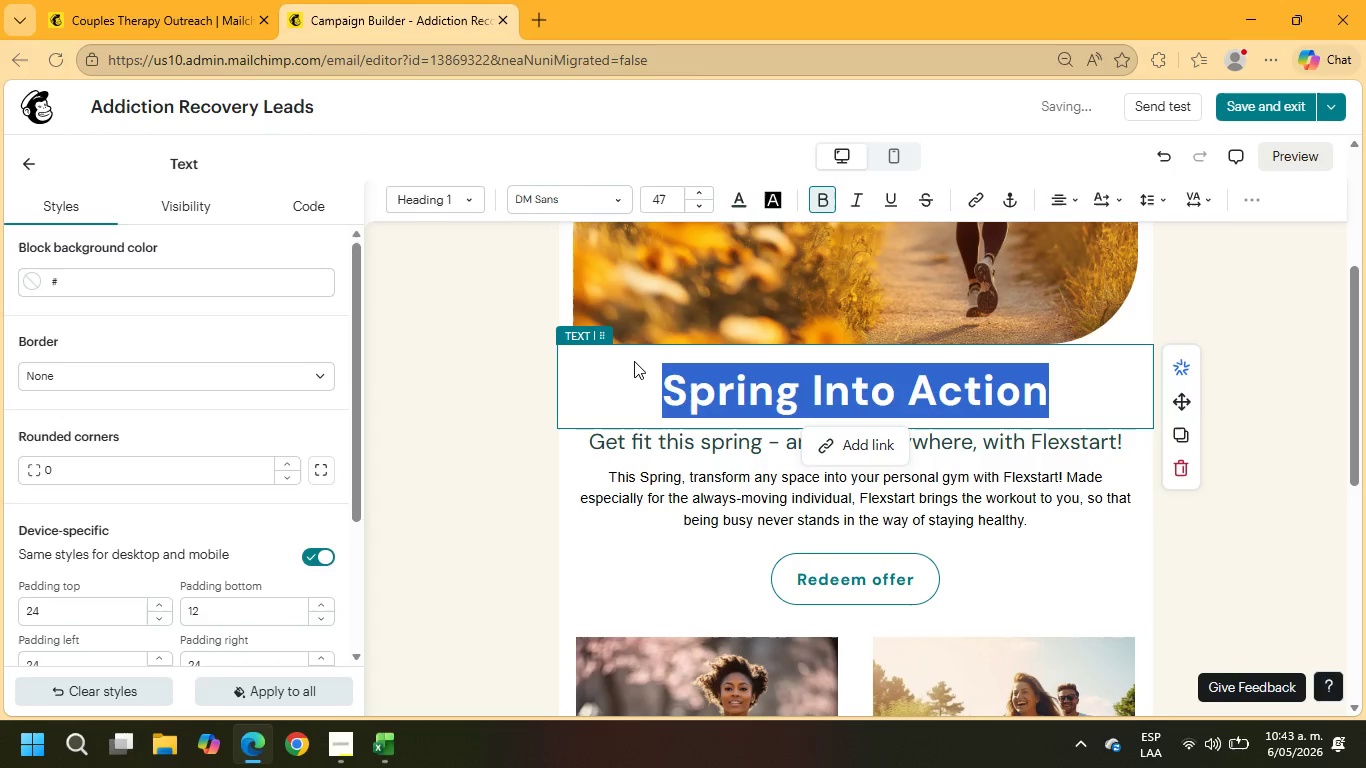 
type(Hello +\FNAME)
 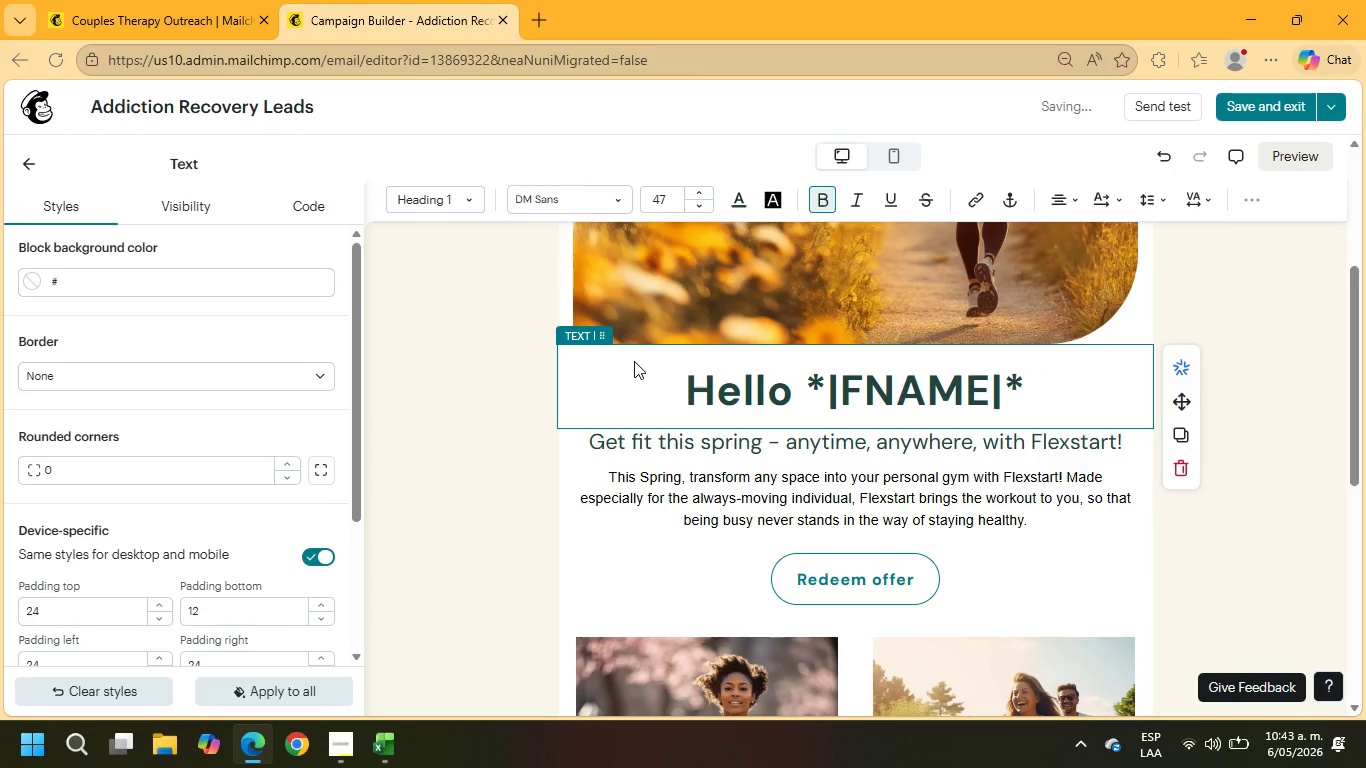 
key(ArrowRight)
 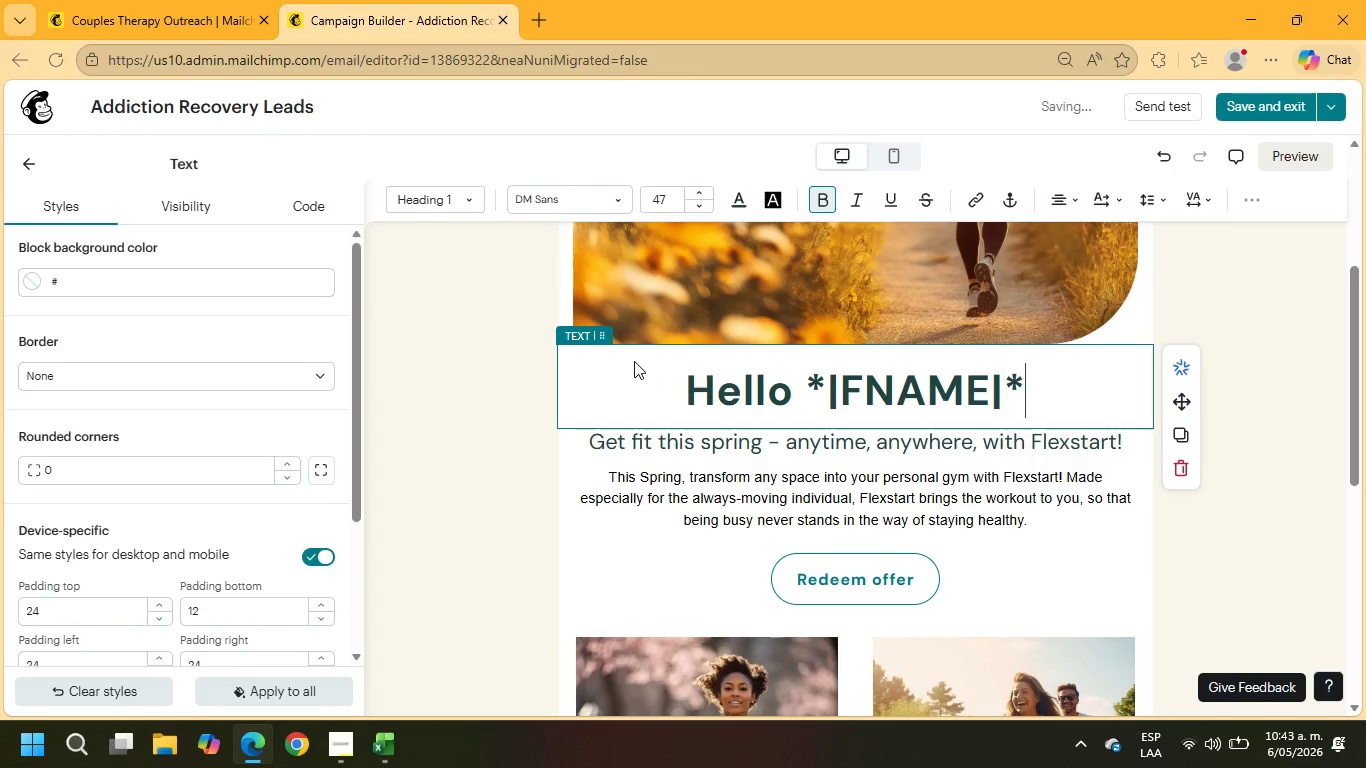 
key(ArrowRight)
 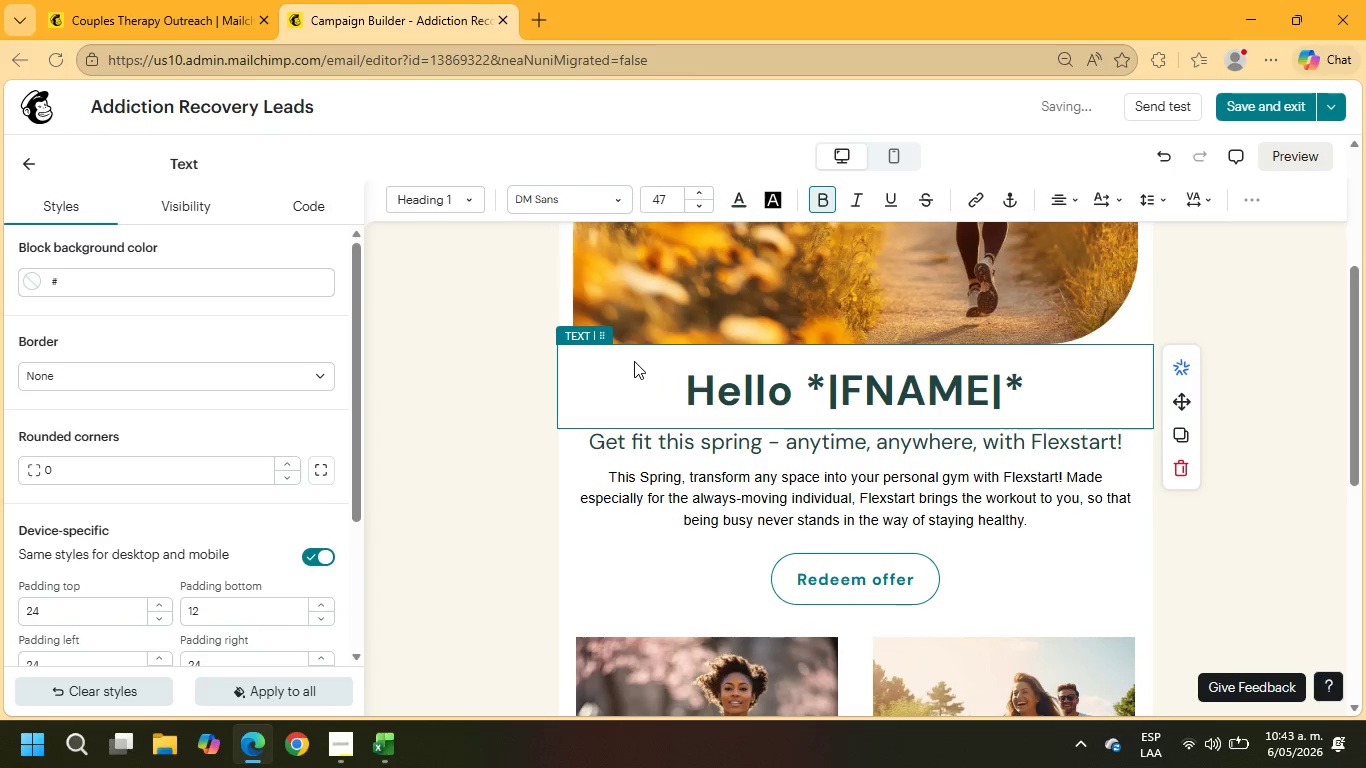 
key(Space)
 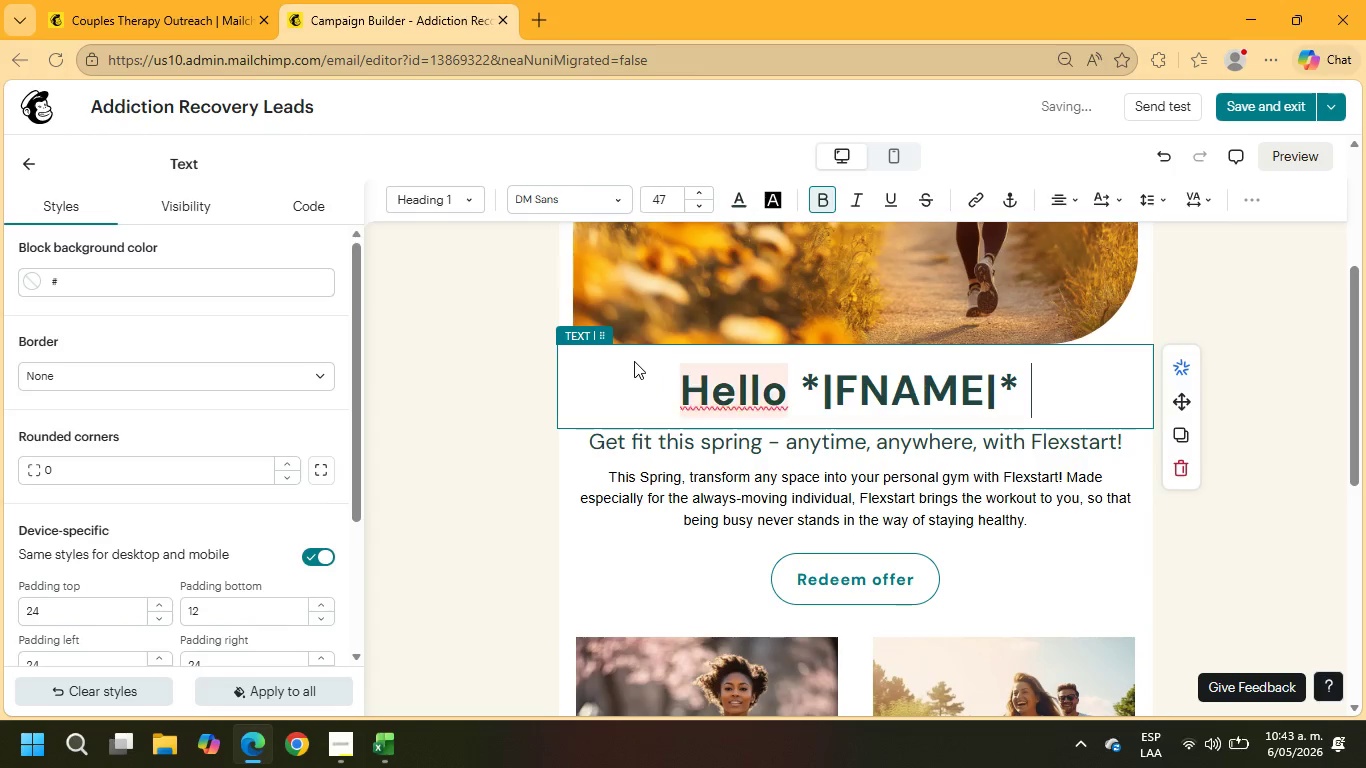 
key(Comma)
 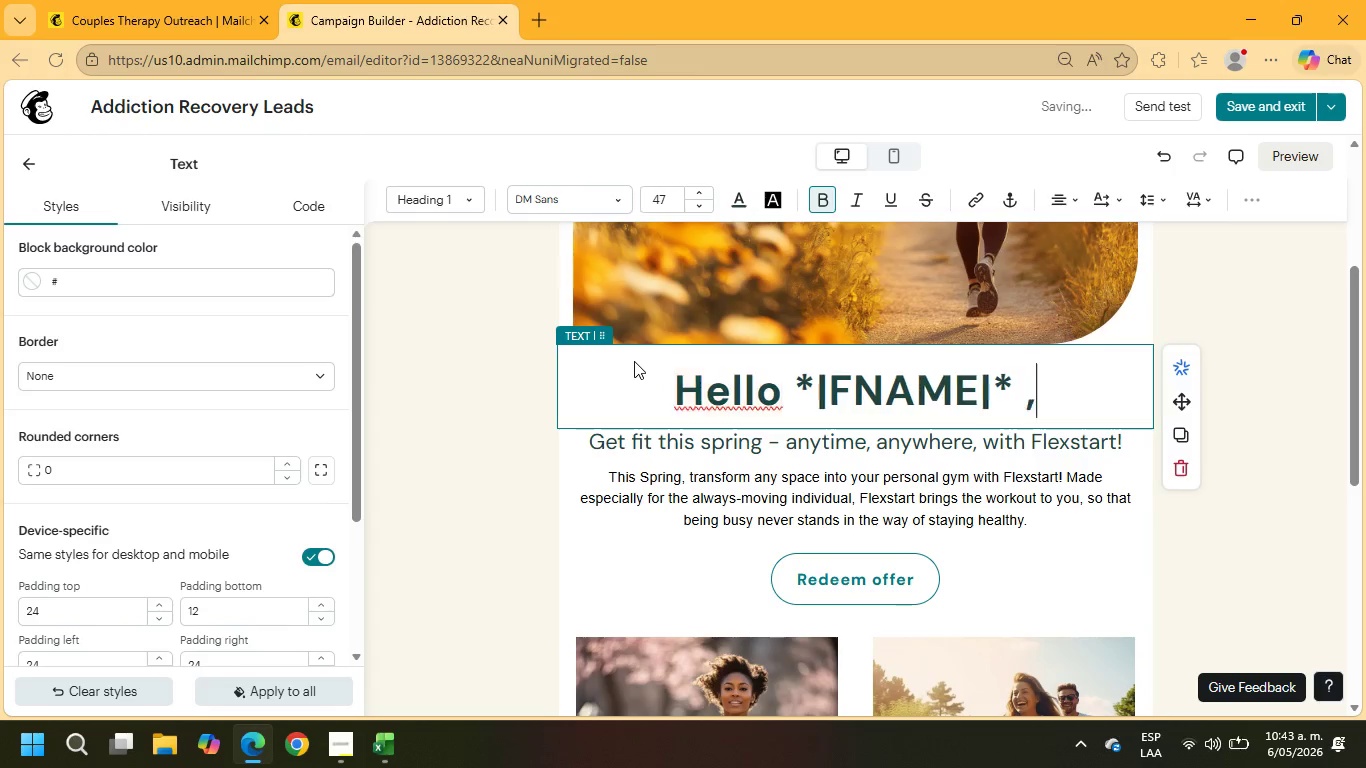 
key(Space)
 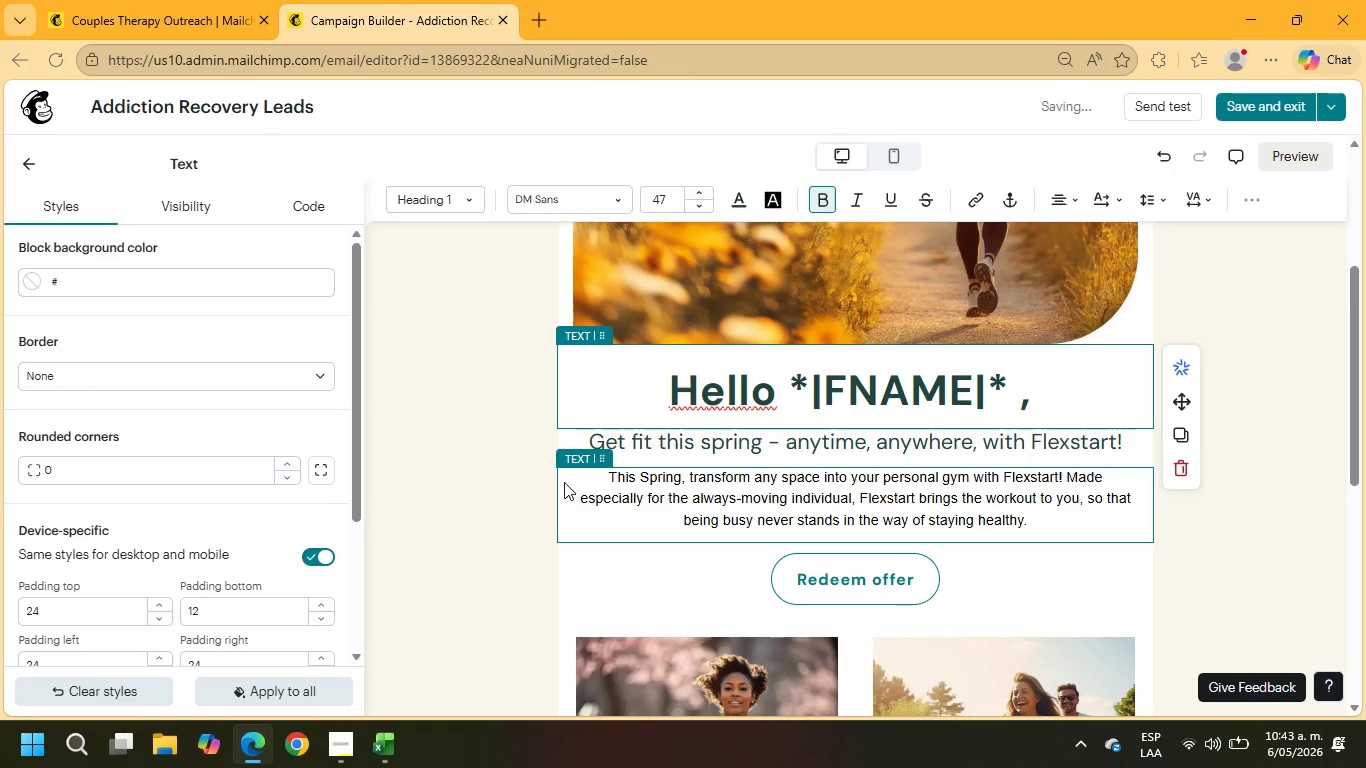 
wait(10.11)
 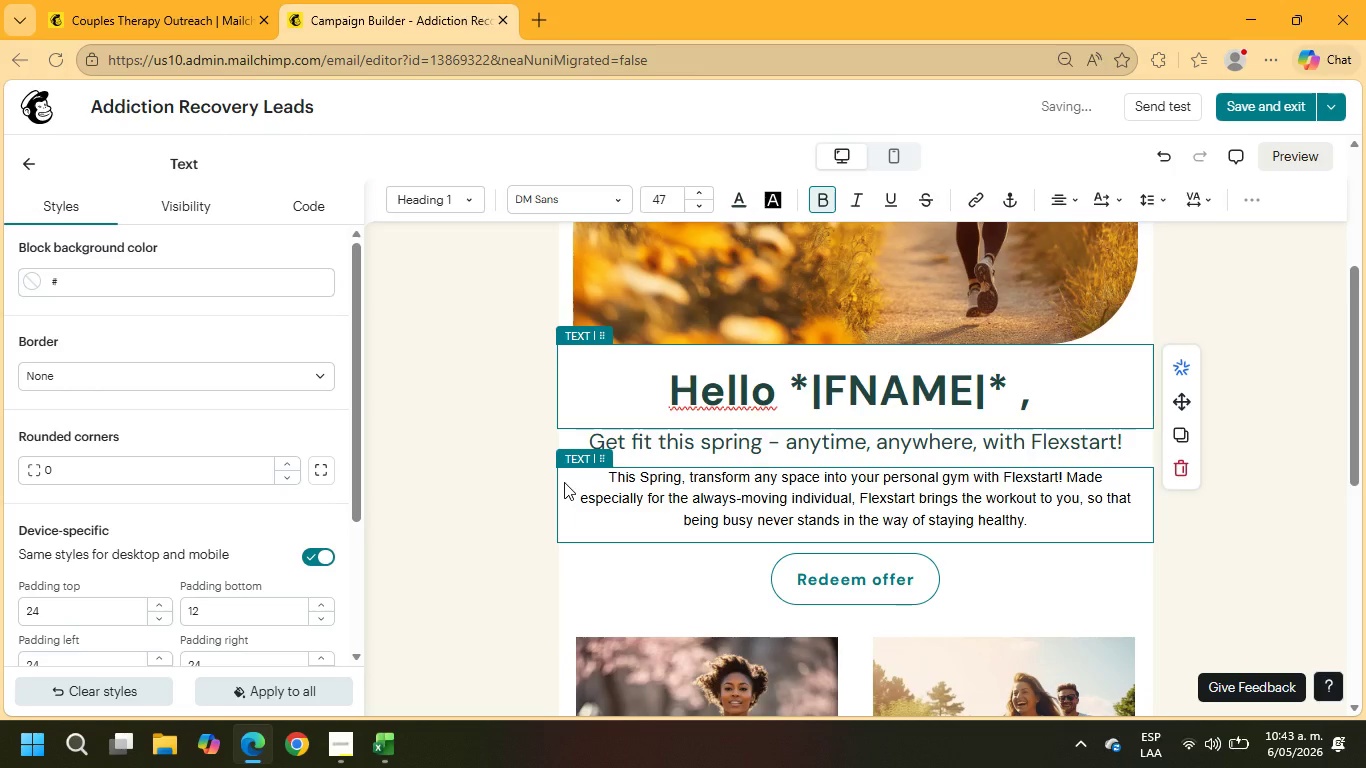 
left_click_drag(start_coordinate=[1126, 443], to_coordinate=[592, 427])
 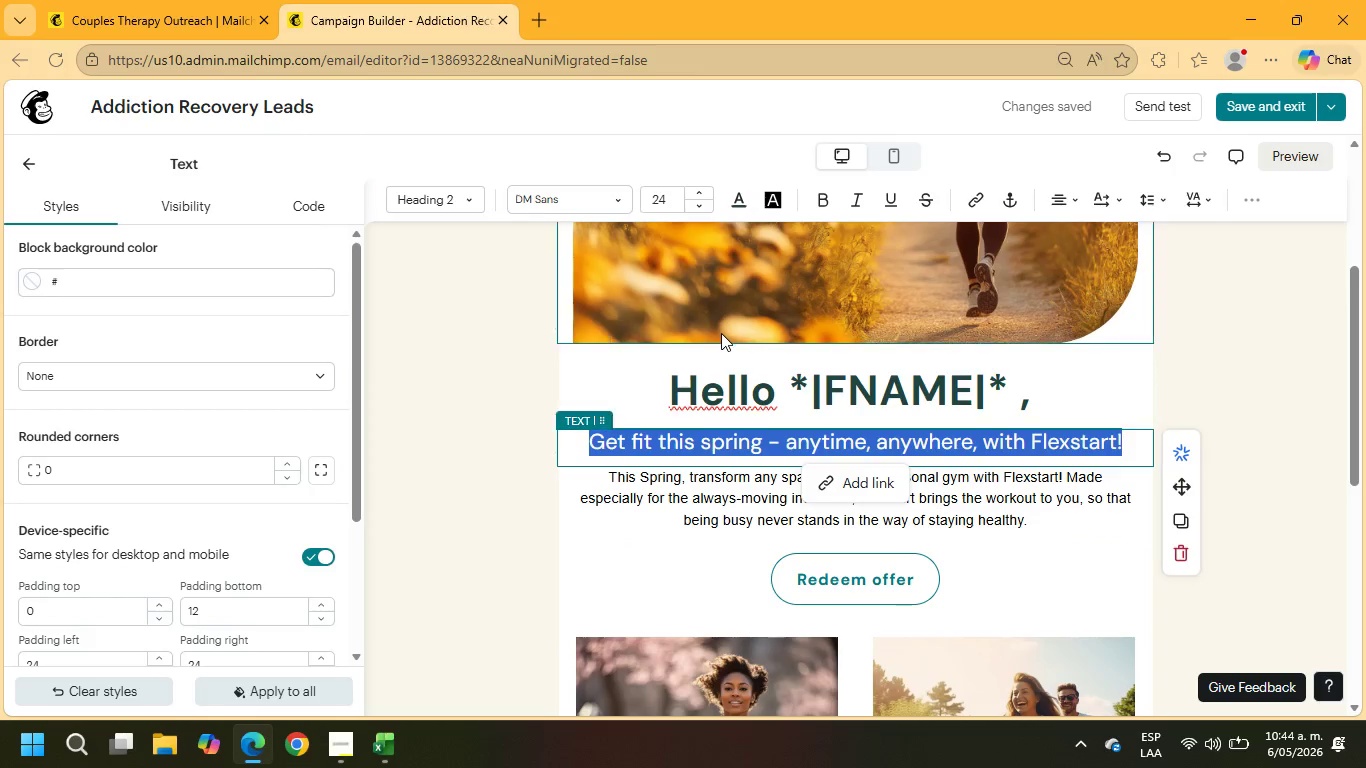 
type(Recovery is r)
key(Backspace)
key(Backspace)
type(rECOVERY E)
key(Backspace)
type(IS RARELY A STRAIGHT PATH)
 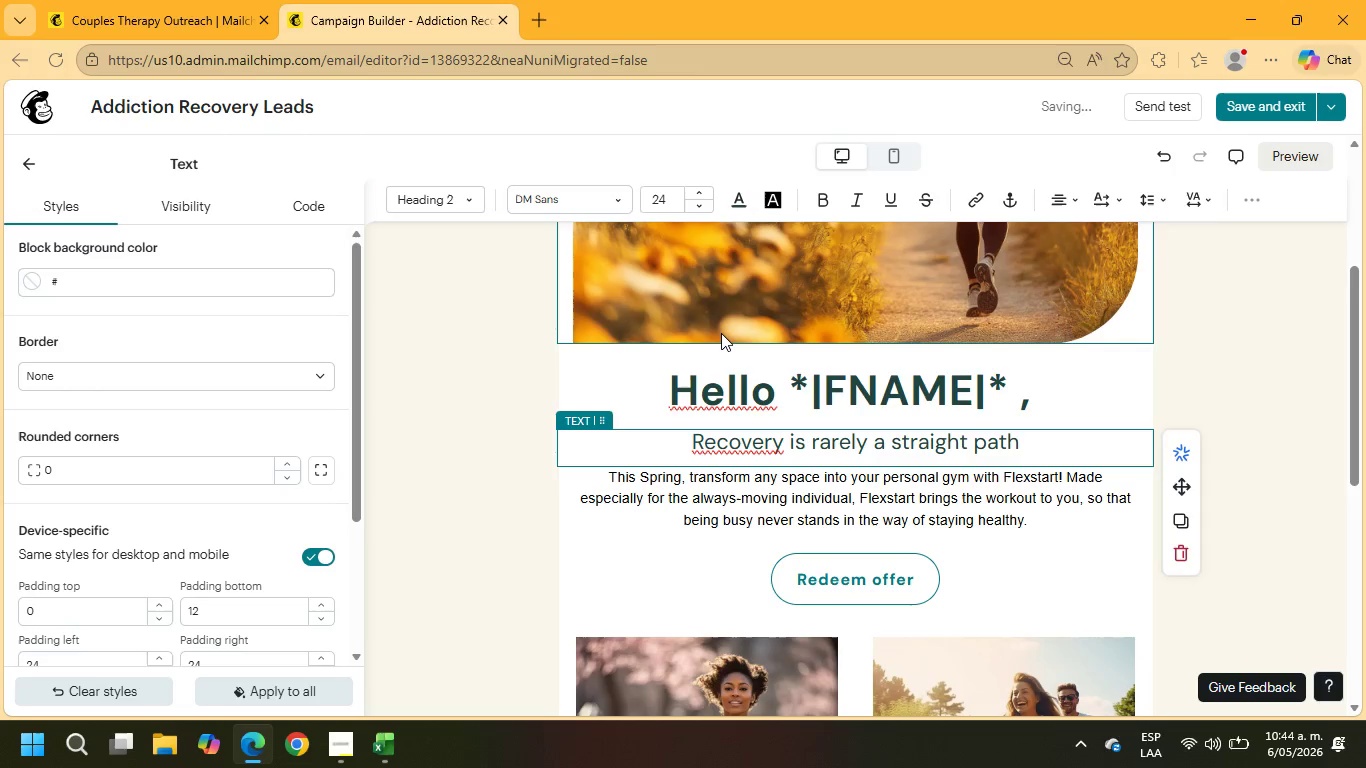 
type(, AND SEEKING SUPPORT CAN OFTEN FEEL OVERWHELMING.)
 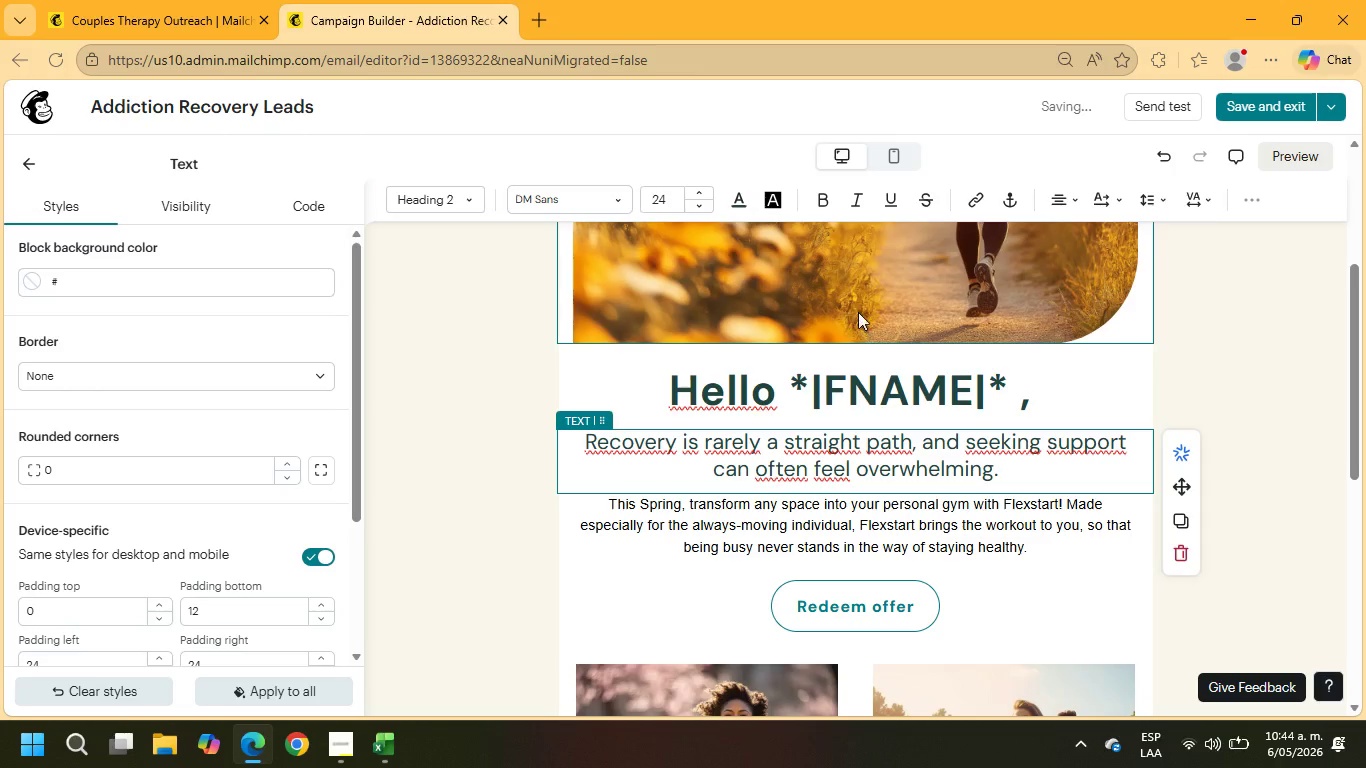 
wait(5.52)
 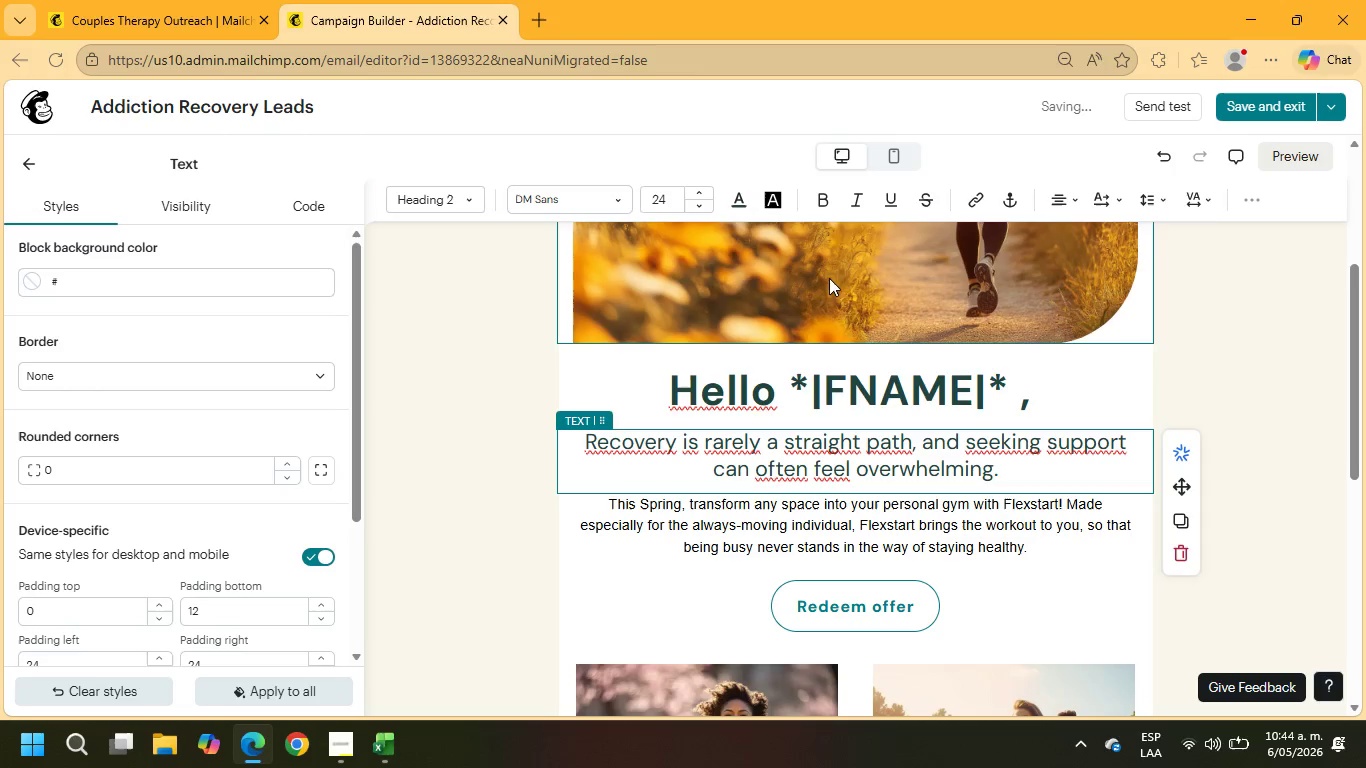 
scroll: coordinate [843, 461], scroll_direction: down, amount: 1.0
 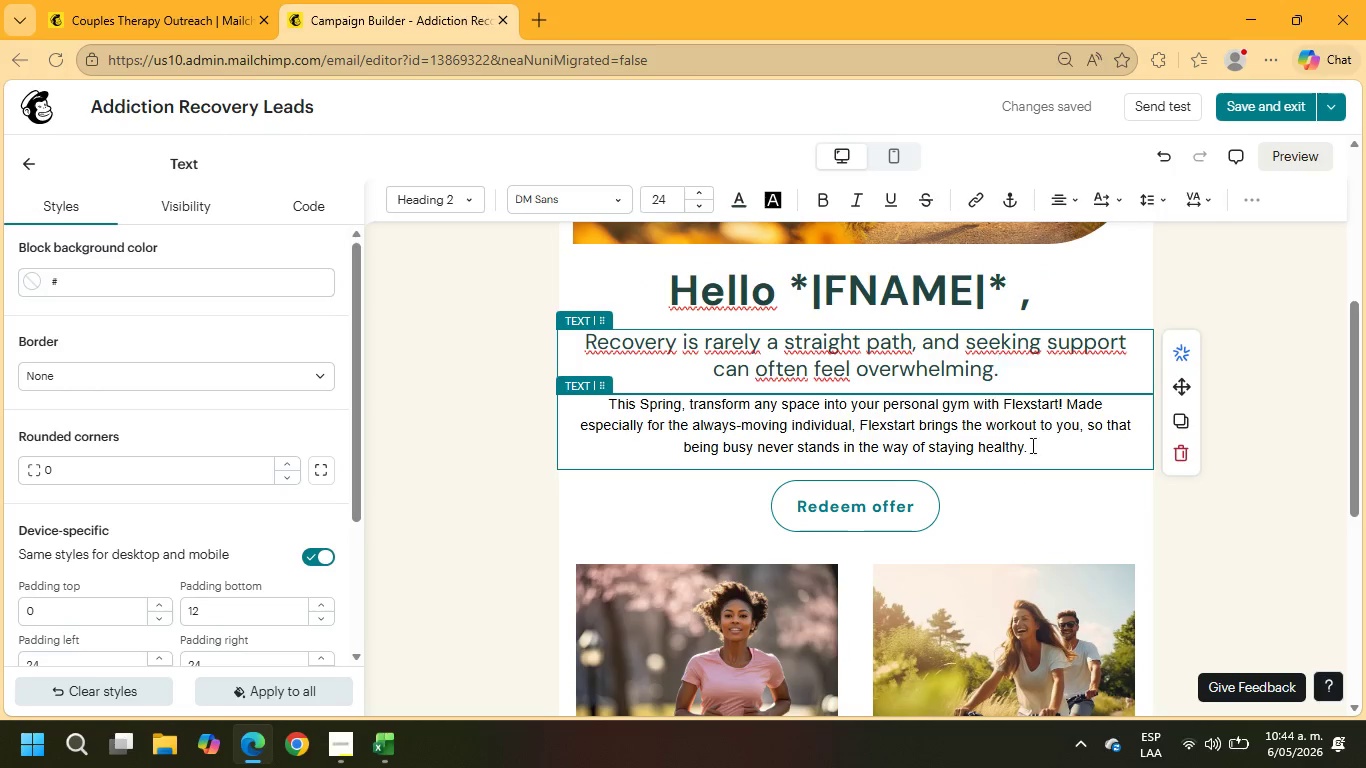 
left_click_drag(start_coordinate=[1036, 449], to_coordinate=[595, 395])
 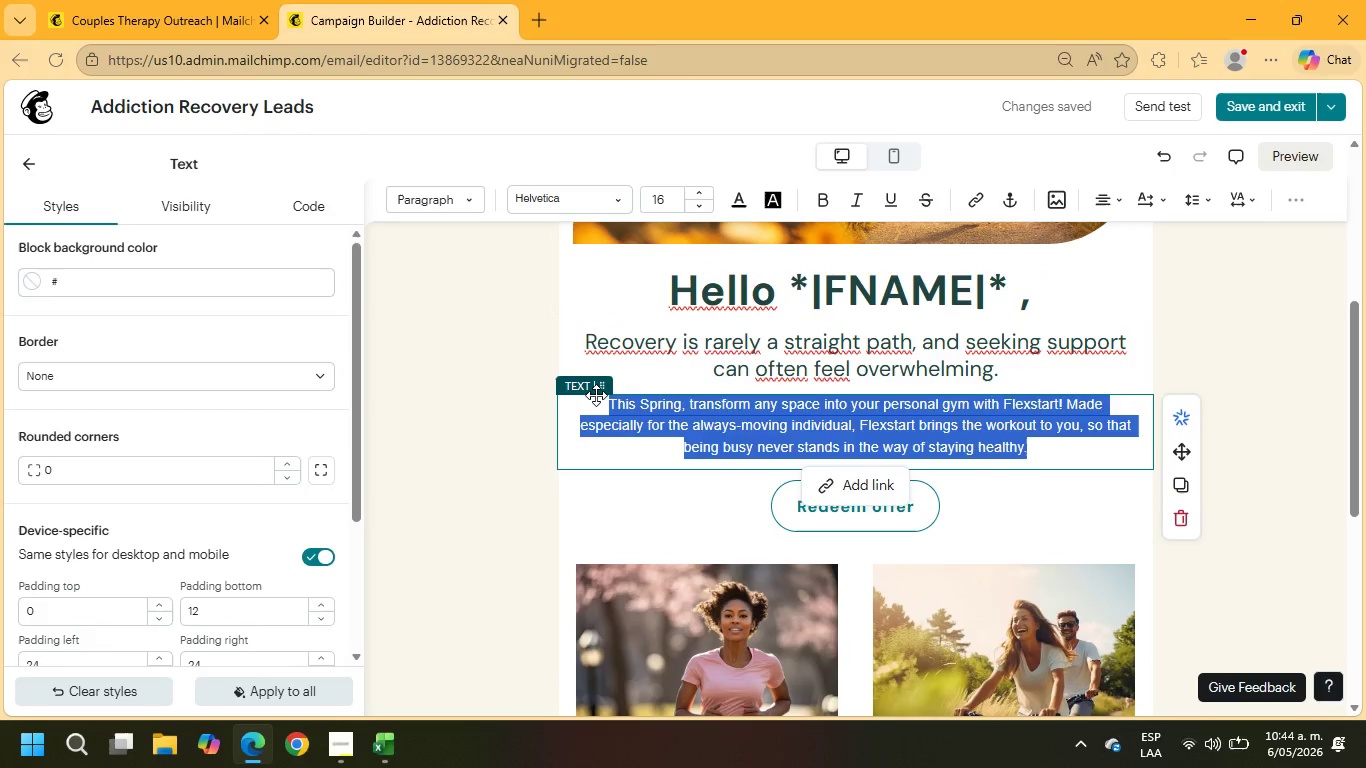 
type(At Mindful Meadows, our team is committed to providing compassionate and professional guidance tailored to each individual;s unique)
 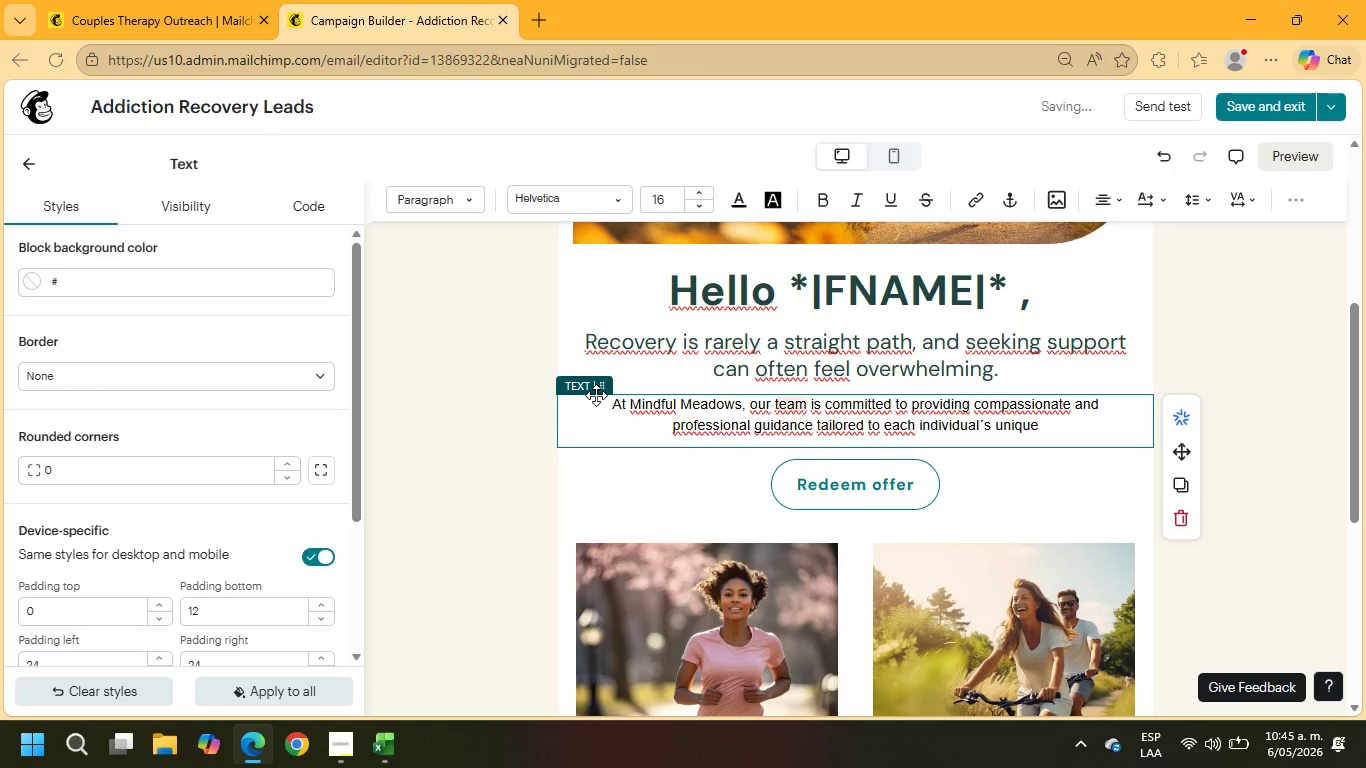 
type( recovery journey.)
 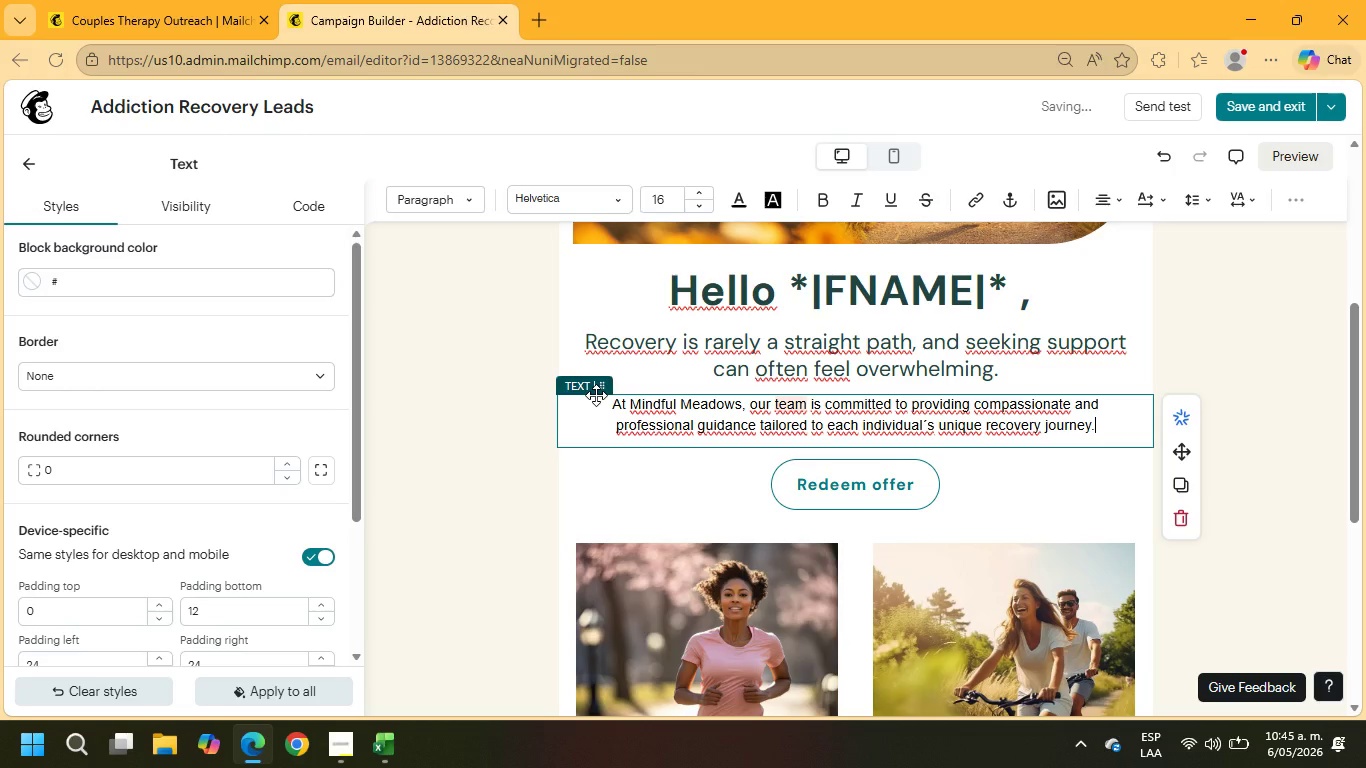 
key(Enter)
 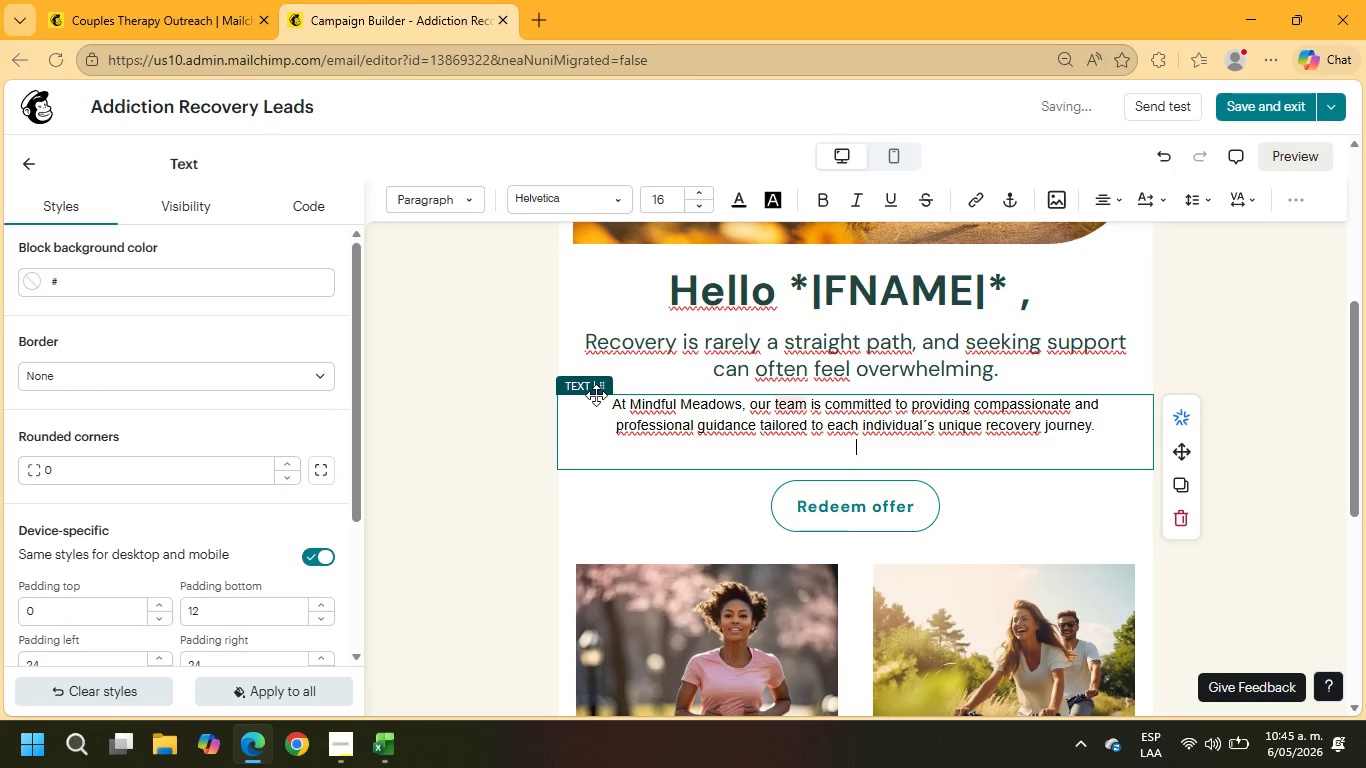 
key(Enter)
 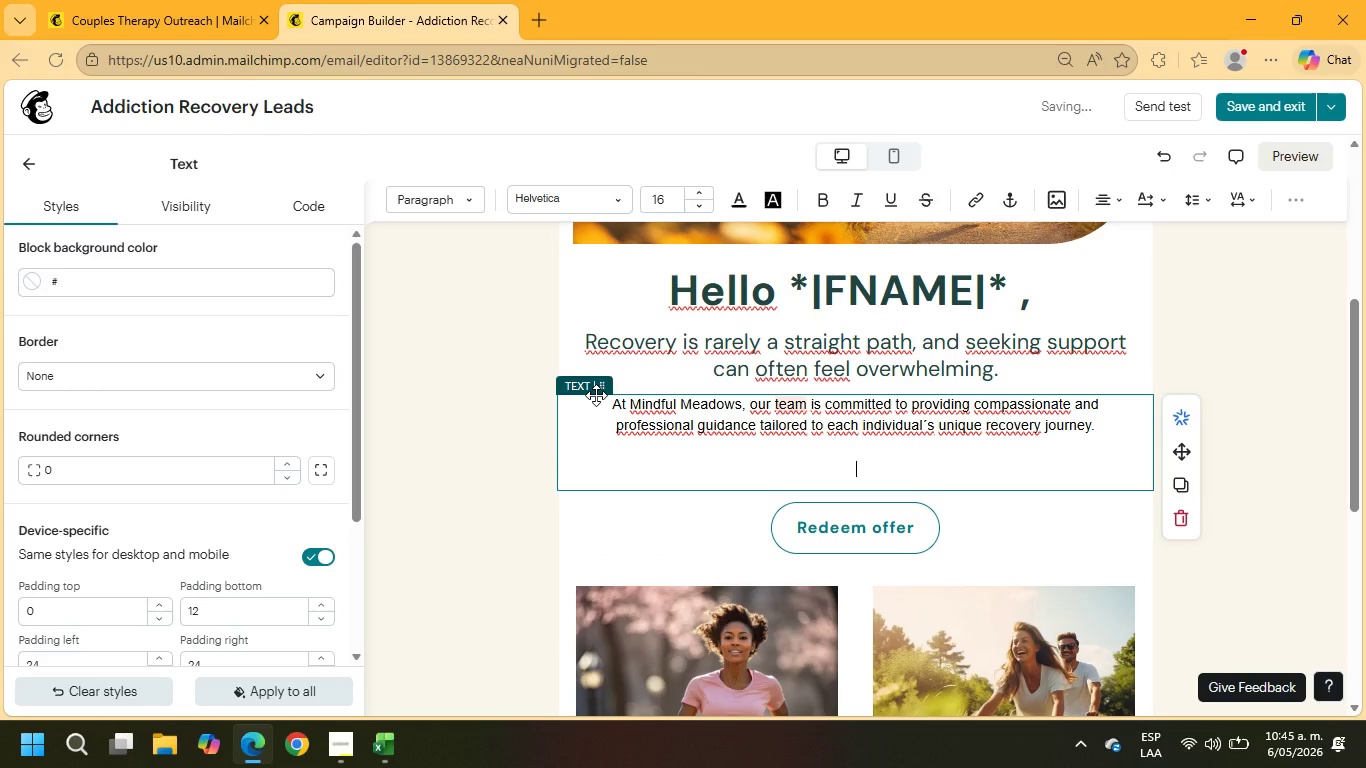 
type(Our addiction counseling services focus on emotional support )
key(Backspace)
type(, coping strategies, accountability, and long term wellness planning within a condif)
key(Backspace)
key(Backspace)
key(Backspace)
key(Backspace)
type(fid)
key(Backspace)
key(Backspace)
key(Backspace)
type(nfidencial)
 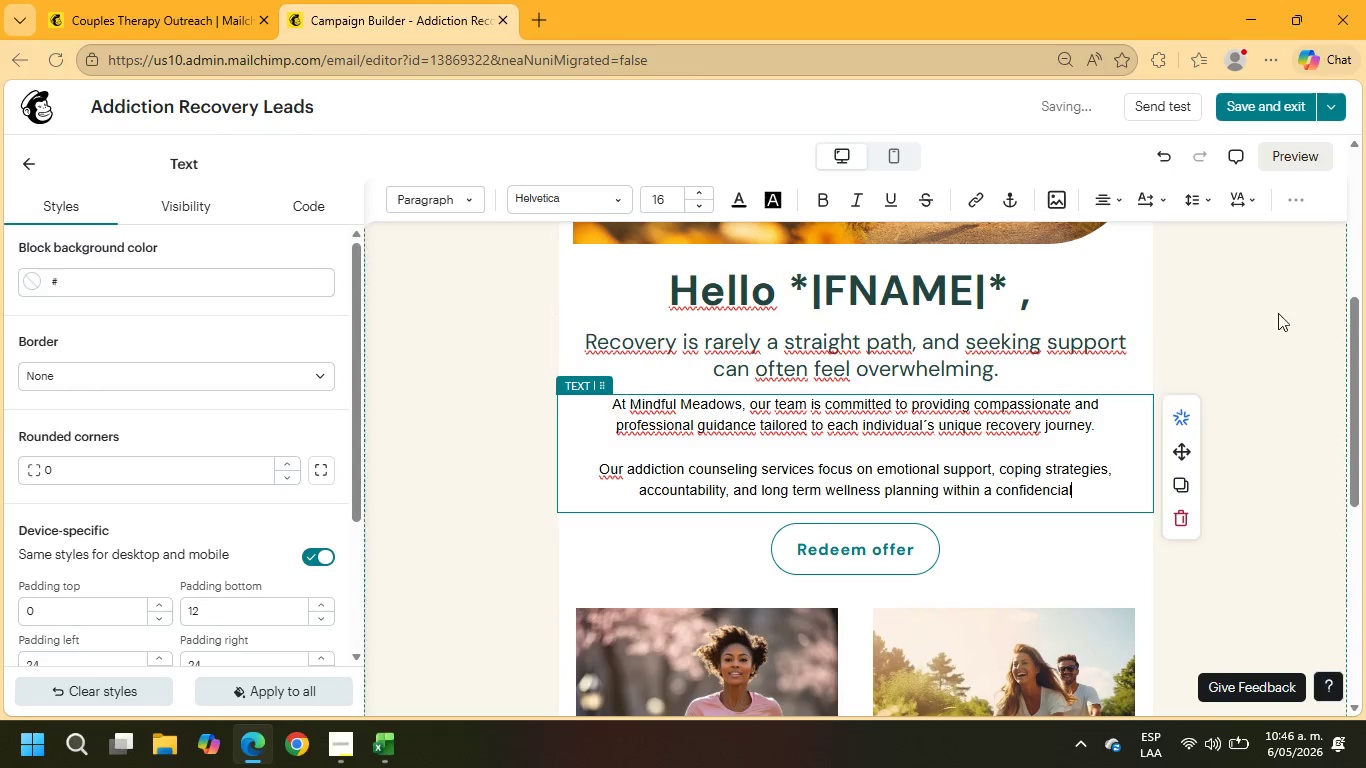 
left_click([1053, 490])
 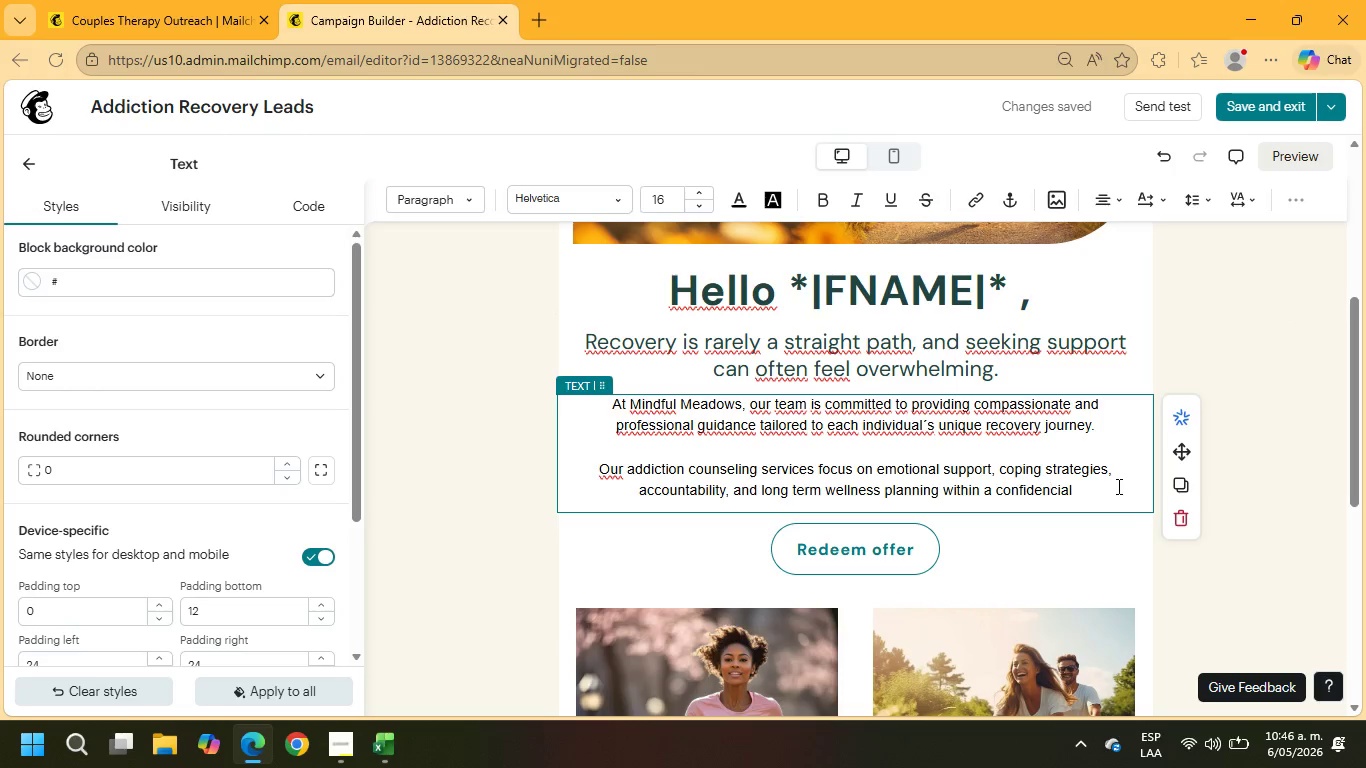 
key(ArrowRight)
 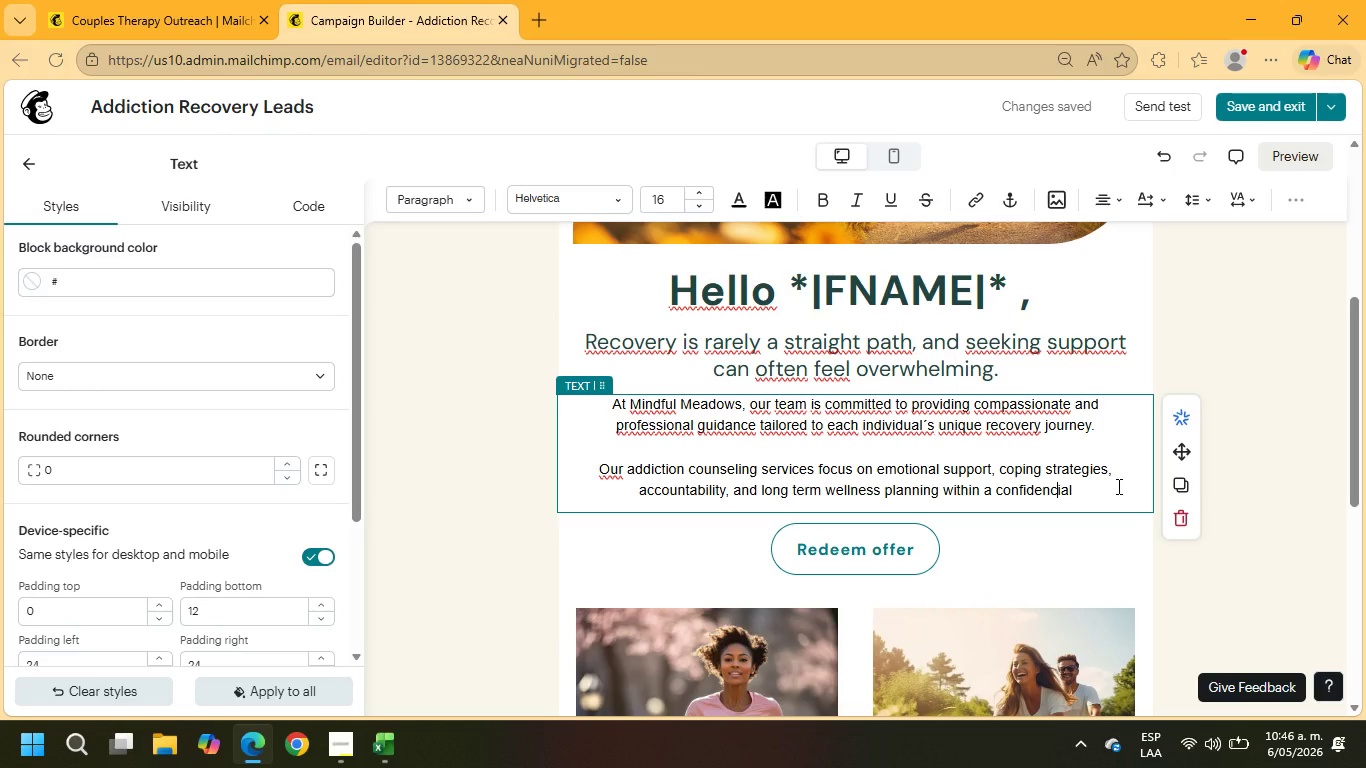 
key(Backspace)
type(t and respectful enviornme)
key(Backspace)
key(Backspace)
key(Backspace)
key(Backspace)
key(Backspace)
type(ronment)
 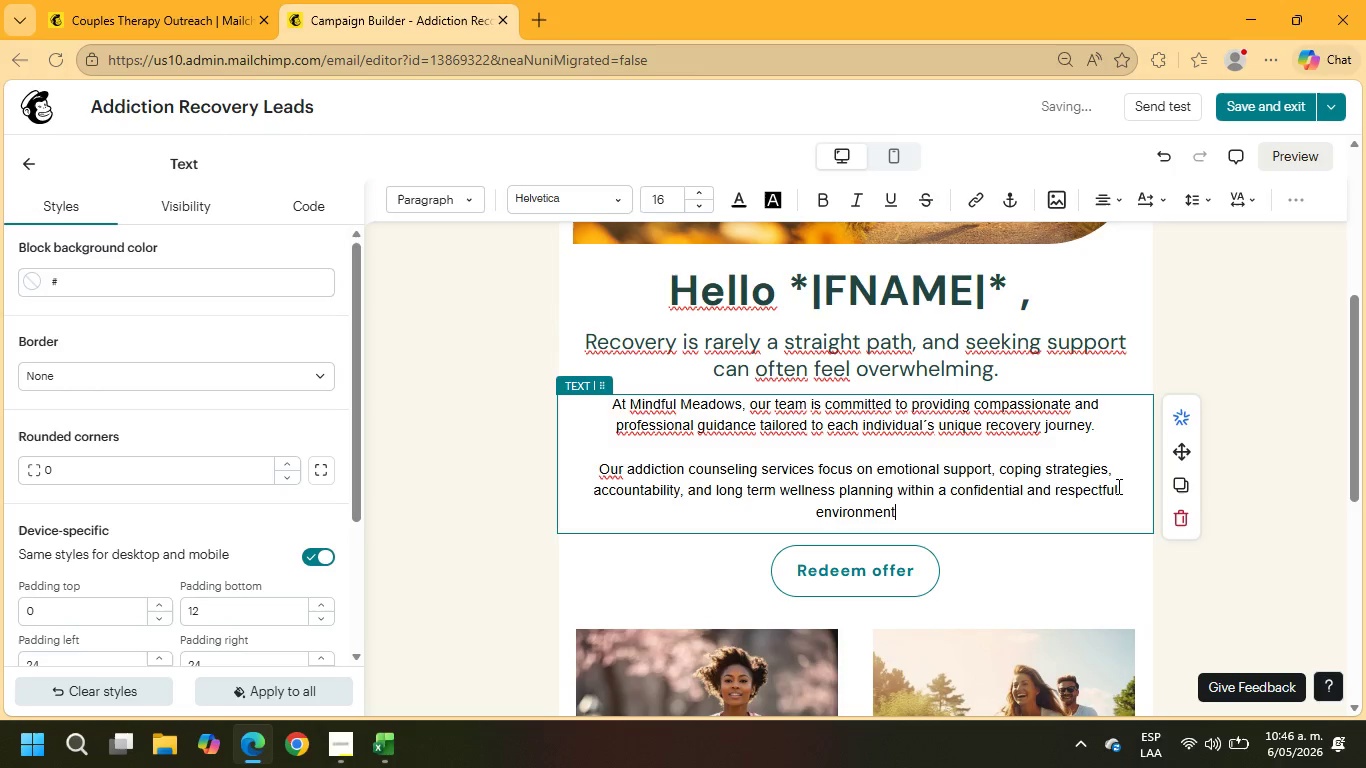 
hold_key(key=ArrowRight, duration=0.8)
 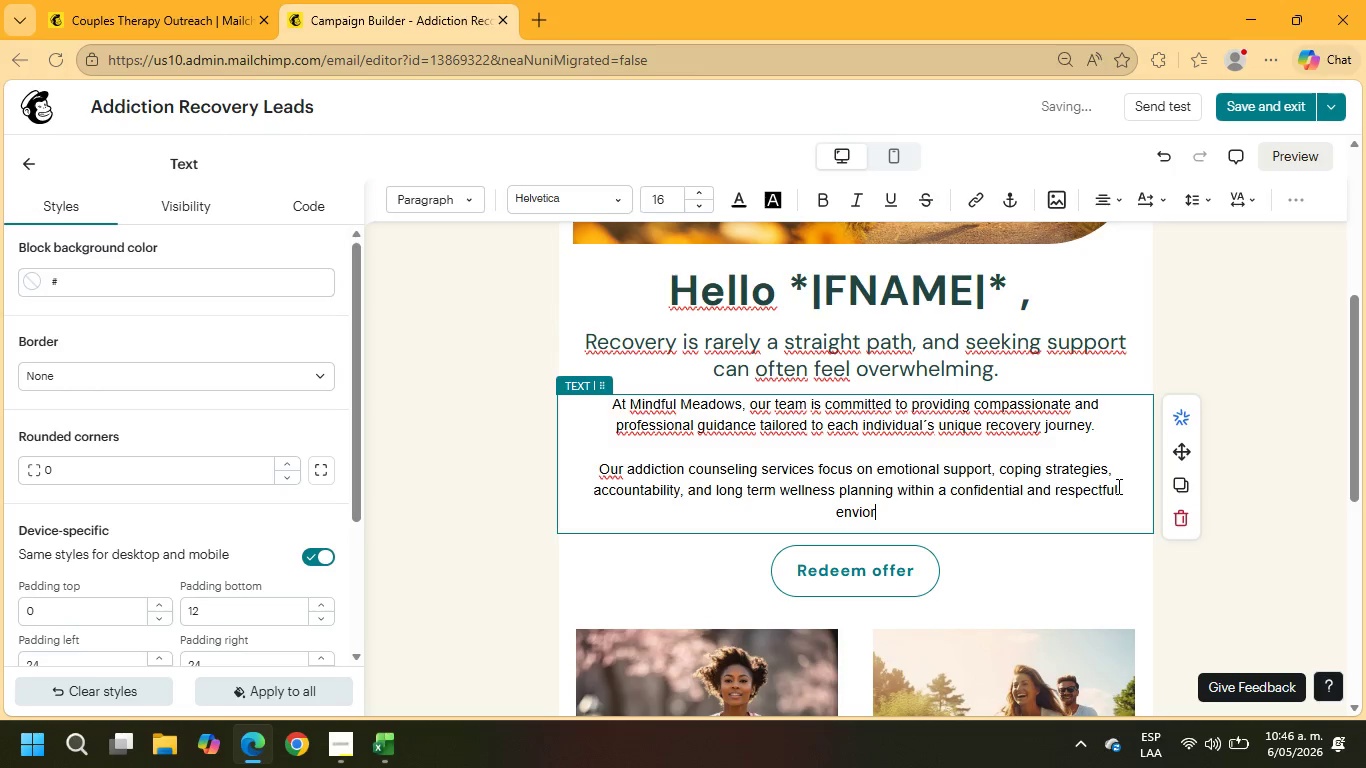 
left_click([26, 166])
 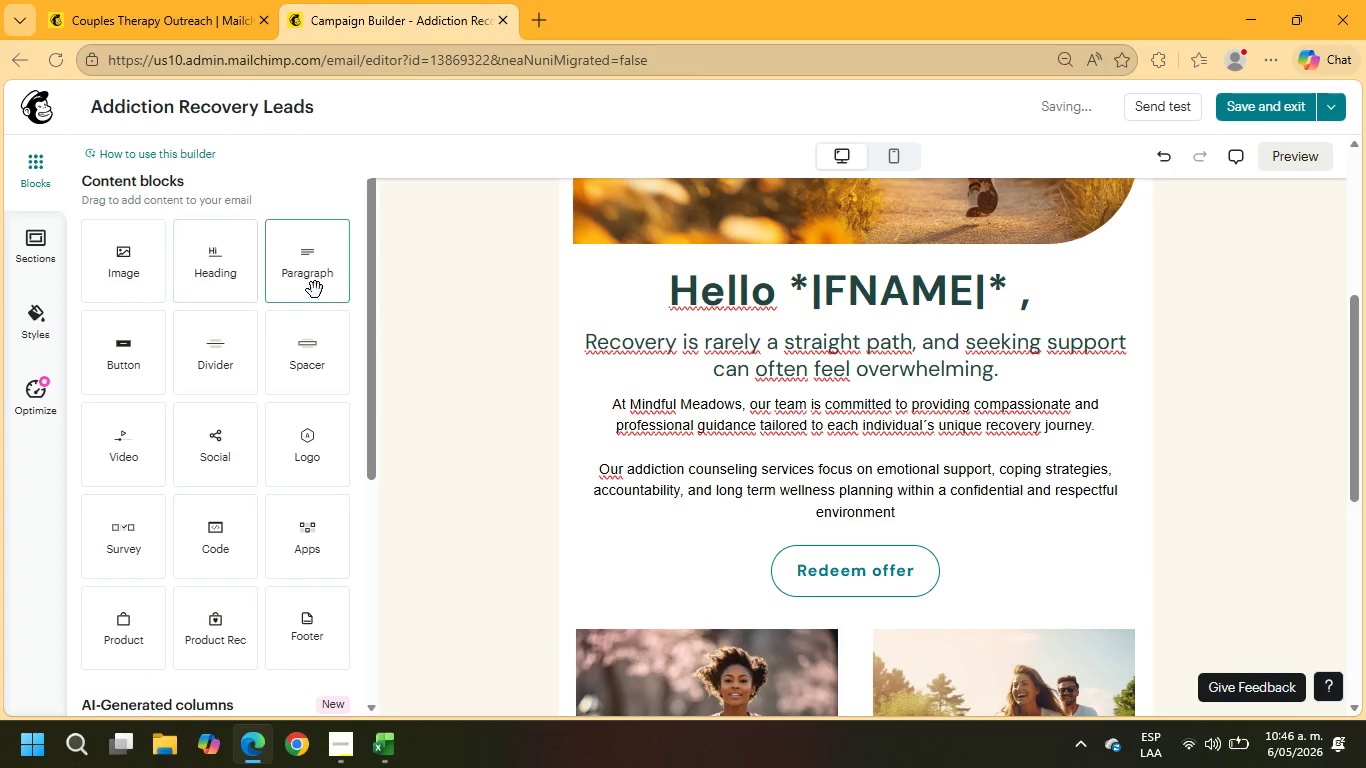 
left_click_drag(start_coordinate=[316, 277], to_coordinate=[625, 572])
 